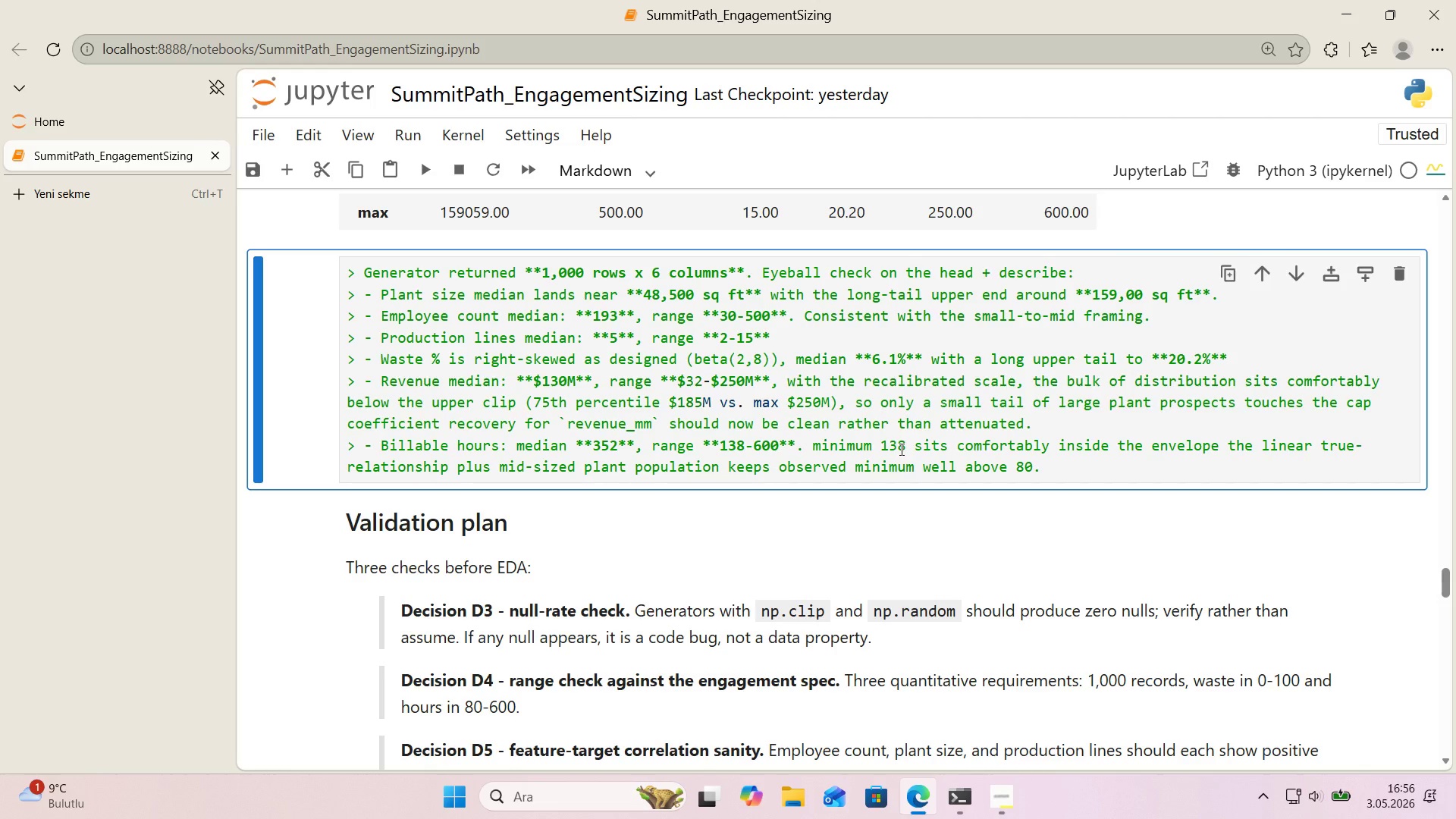 
left_click([679, 379])
 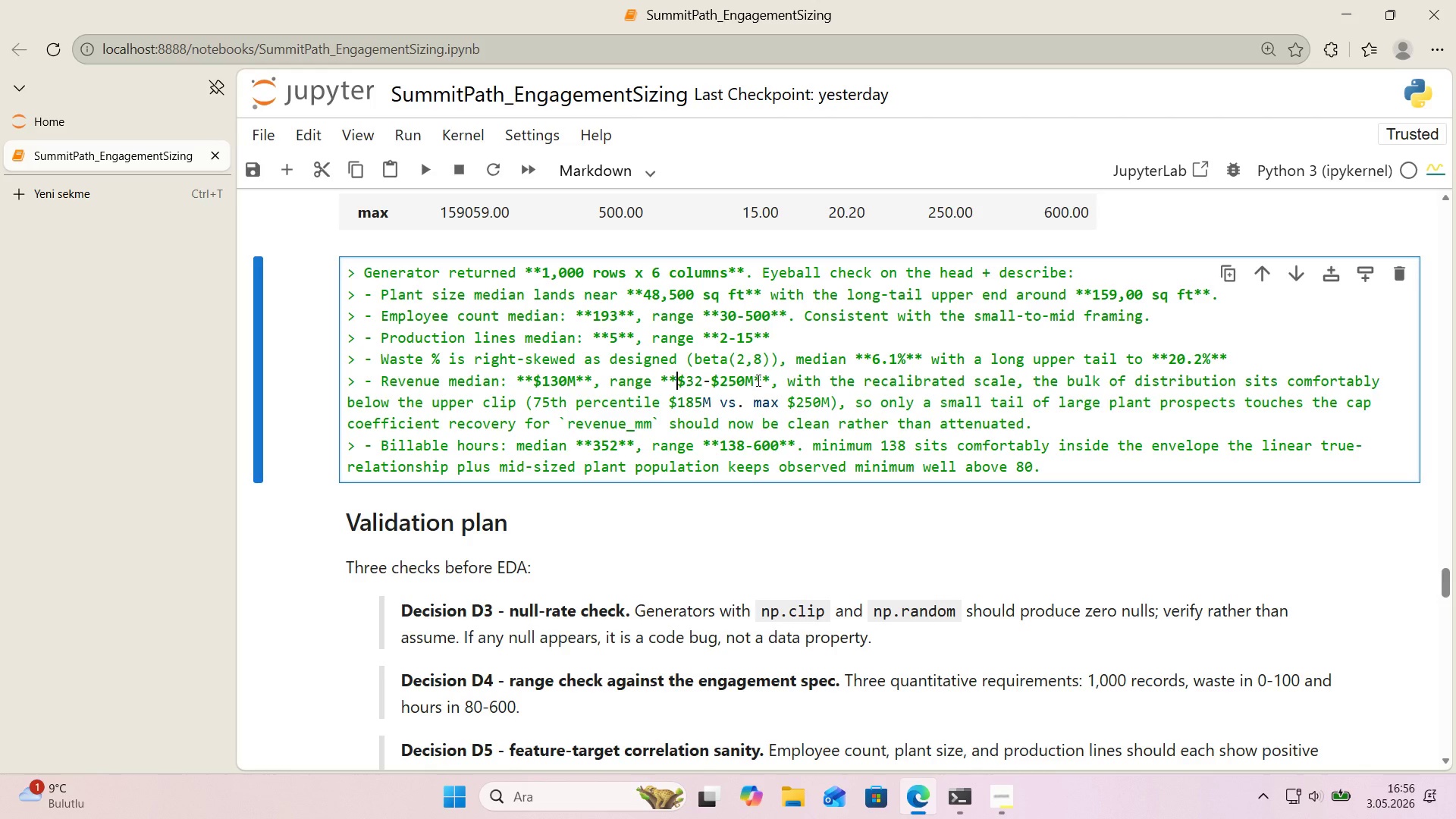 
key(Alt+Control+IntlYen)
 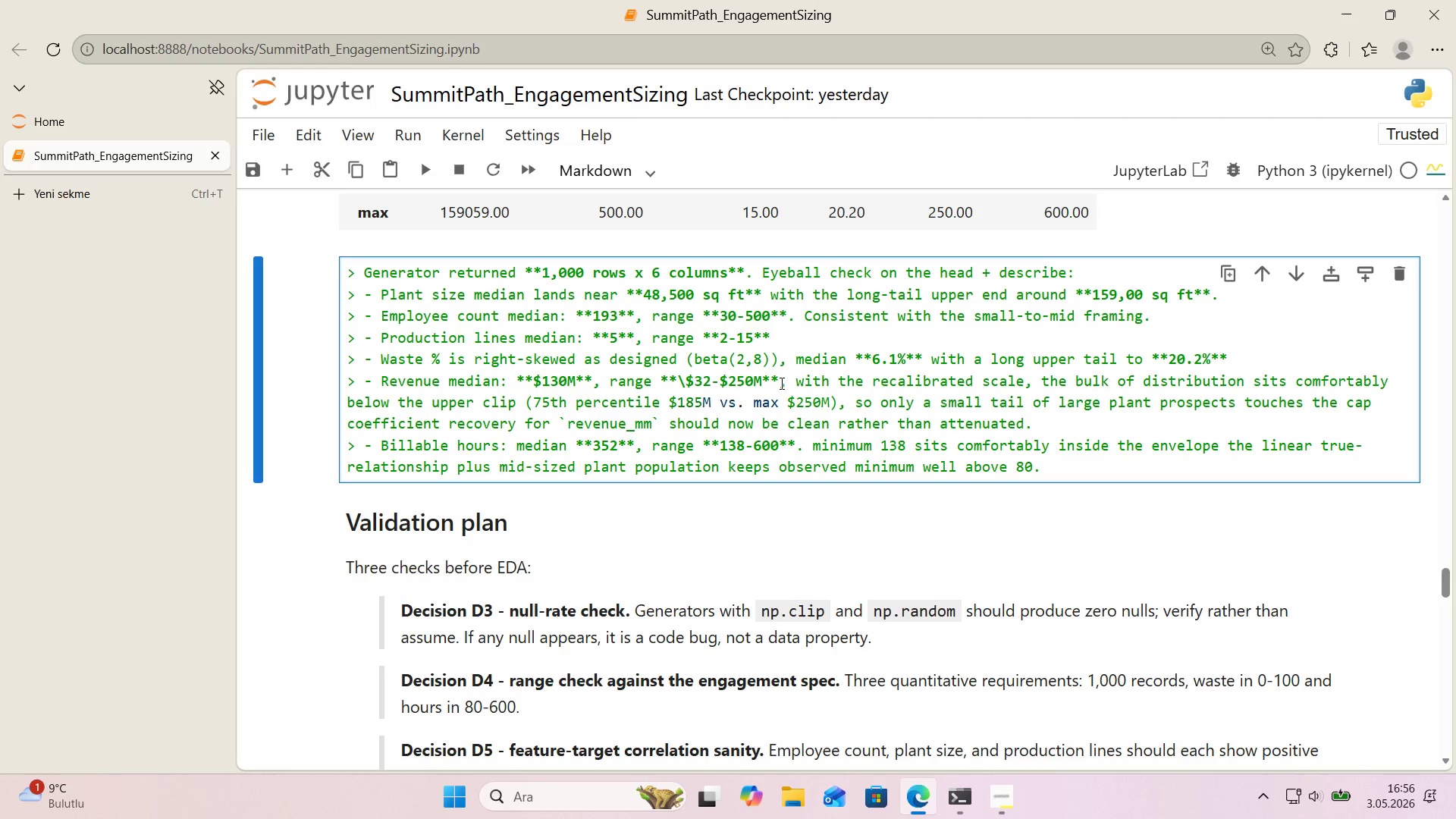 
key(Shift+Enter)
 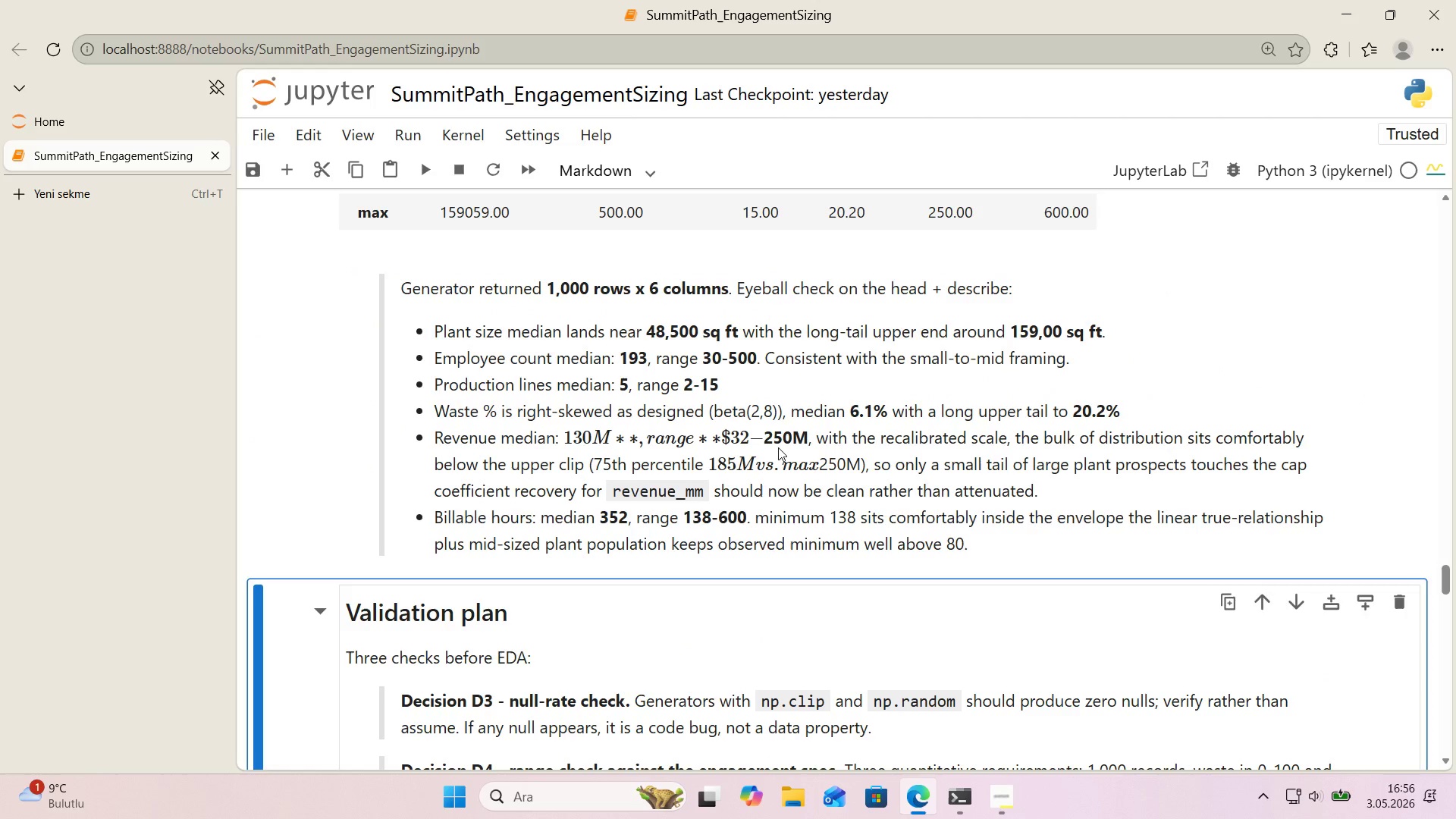 
double_click([778, 447])
 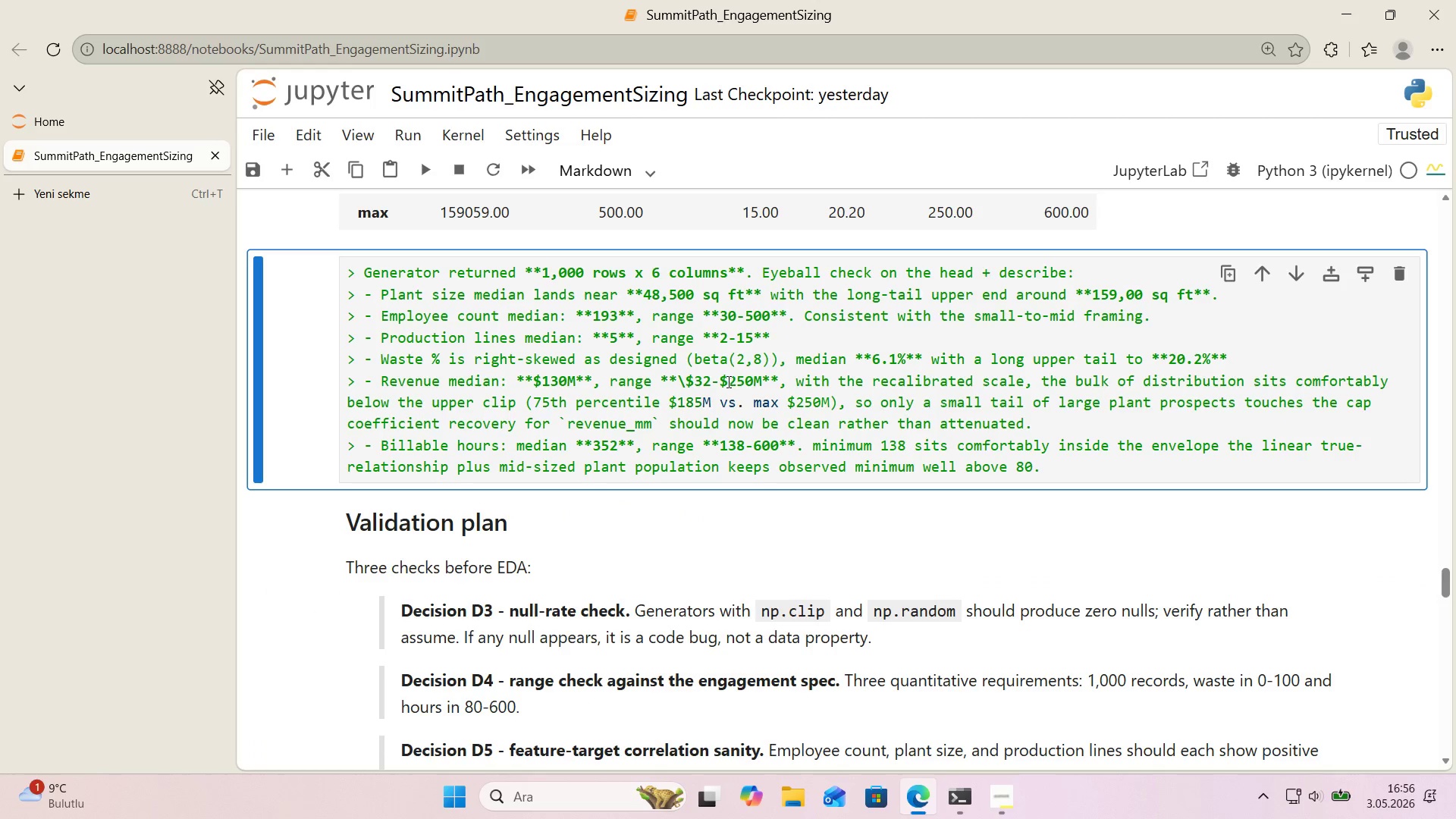 
left_click([720, 384])
 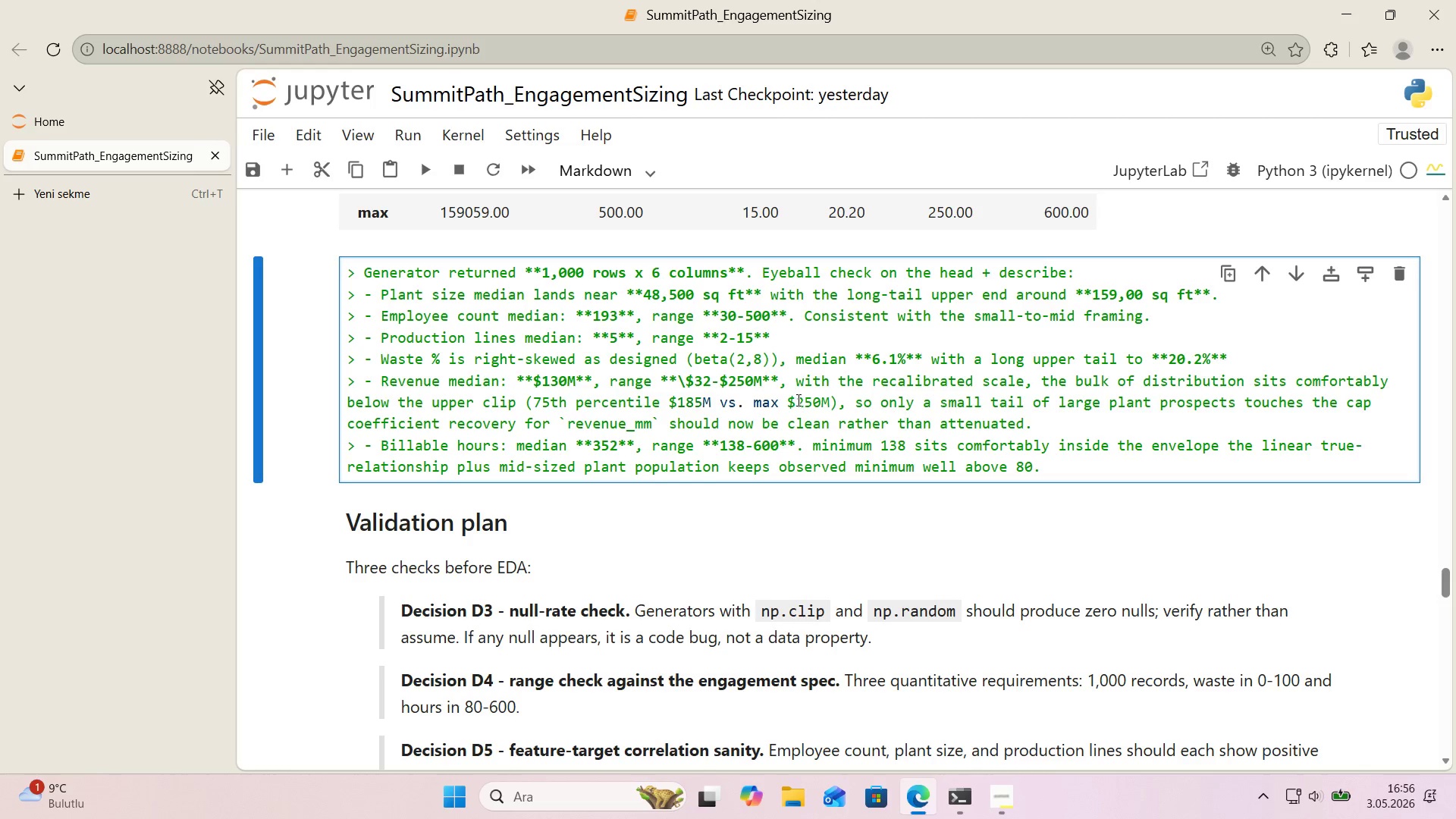 
key(Alt+Control+IntlYen)
 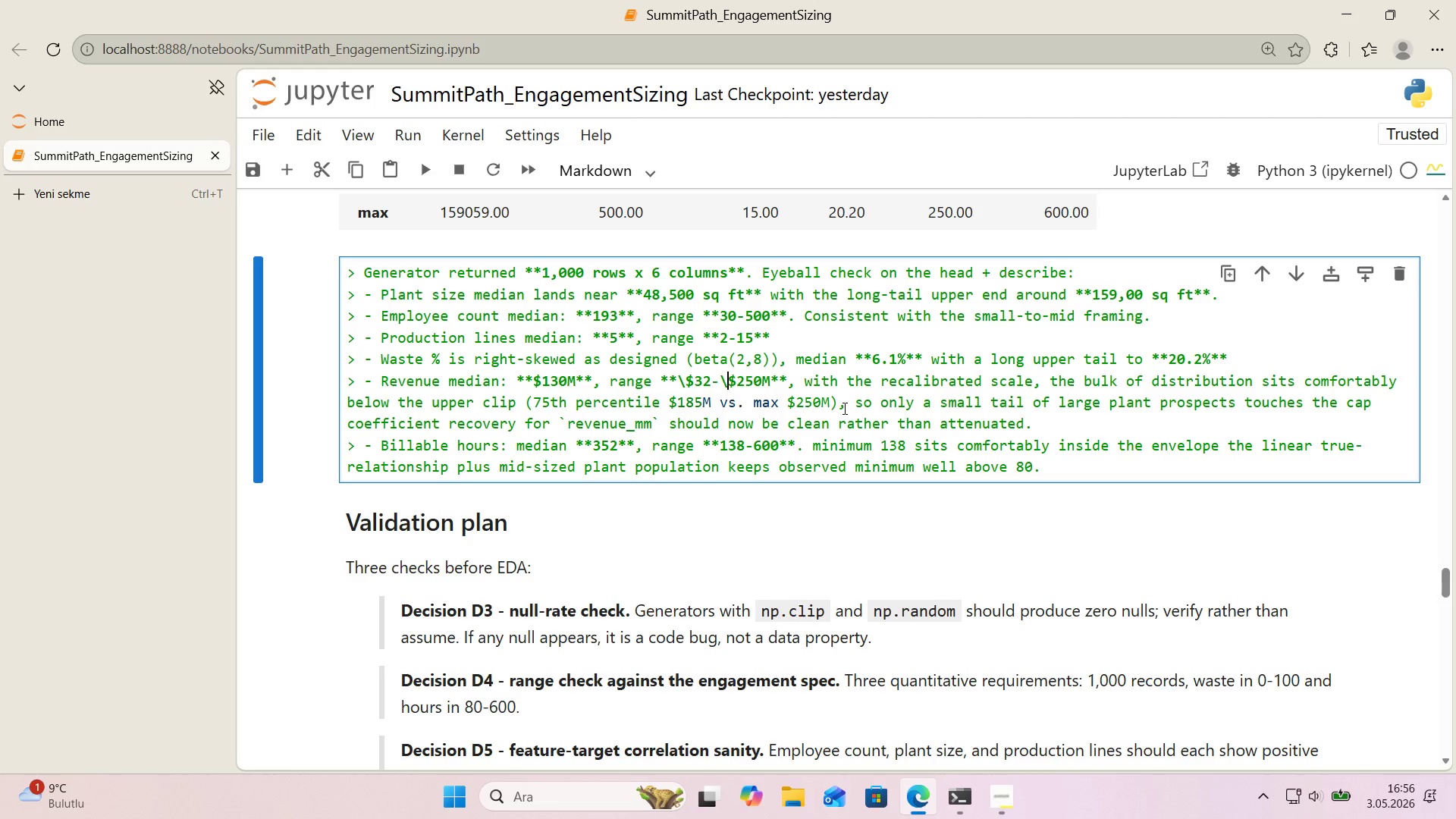 
key(Shift+Enter)
 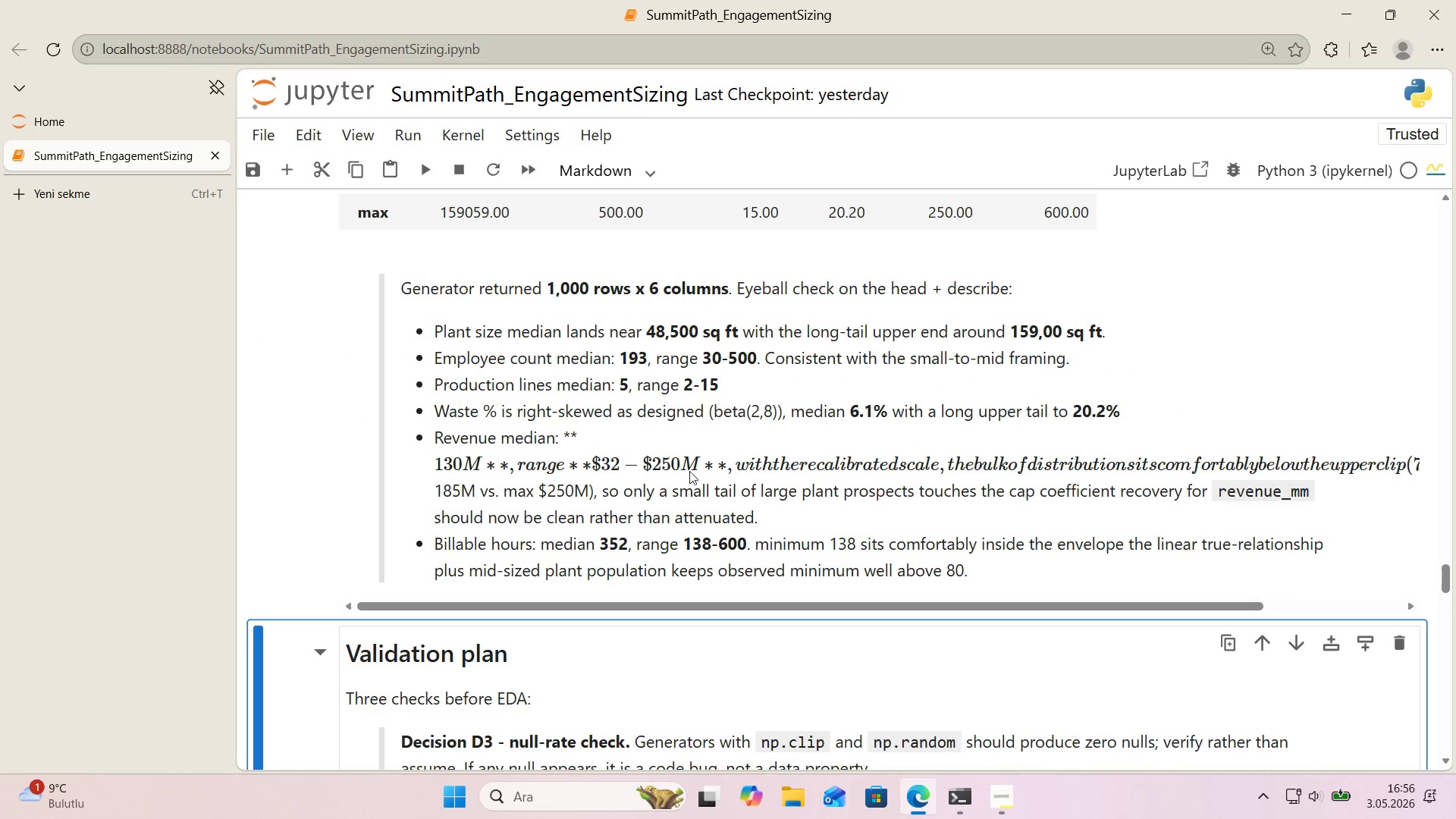 
double_click([666, 469])
 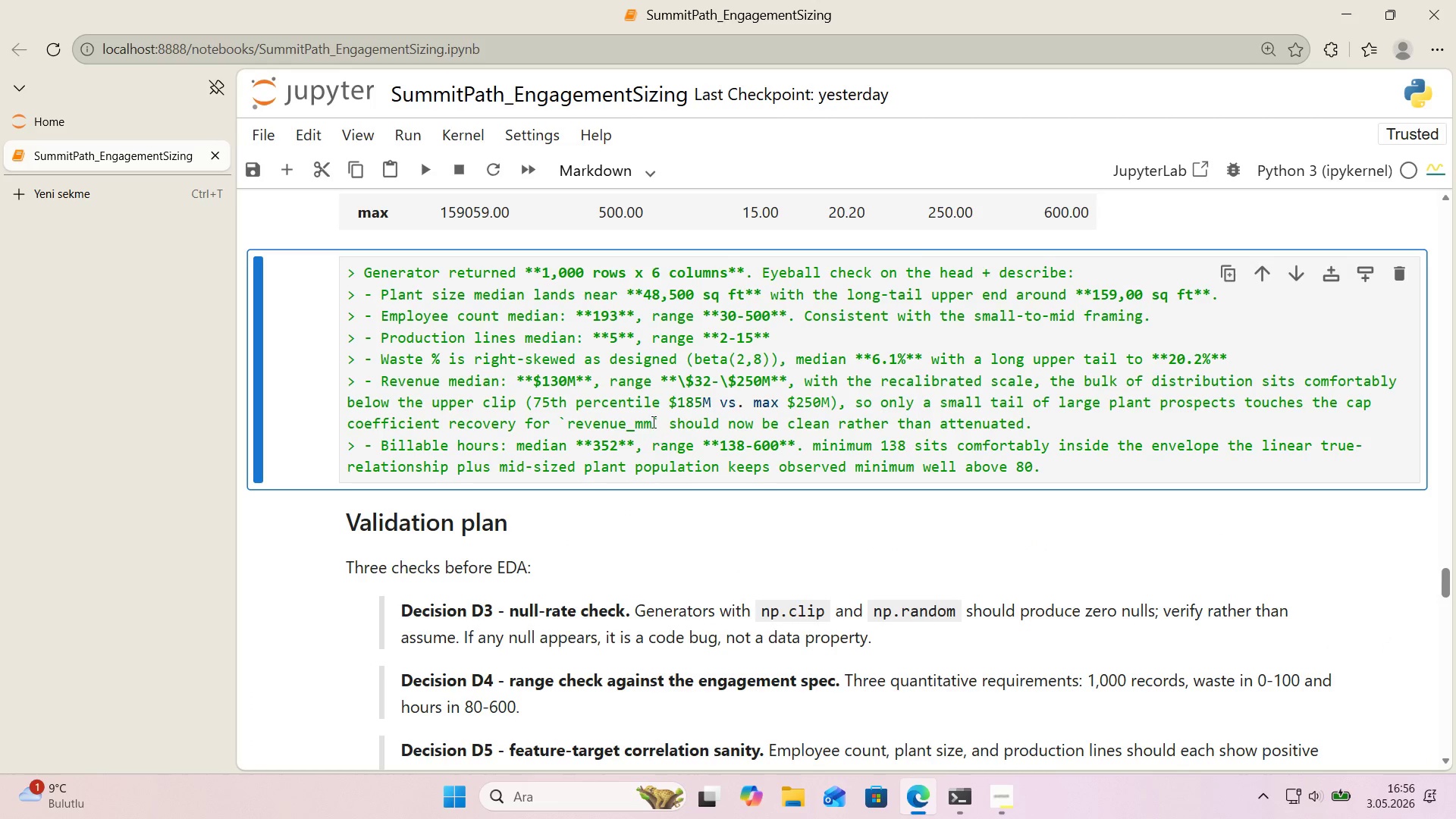 
left_click([669, 401])
 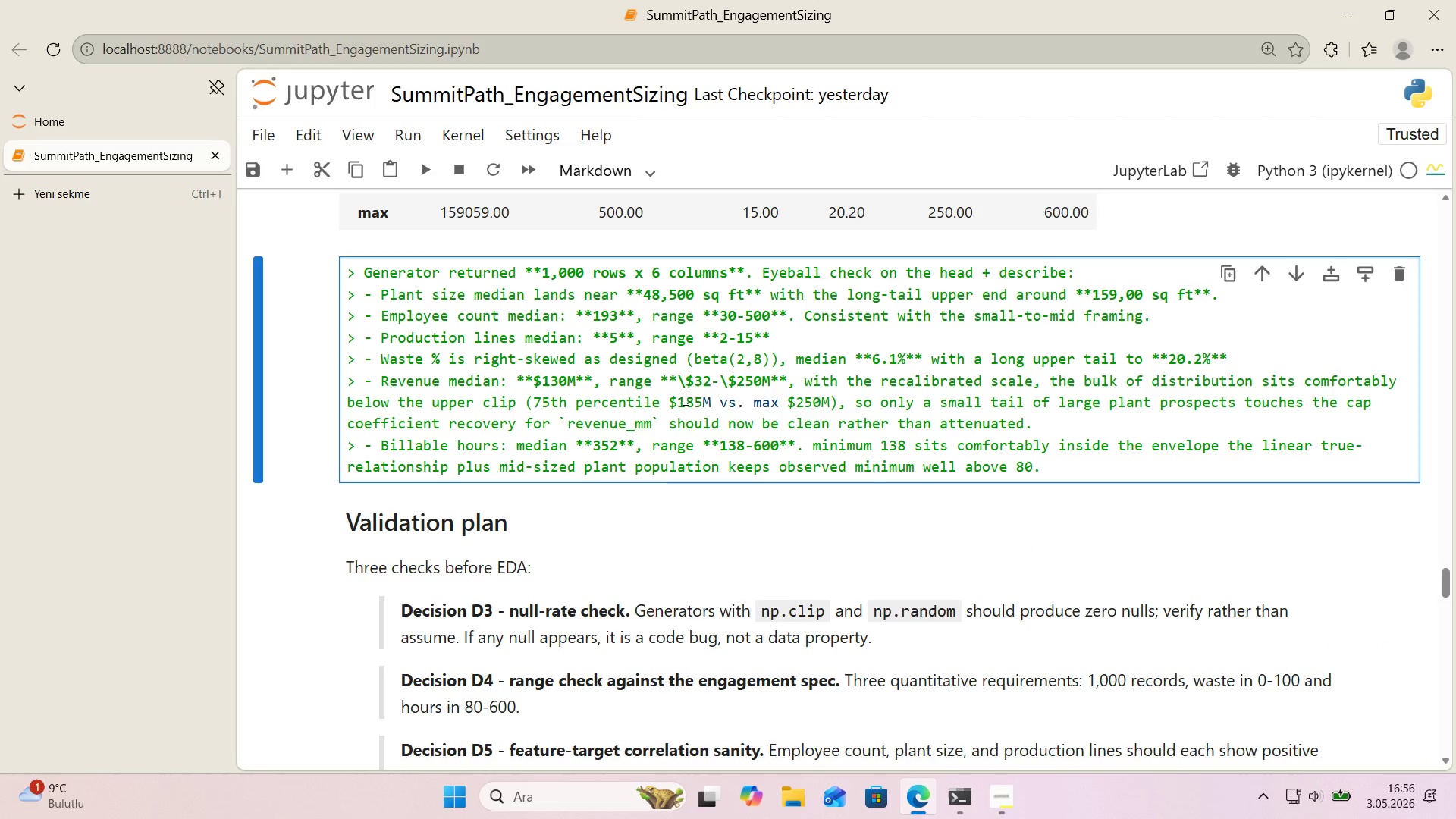 
key(Alt+Control+IntlYen)
 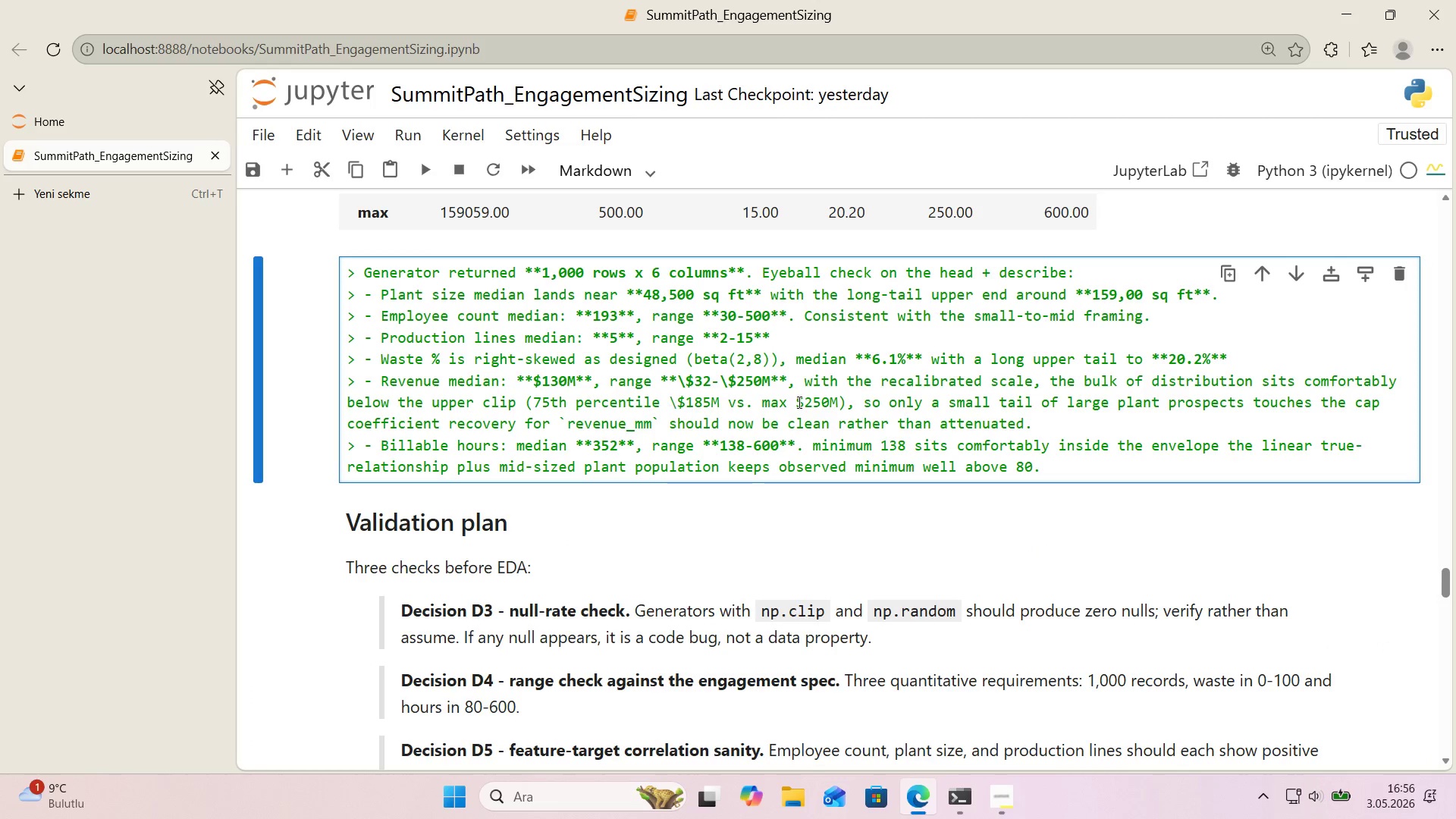 
key(Alt+Control+AltRight)
 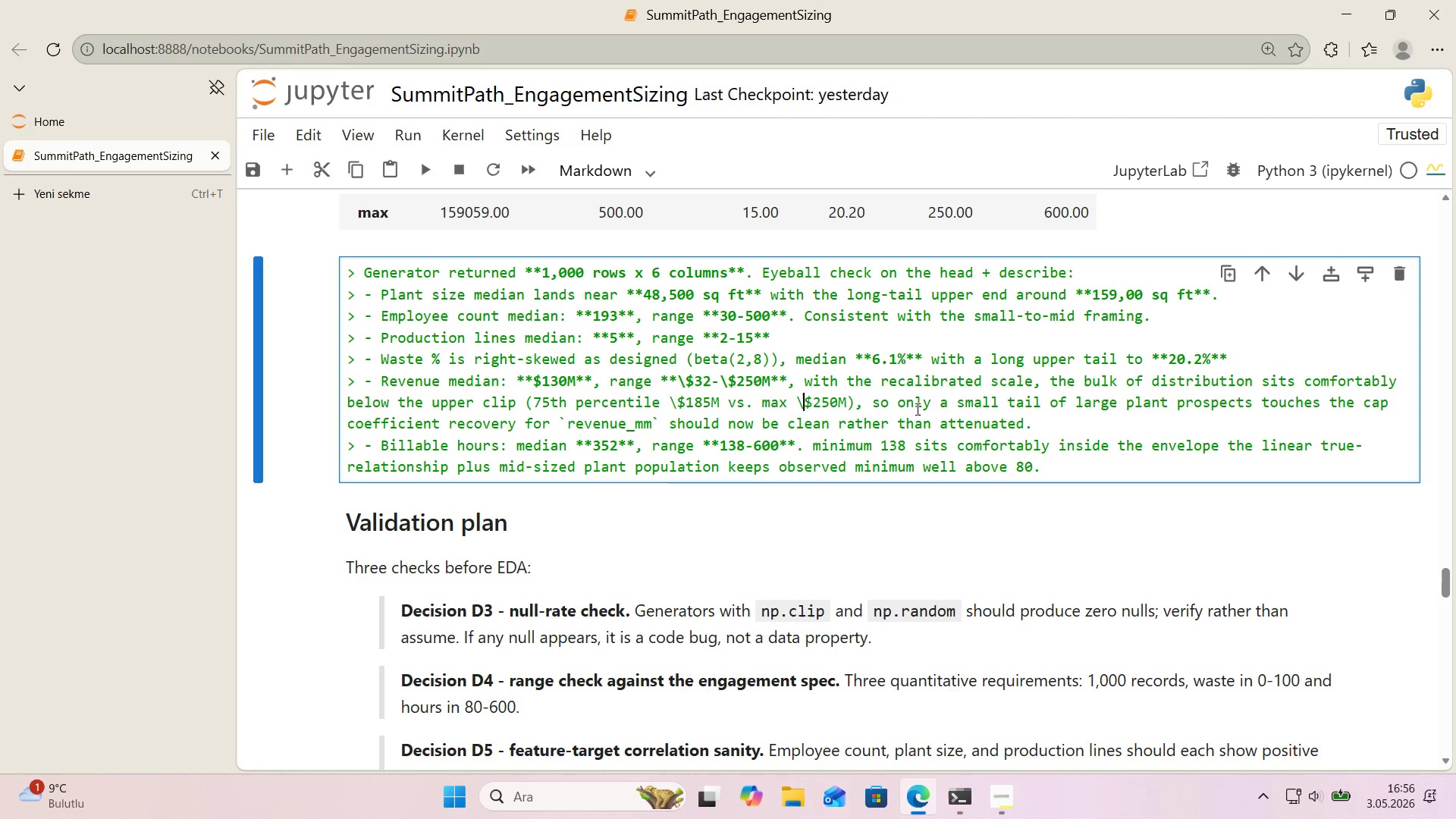 
key(Control+ControlLeft)
 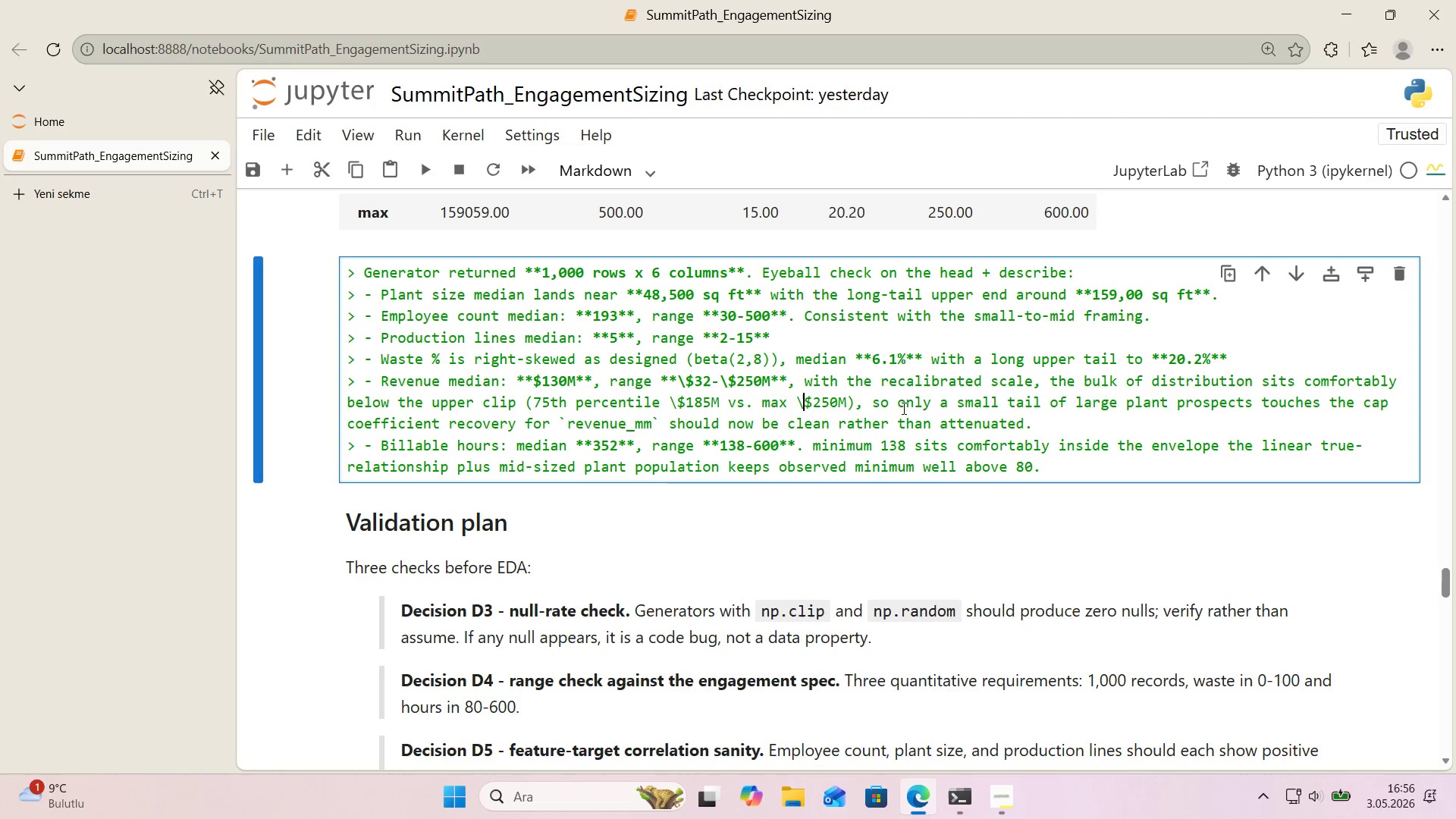 
key(Alt+Control+IntlYen)
 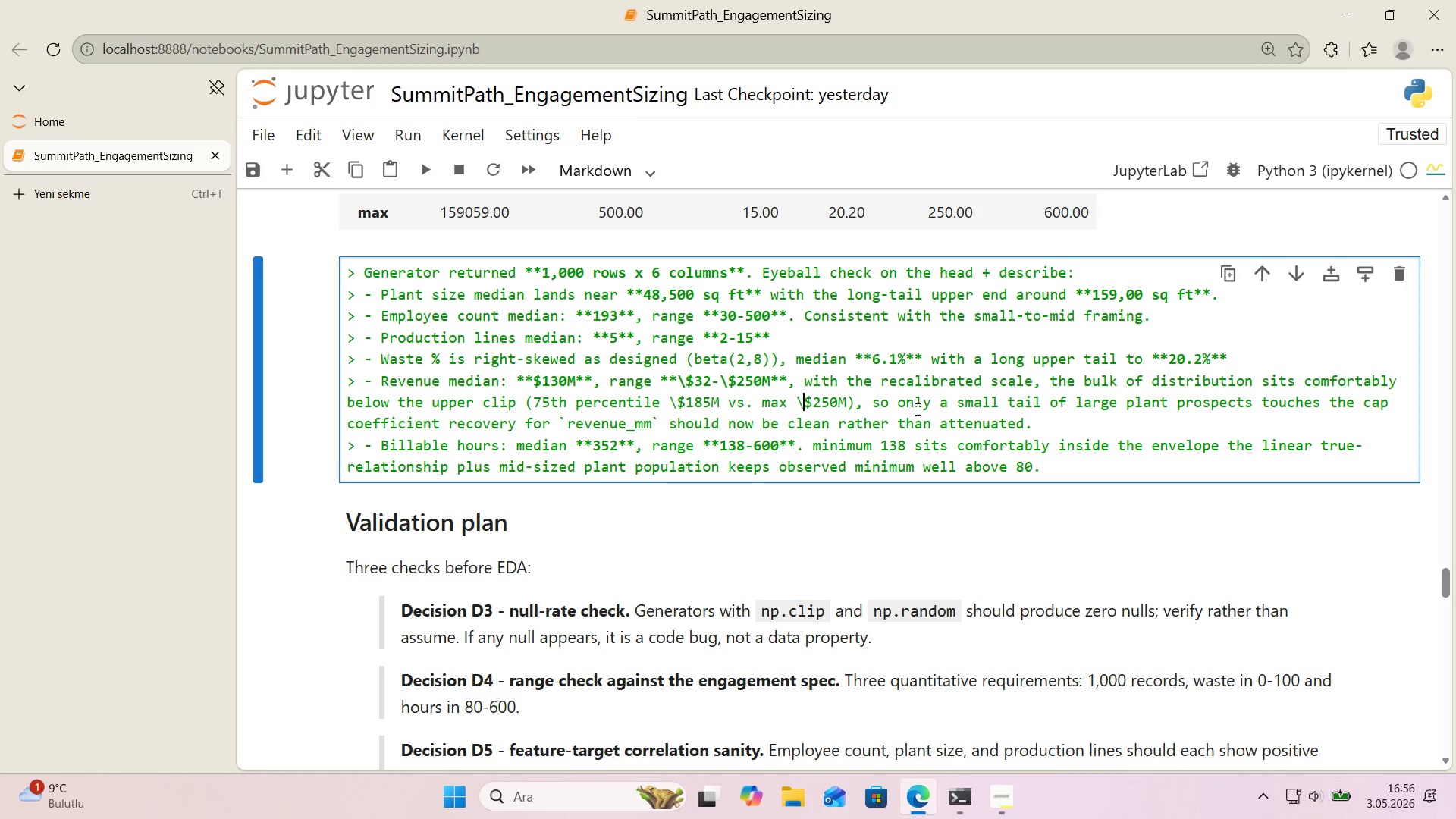 
key(Shift+Enter)
 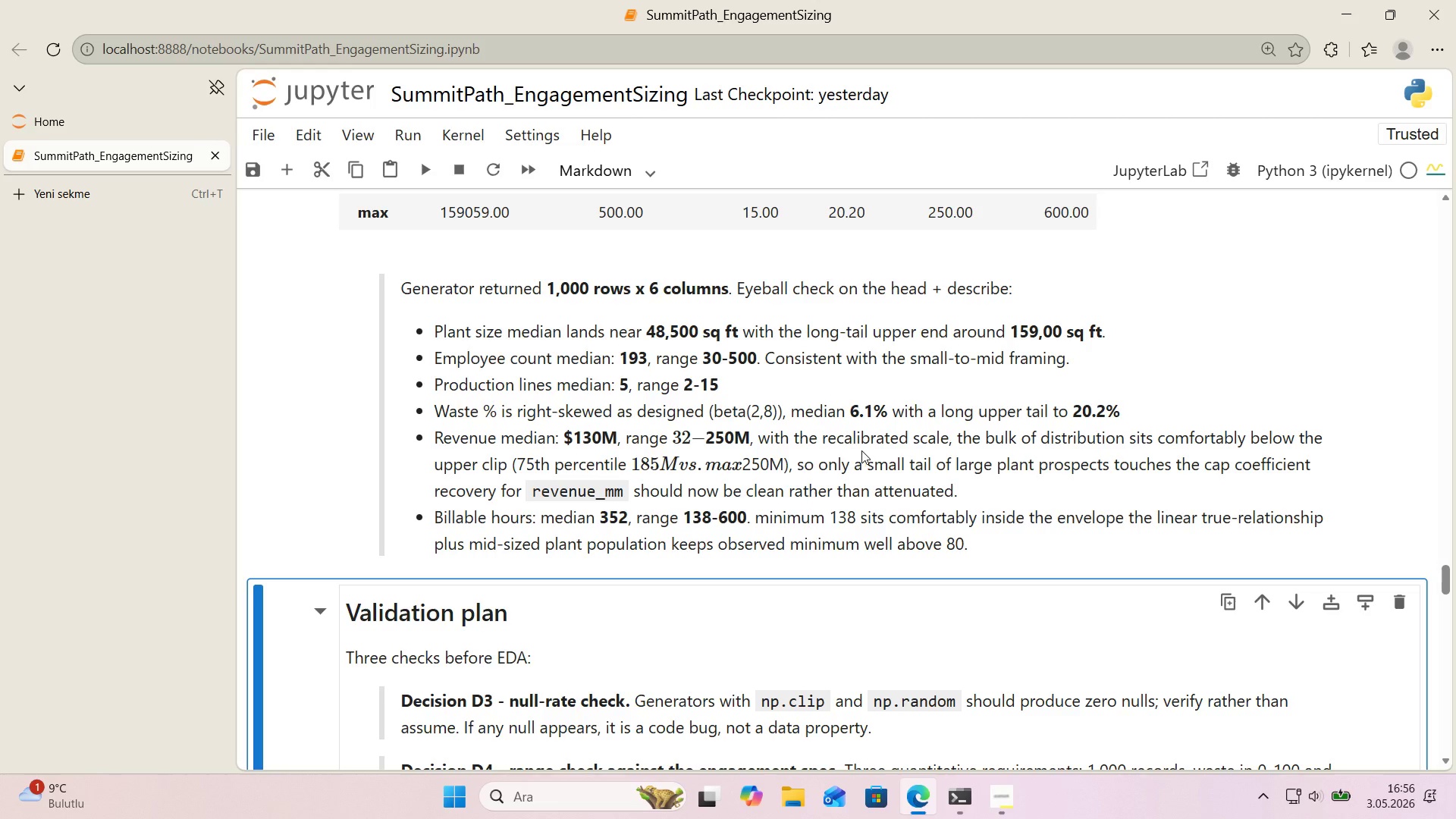 
double_click([822, 445])
 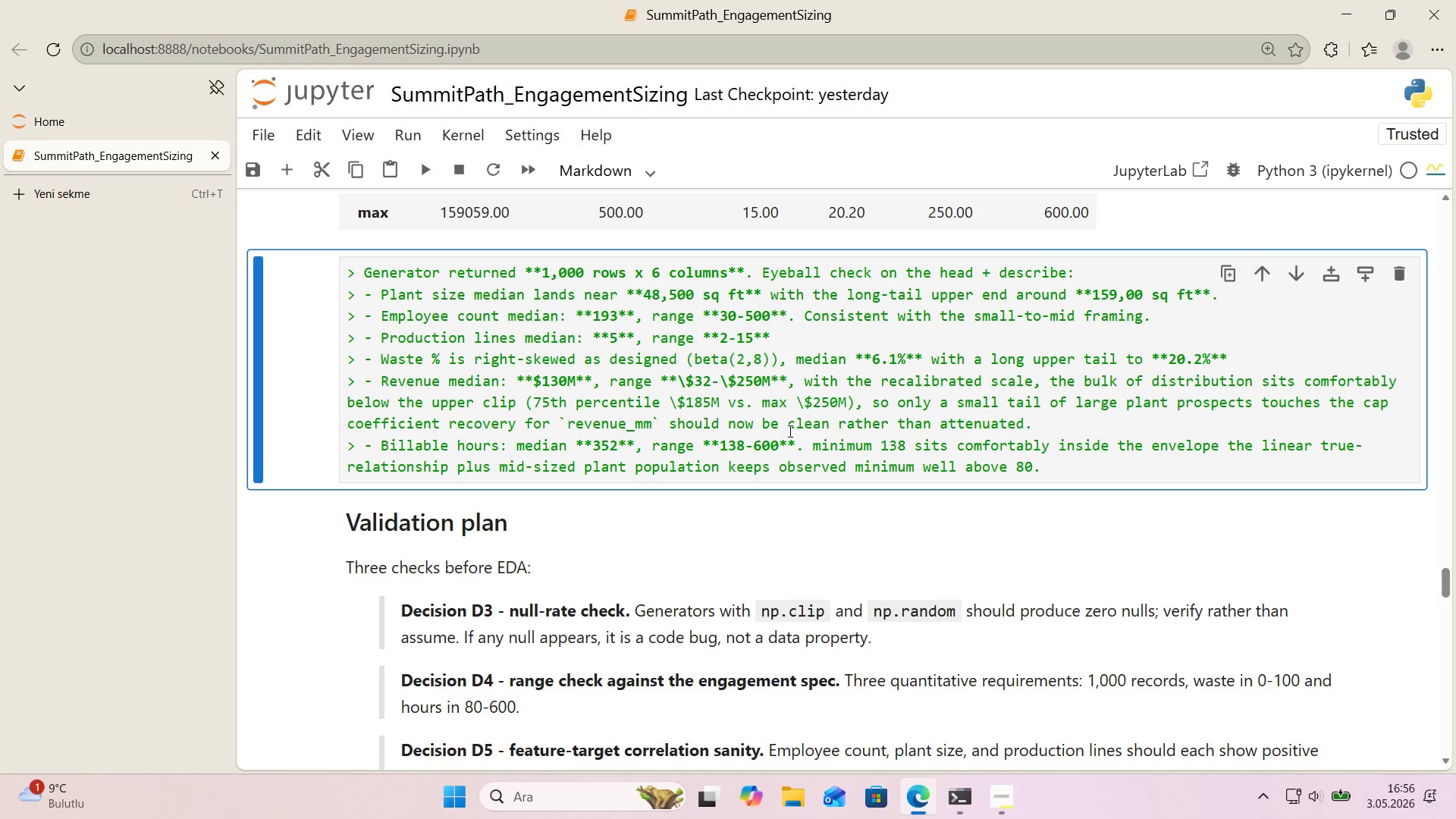 
left_click([804, 403])
 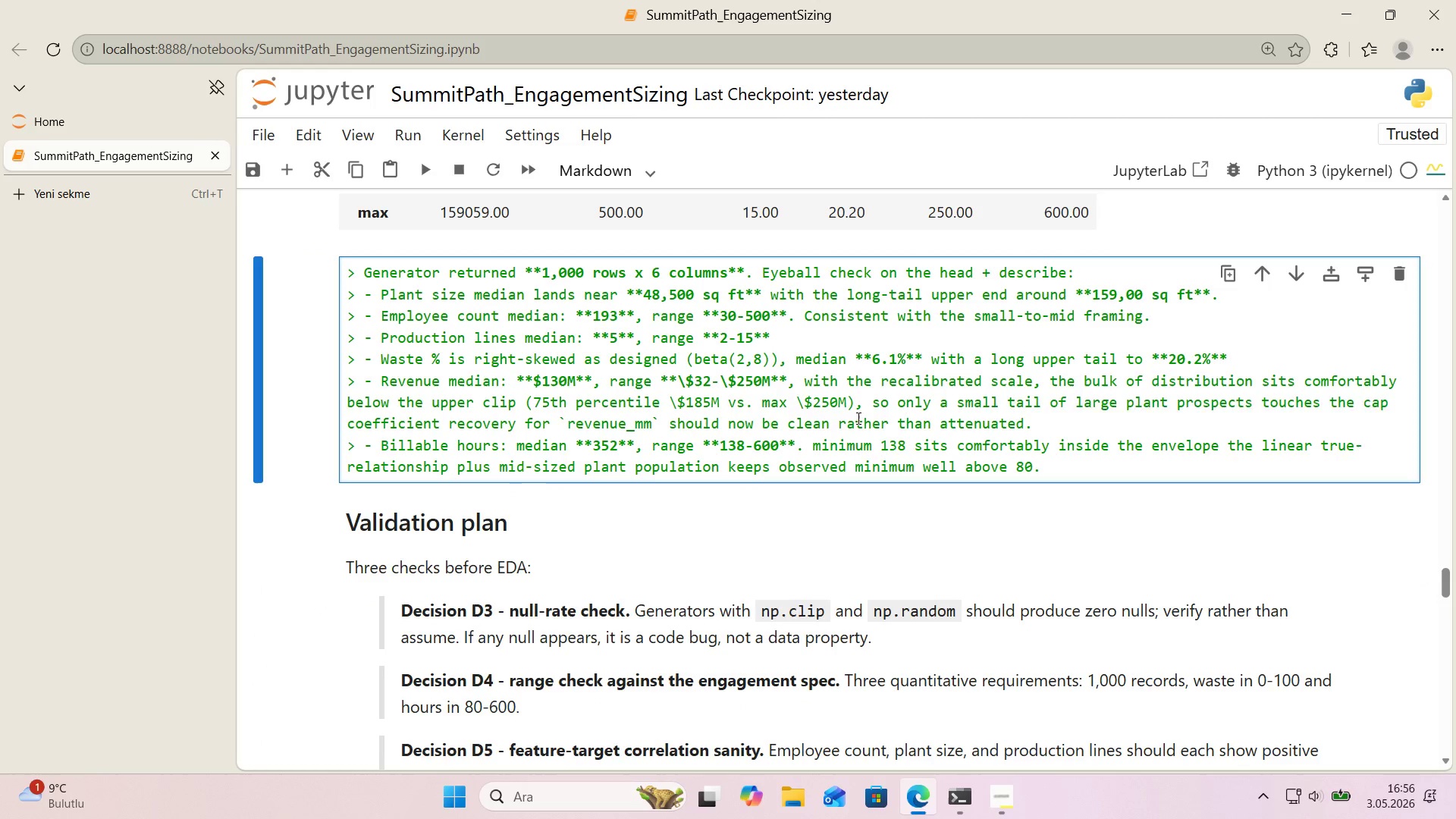 
key(Backspace)
 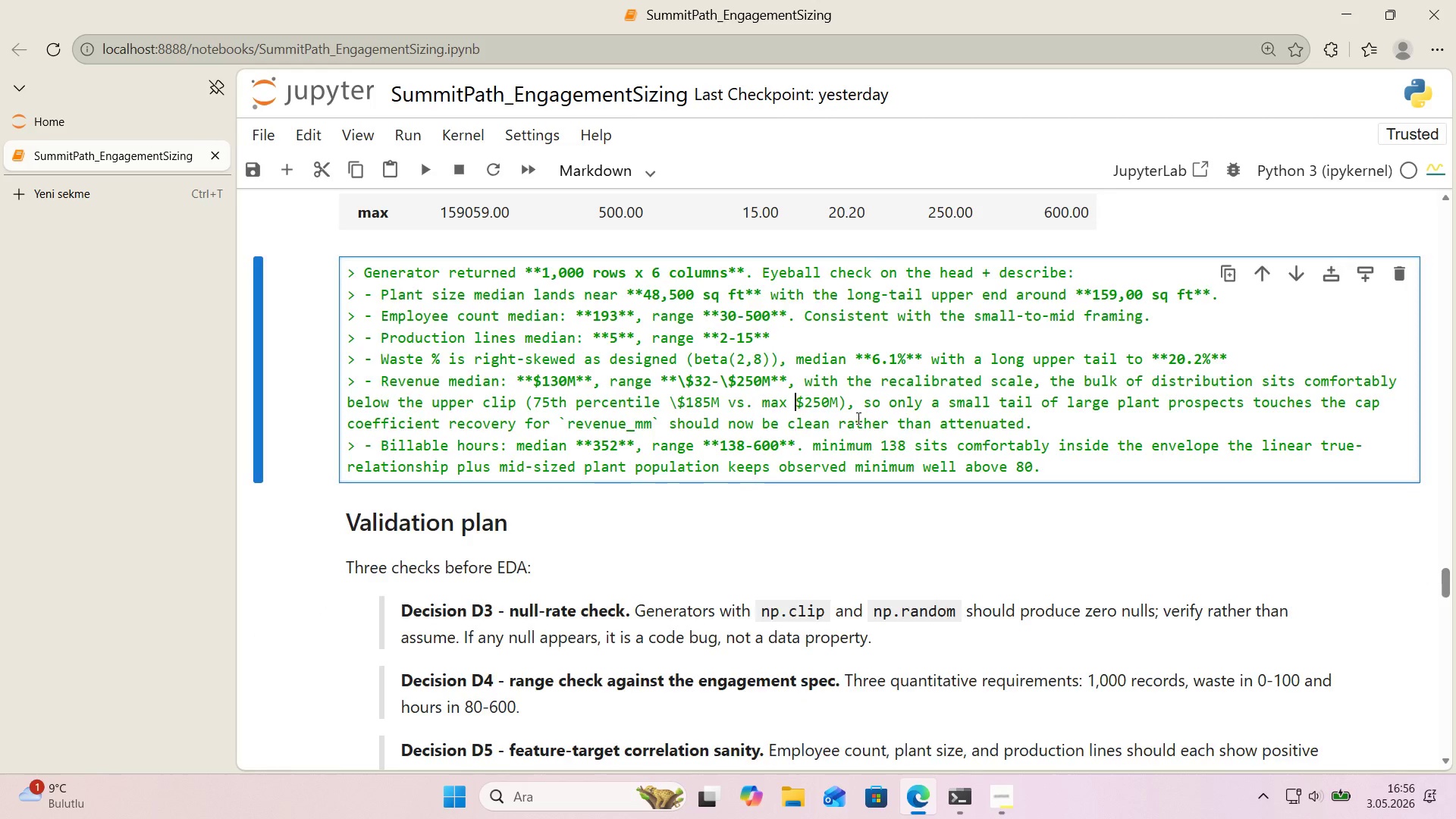 
key(Shift+Enter)
 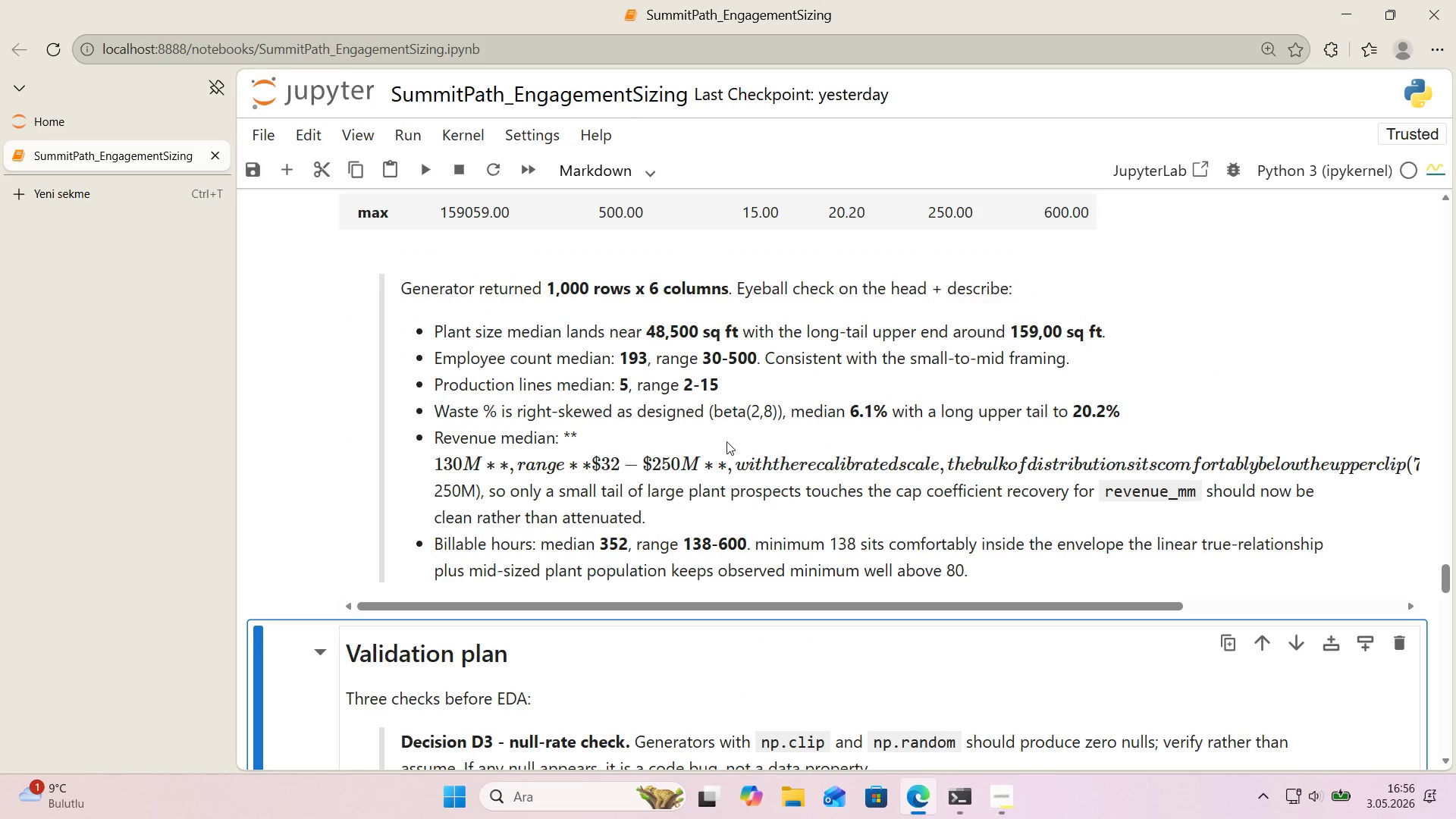 
double_click([749, 473])
 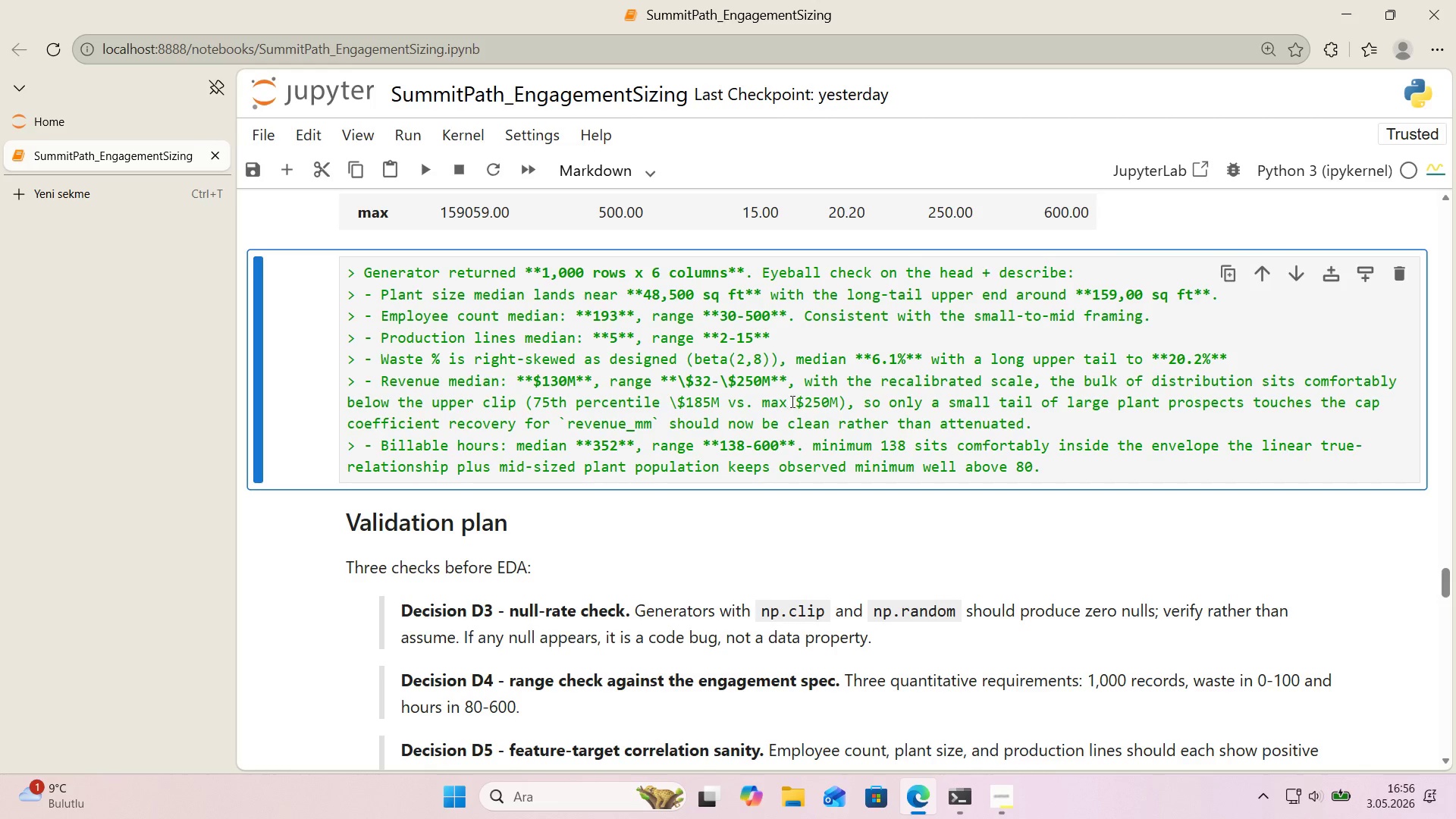 
left_click([800, 400])
 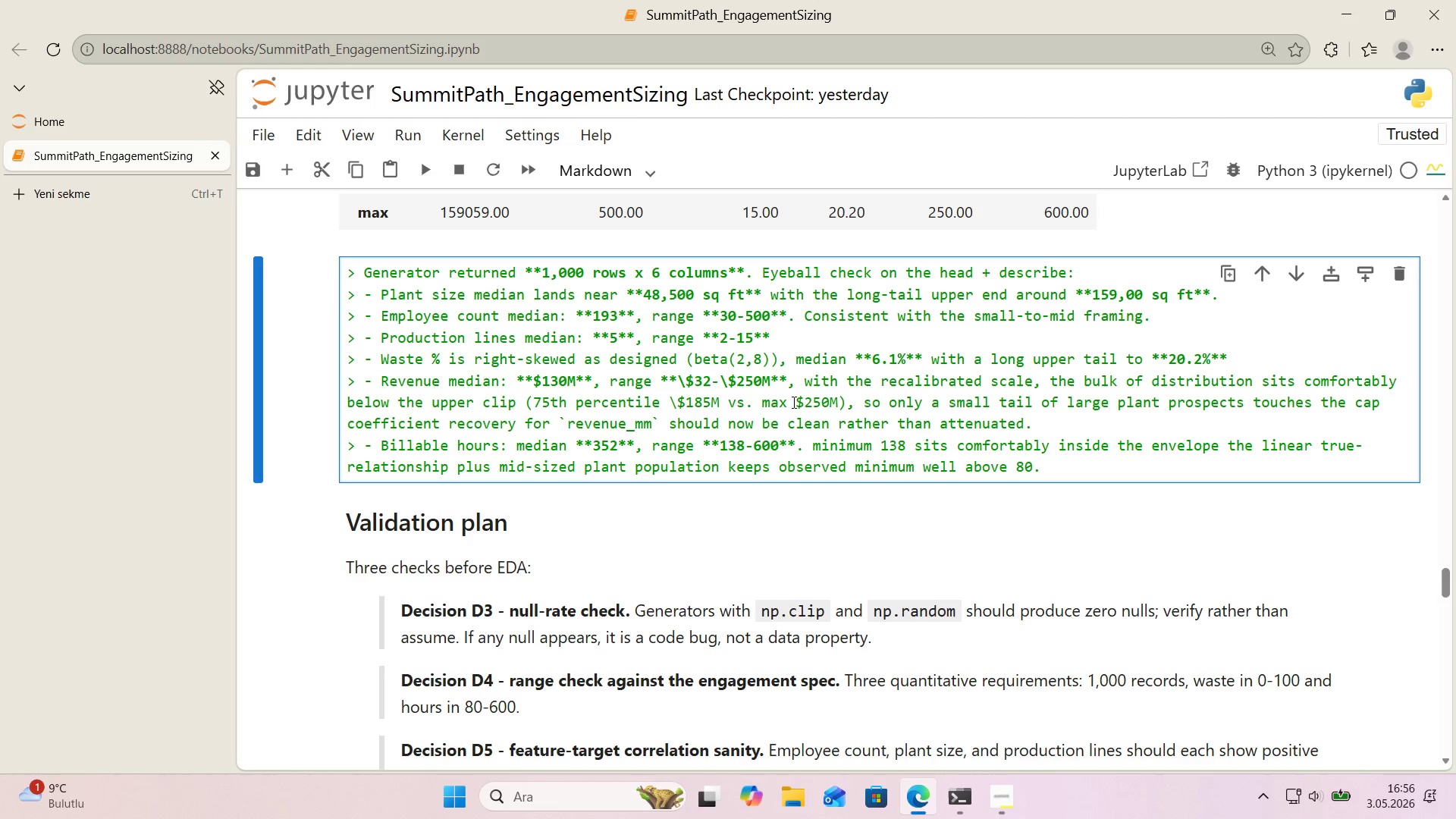 
left_click([796, 406])
 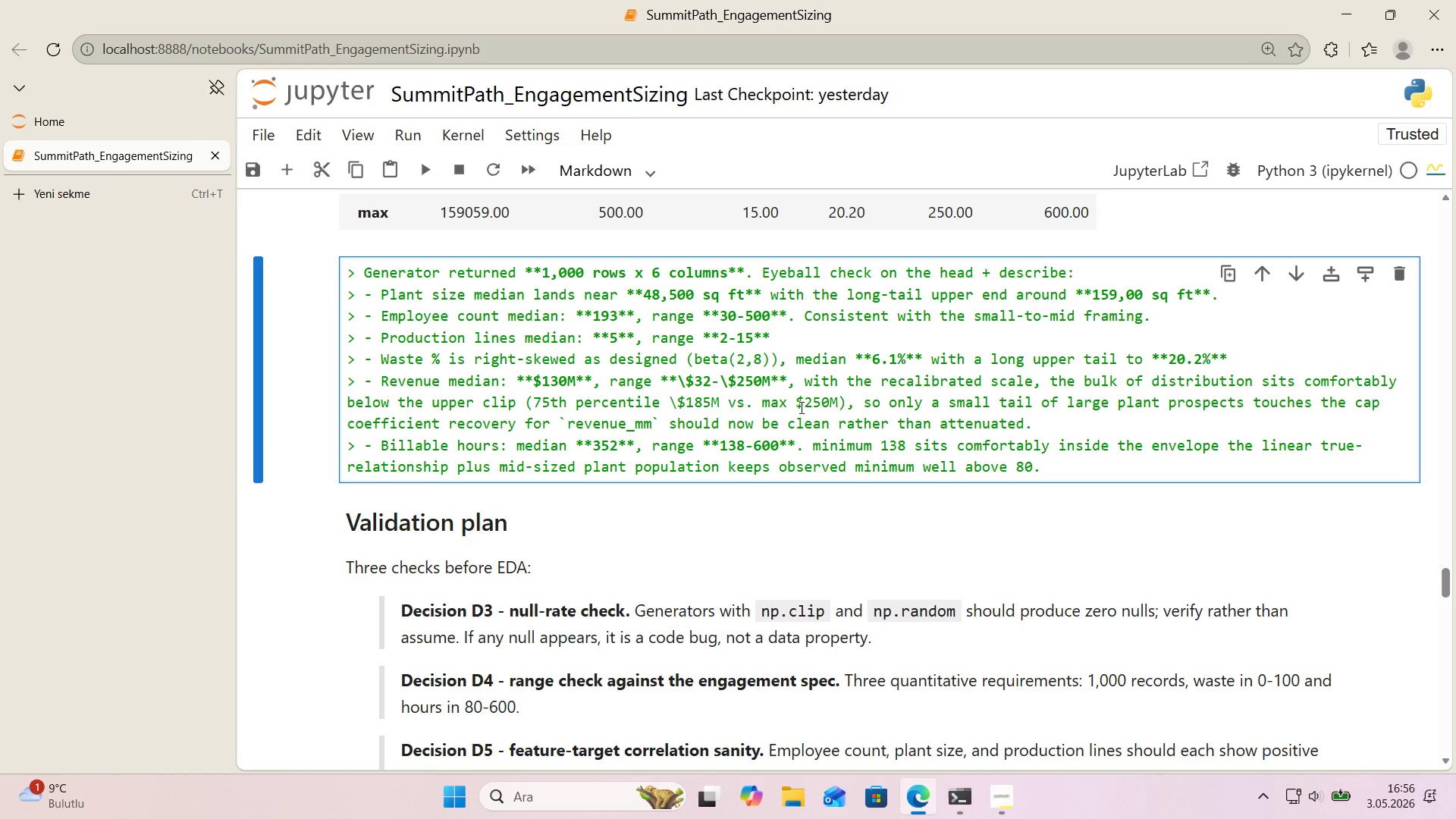 
key(Alt+Control+IntlYen)
 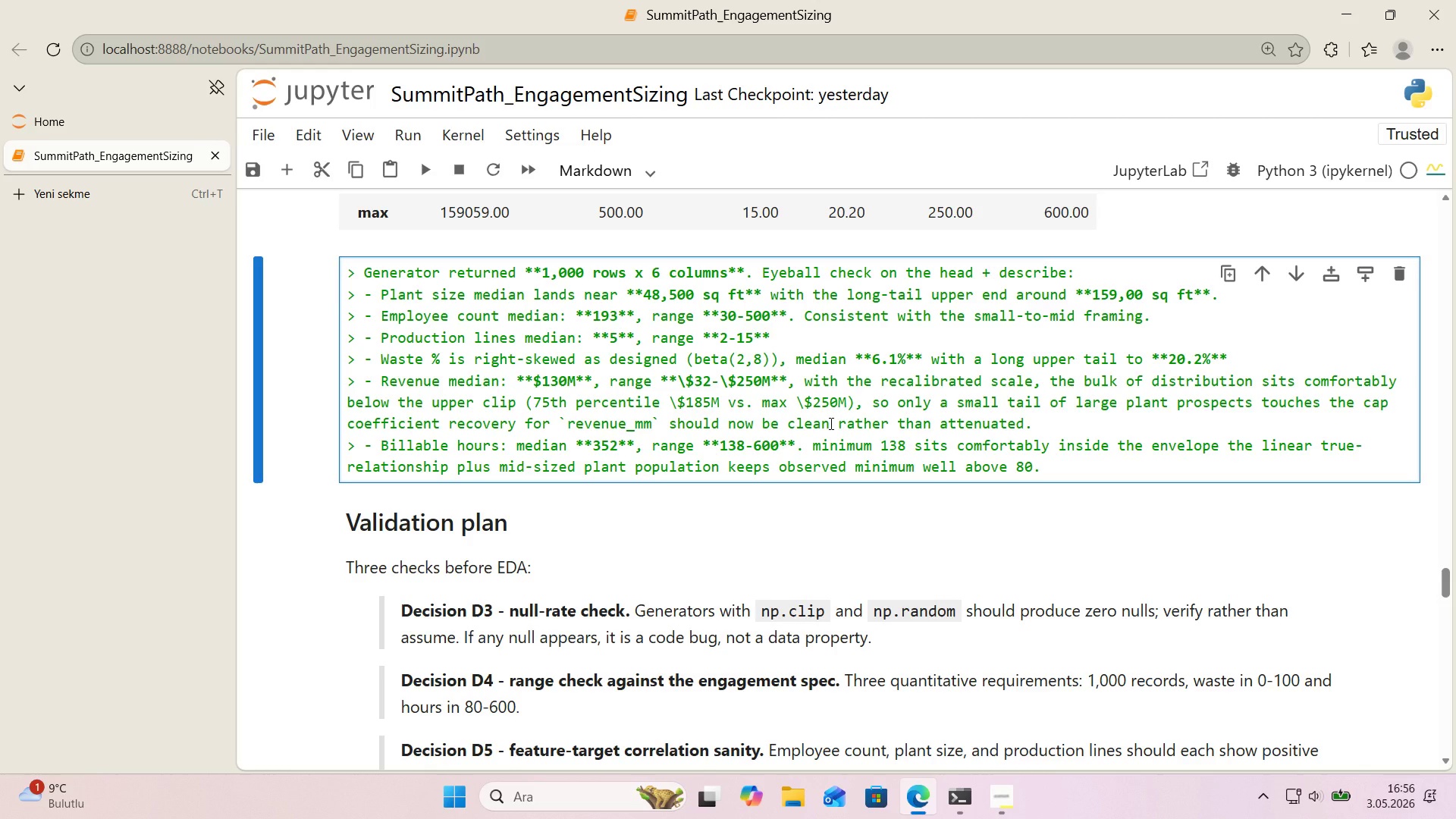 
key(Shift+Enter)
 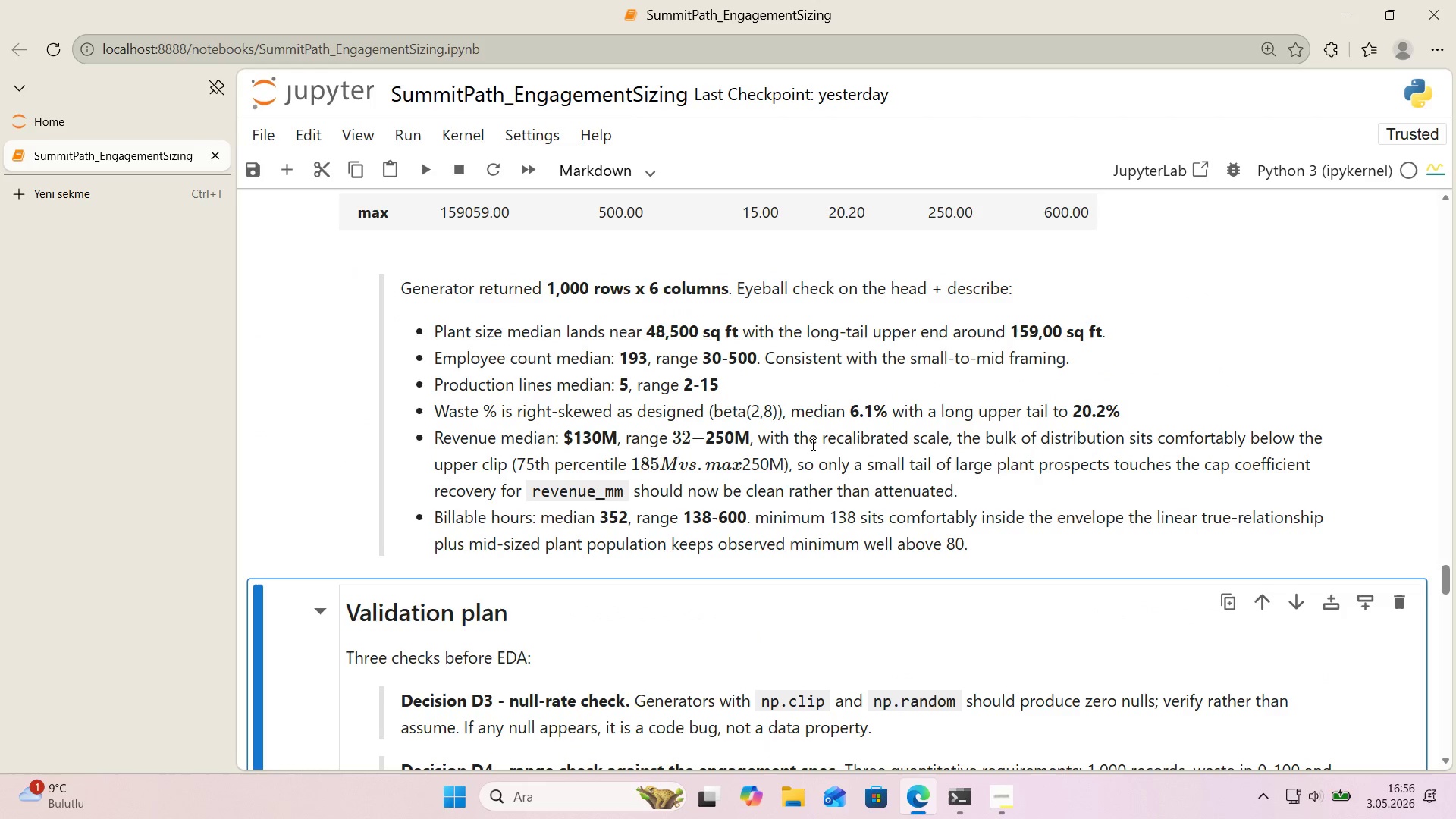 
double_click([791, 457])
 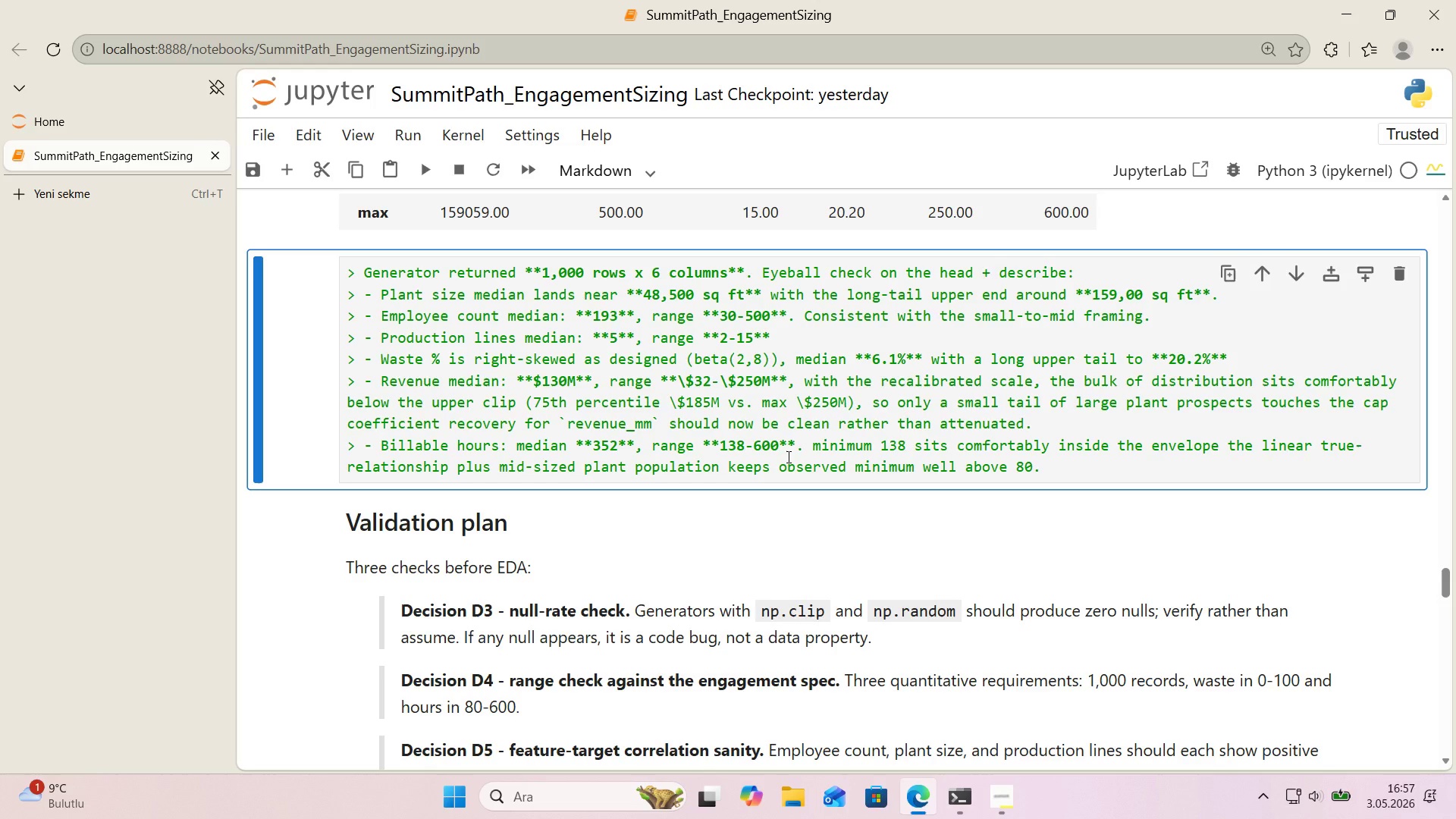 
wait(24.33)
 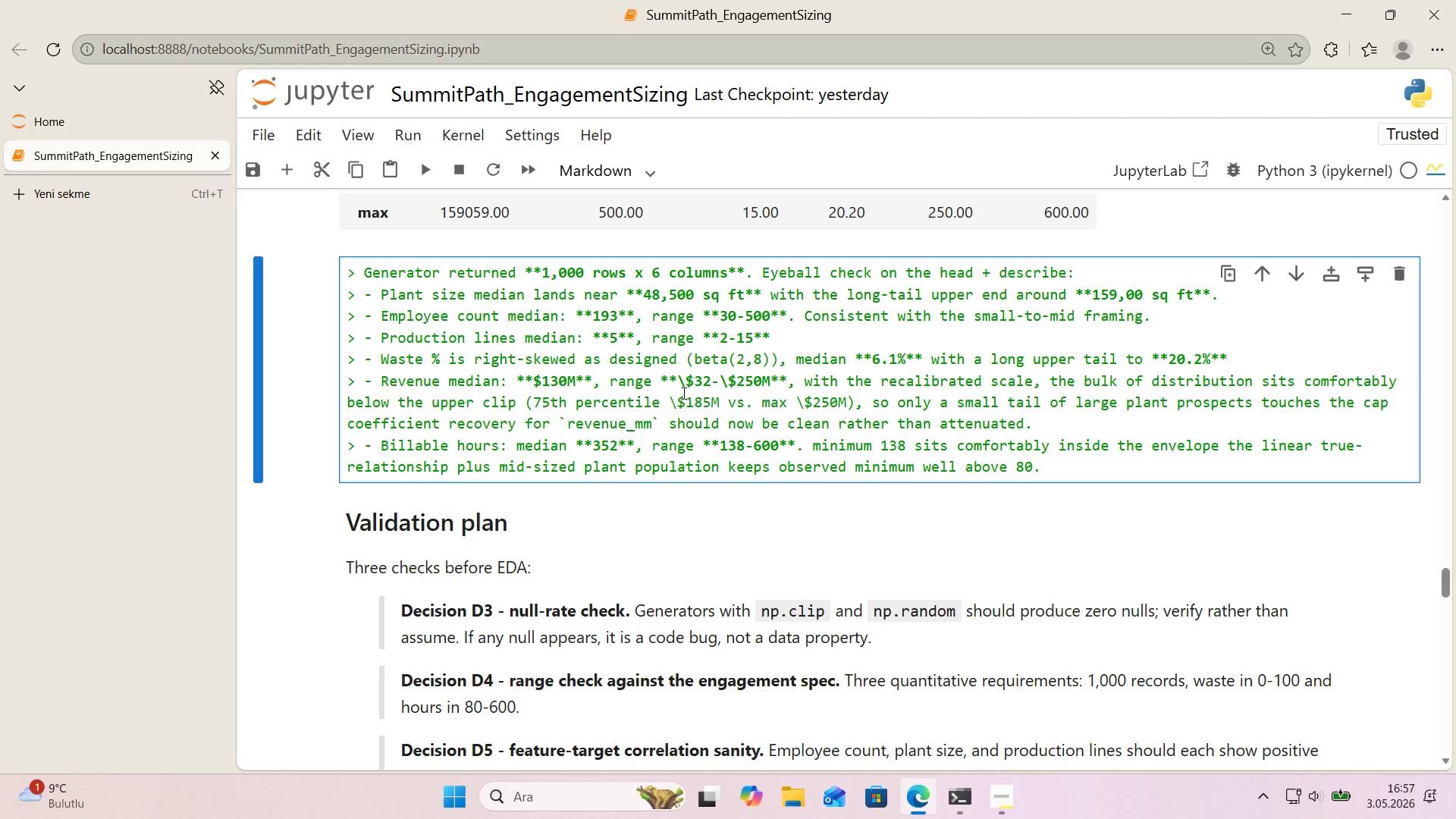 
key(Alt+Control+IntlYen)
 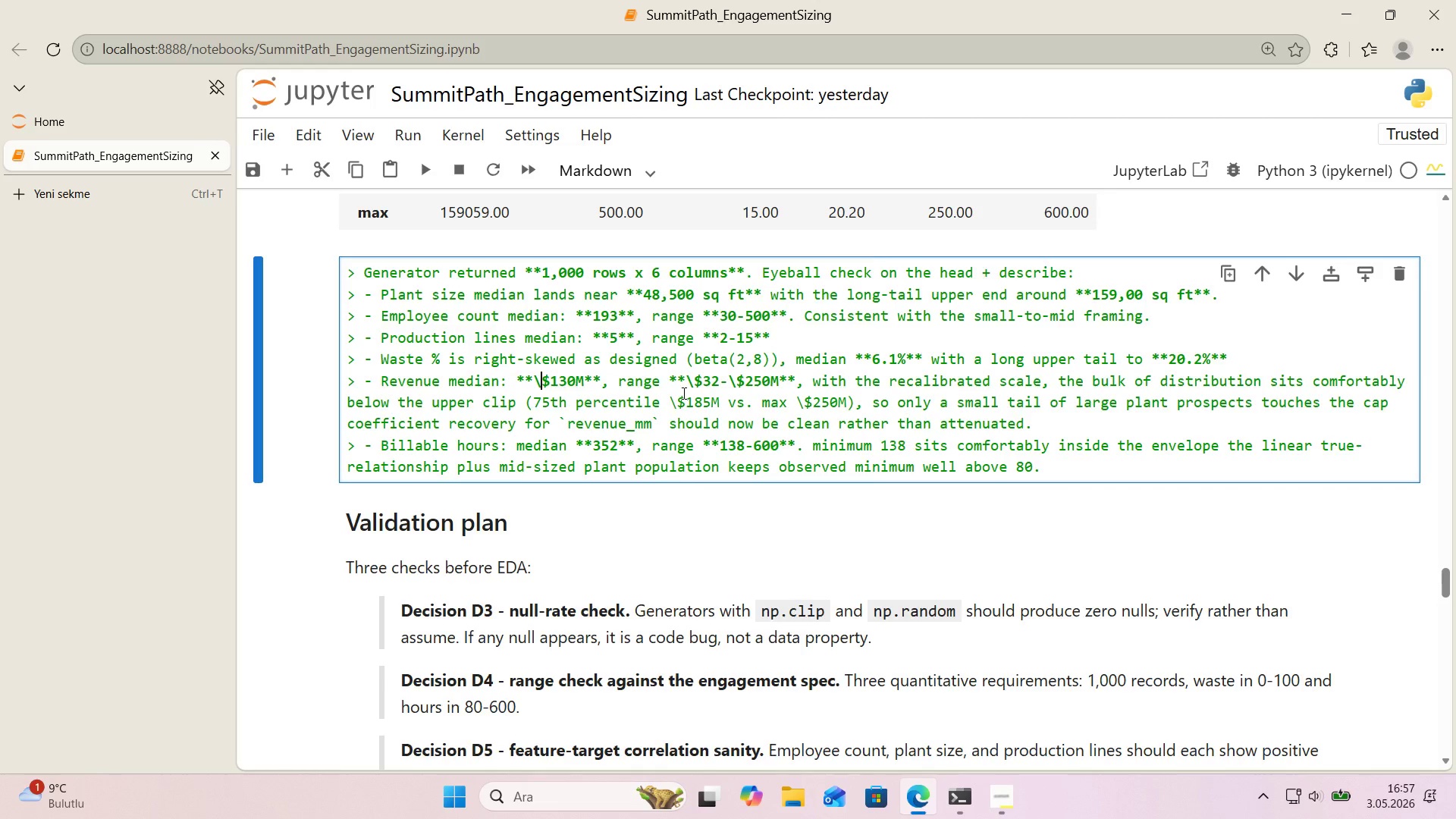 
key(Shift+Enter)
 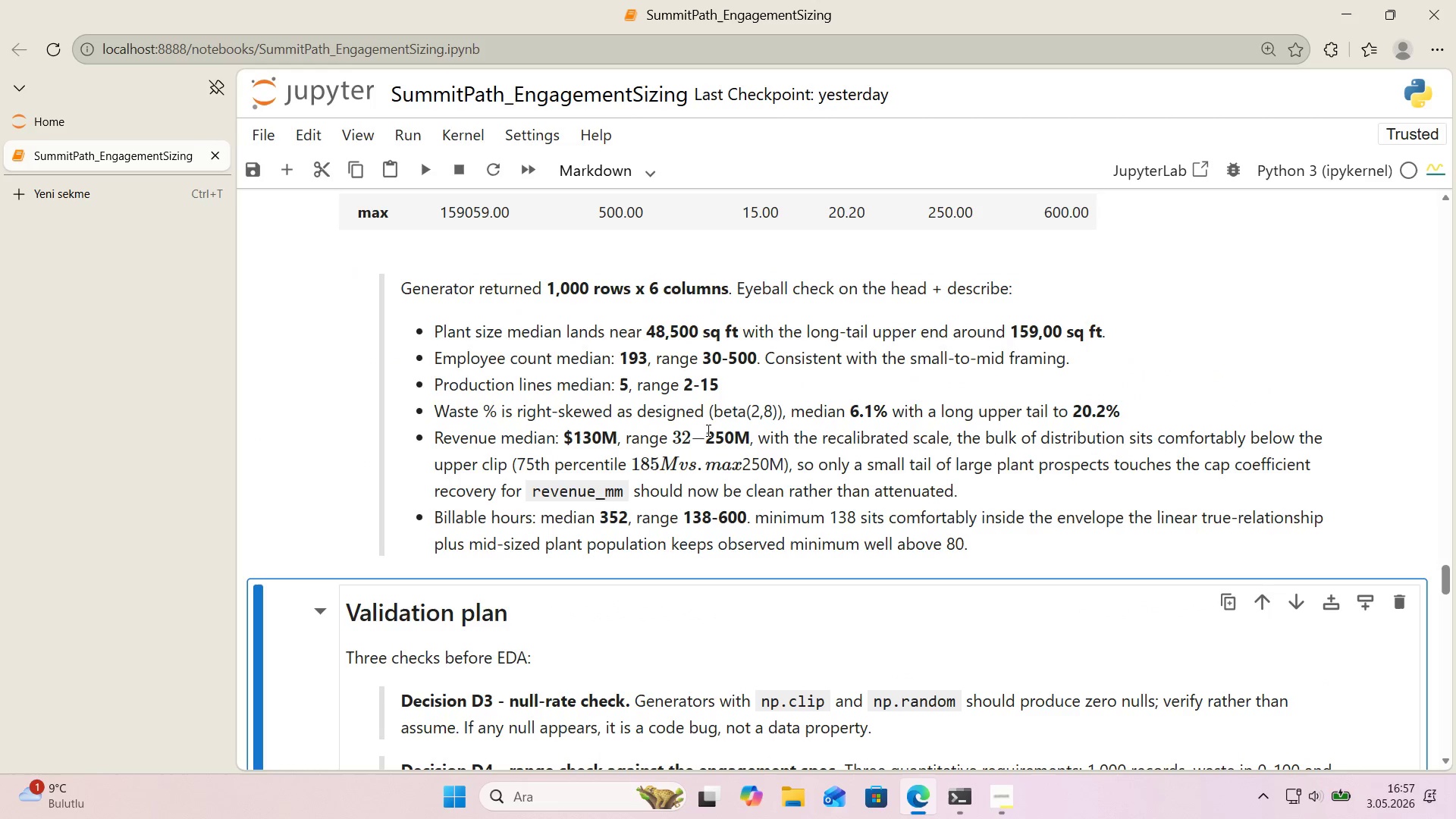 
double_click([699, 447])
 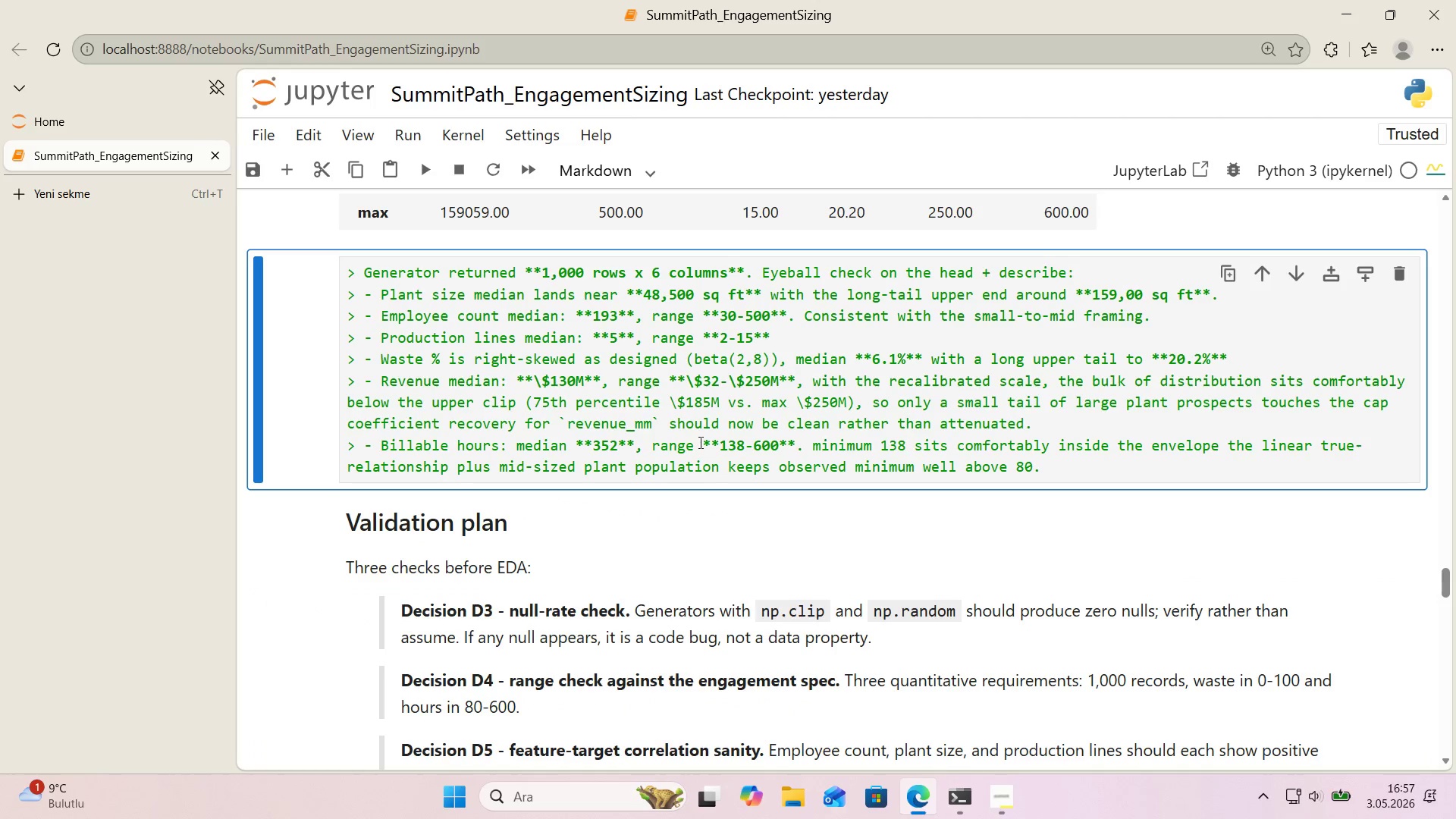 
left_click([694, 388])
 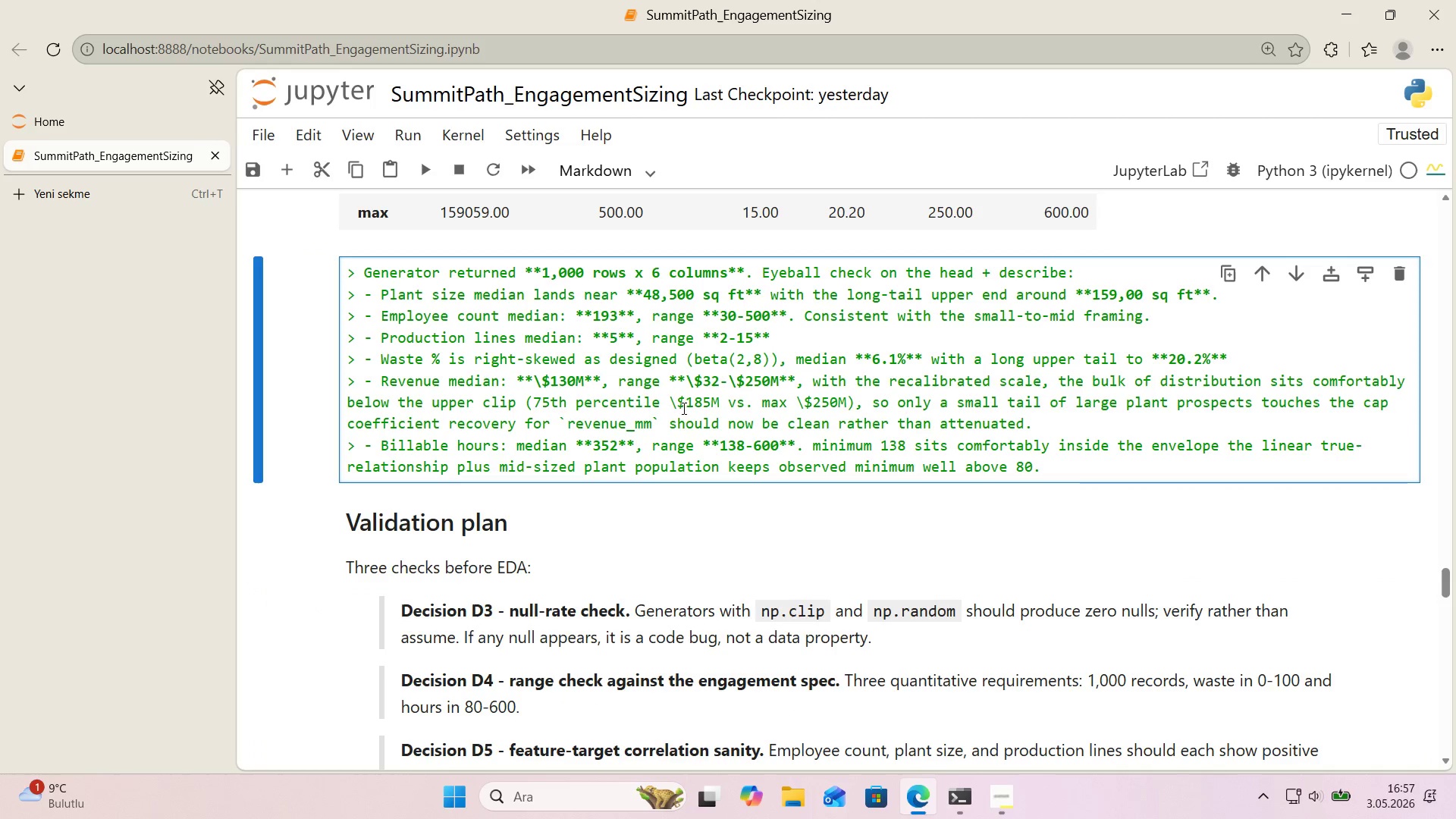 
left_click([681, 408])
 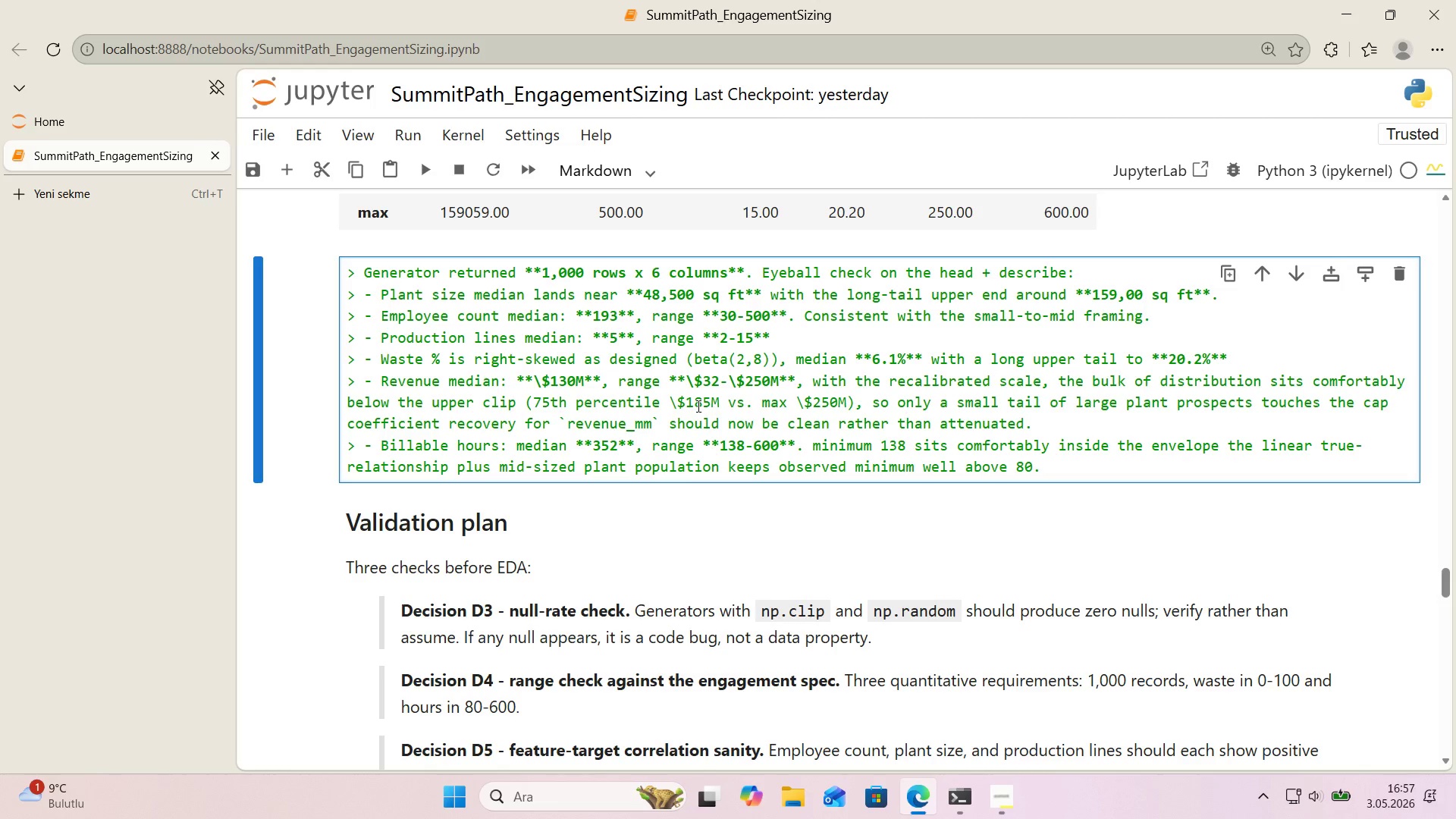 
key(Backspace)
 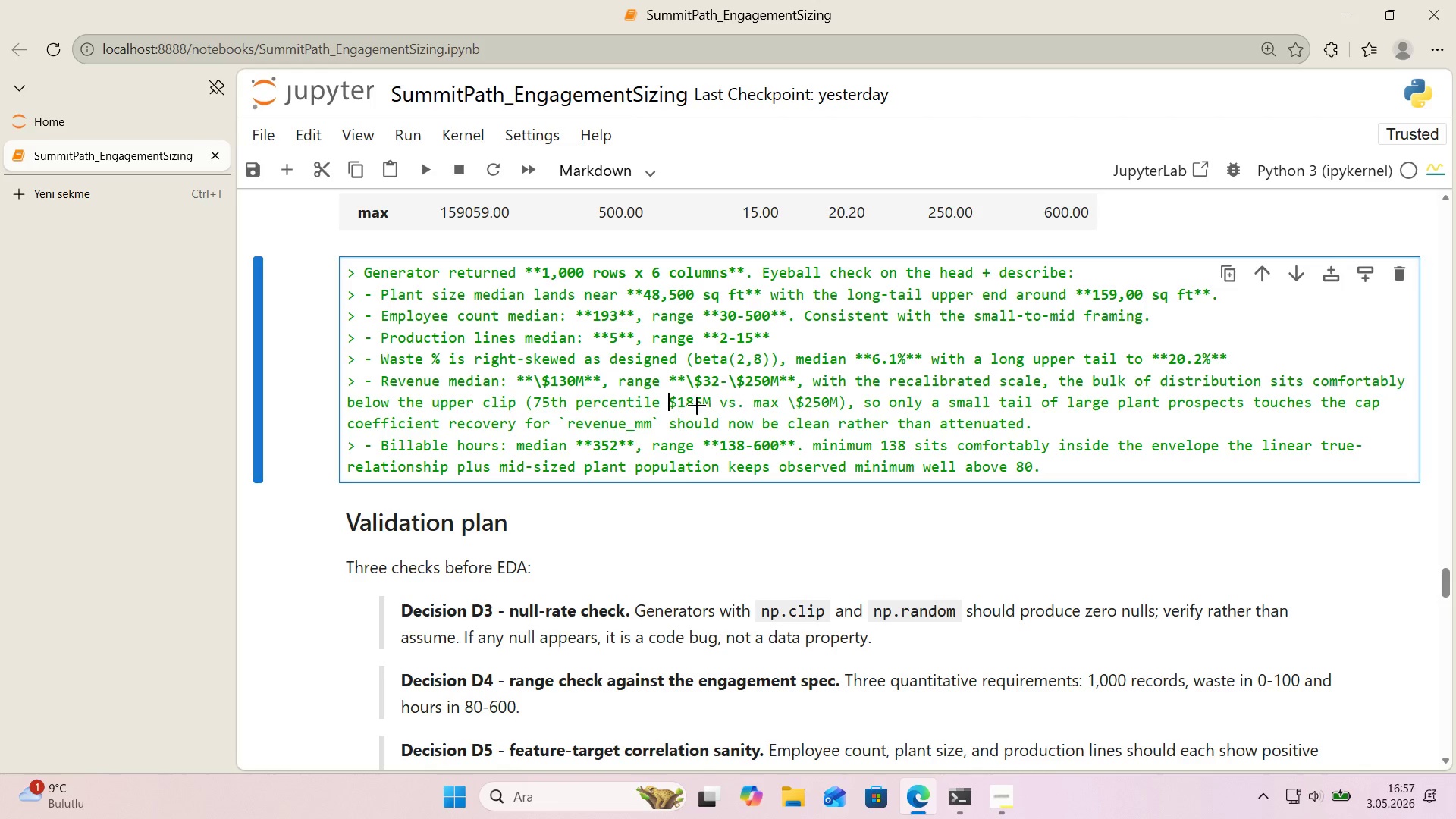 
key(Alt+Control+IntlYen)
 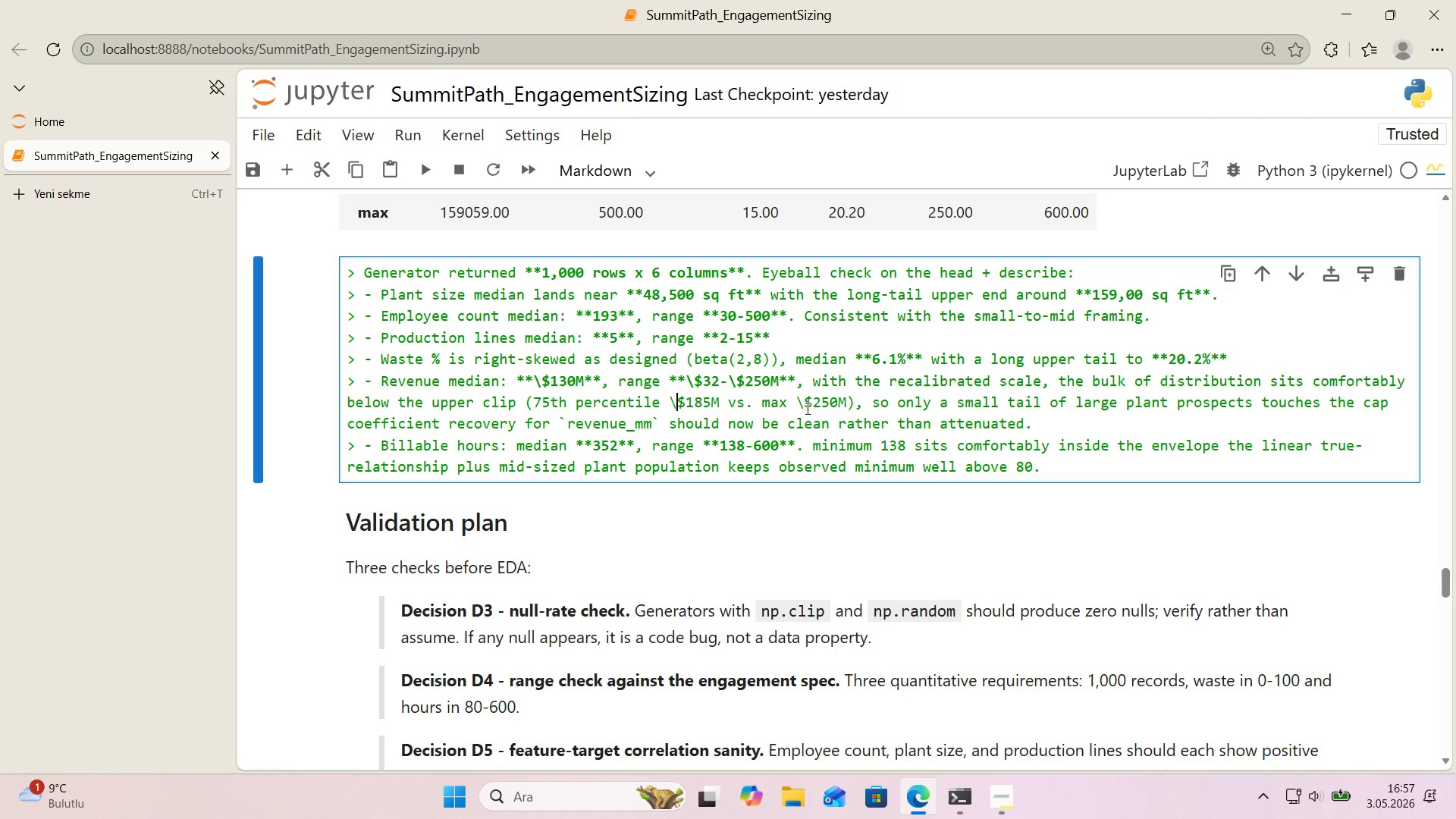 
left_click([802, 406])
 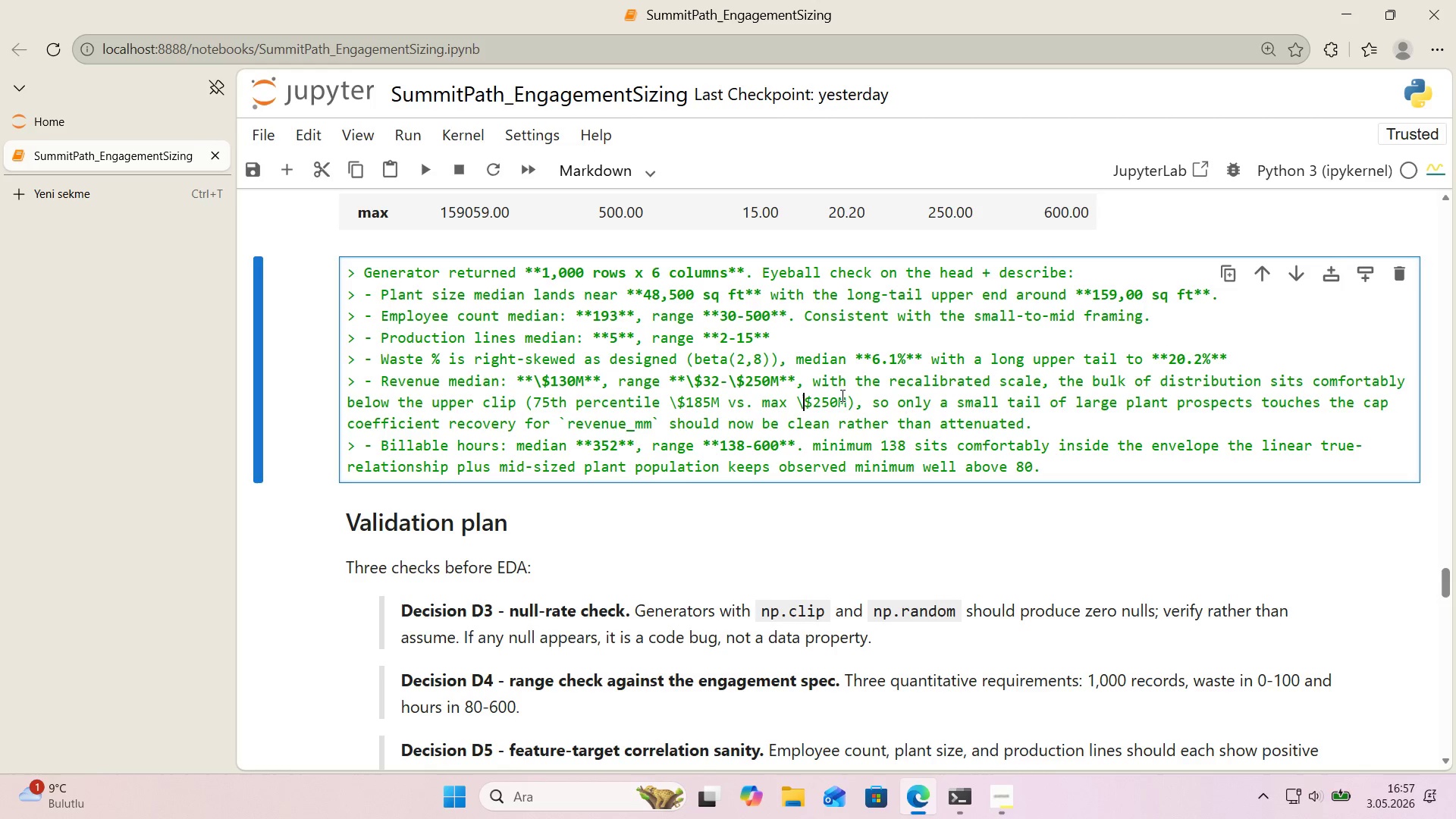 
left_click([721, 446])
 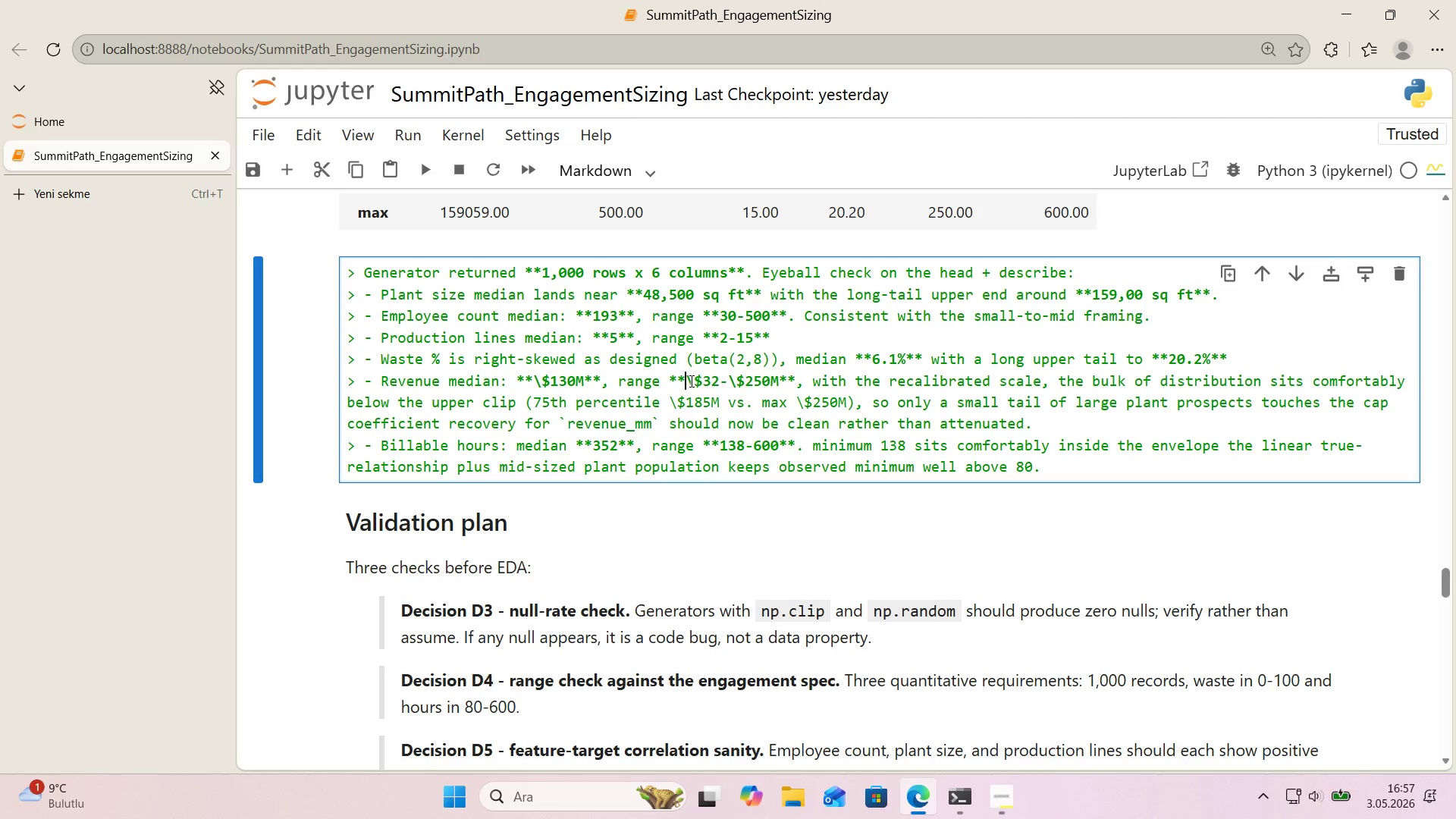 
double_click([698, 384])
 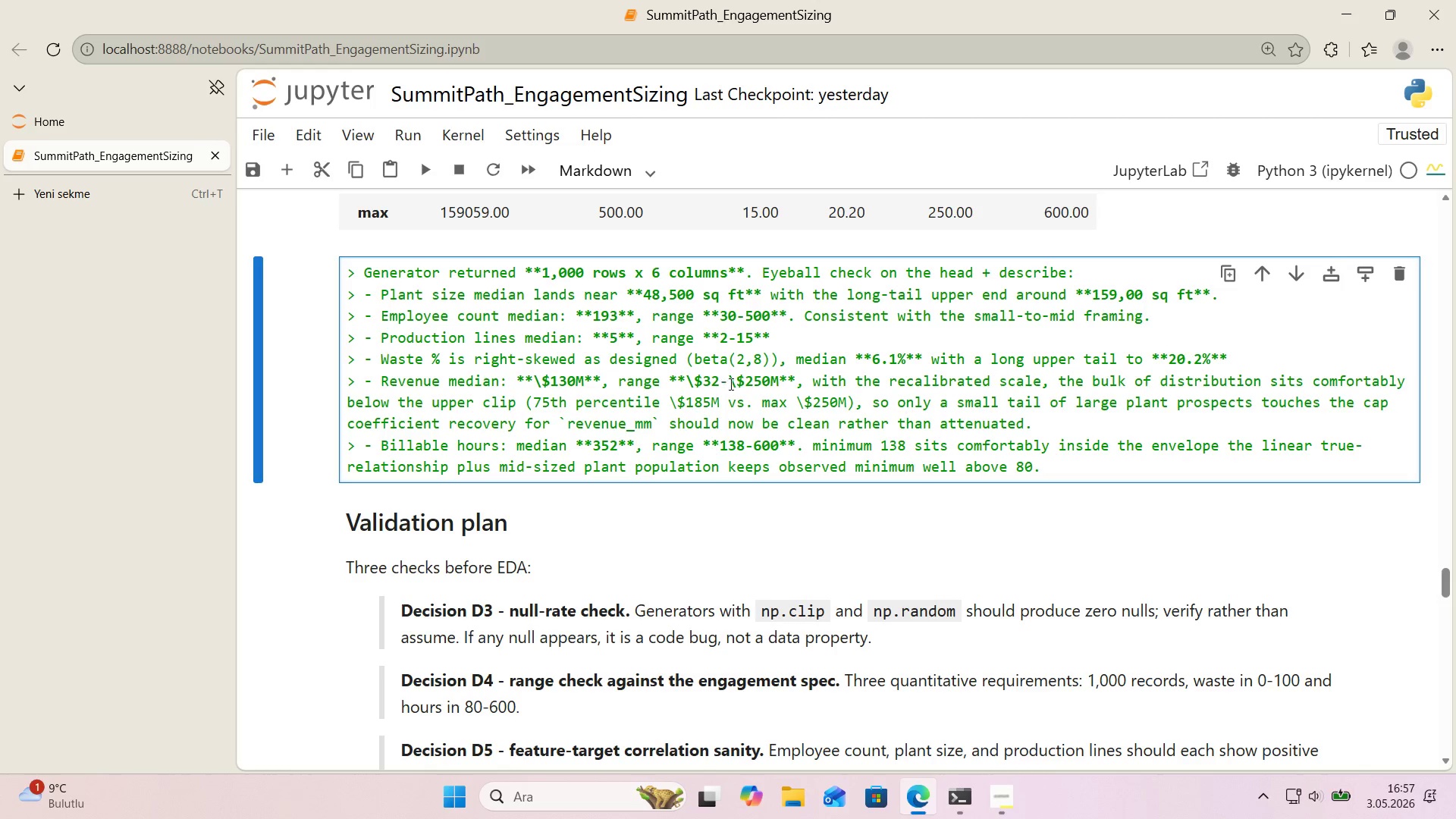 
left_click([736, 382])
 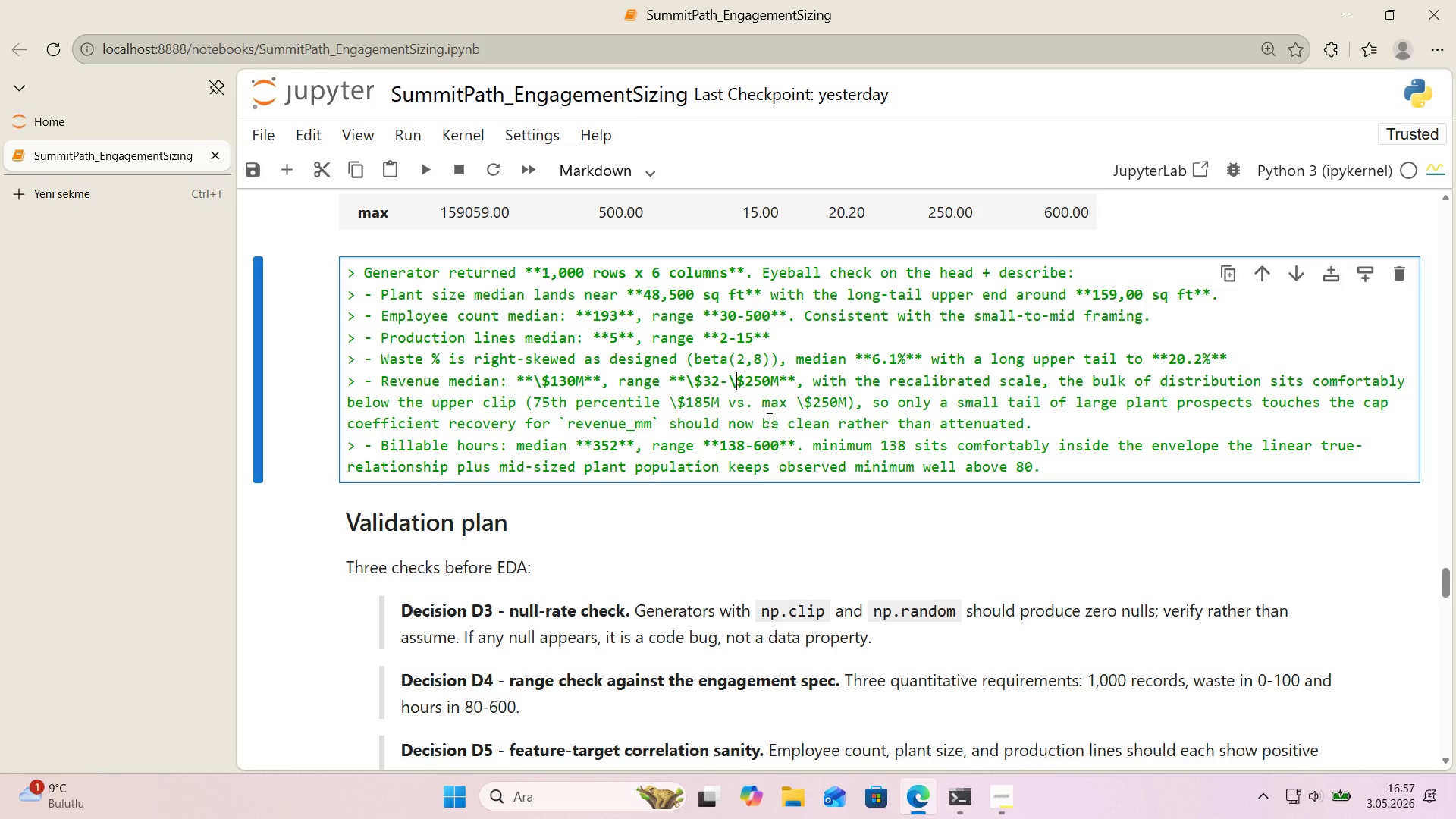 
wait(22.12)
 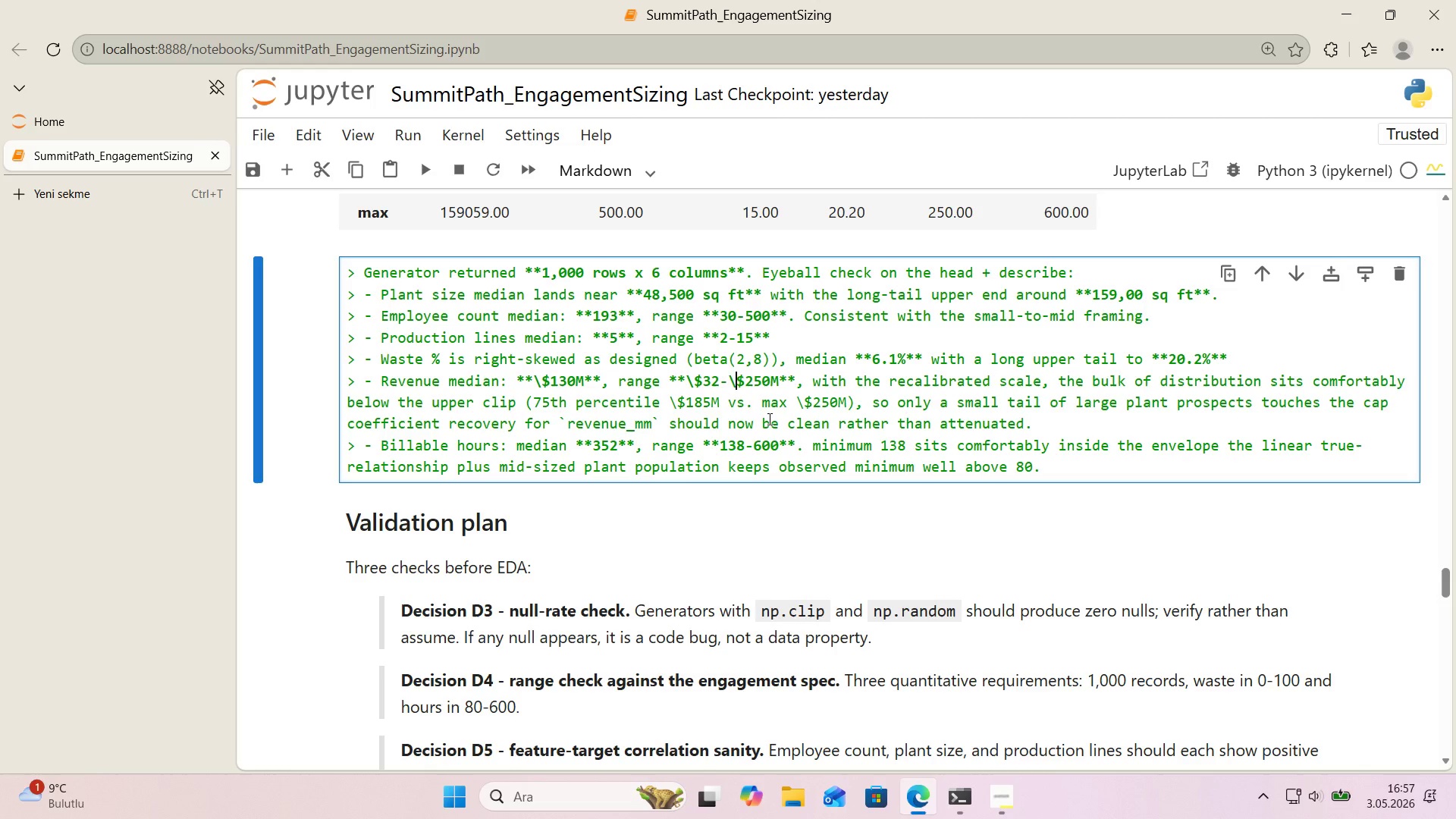 
key(Shift+Enter)
 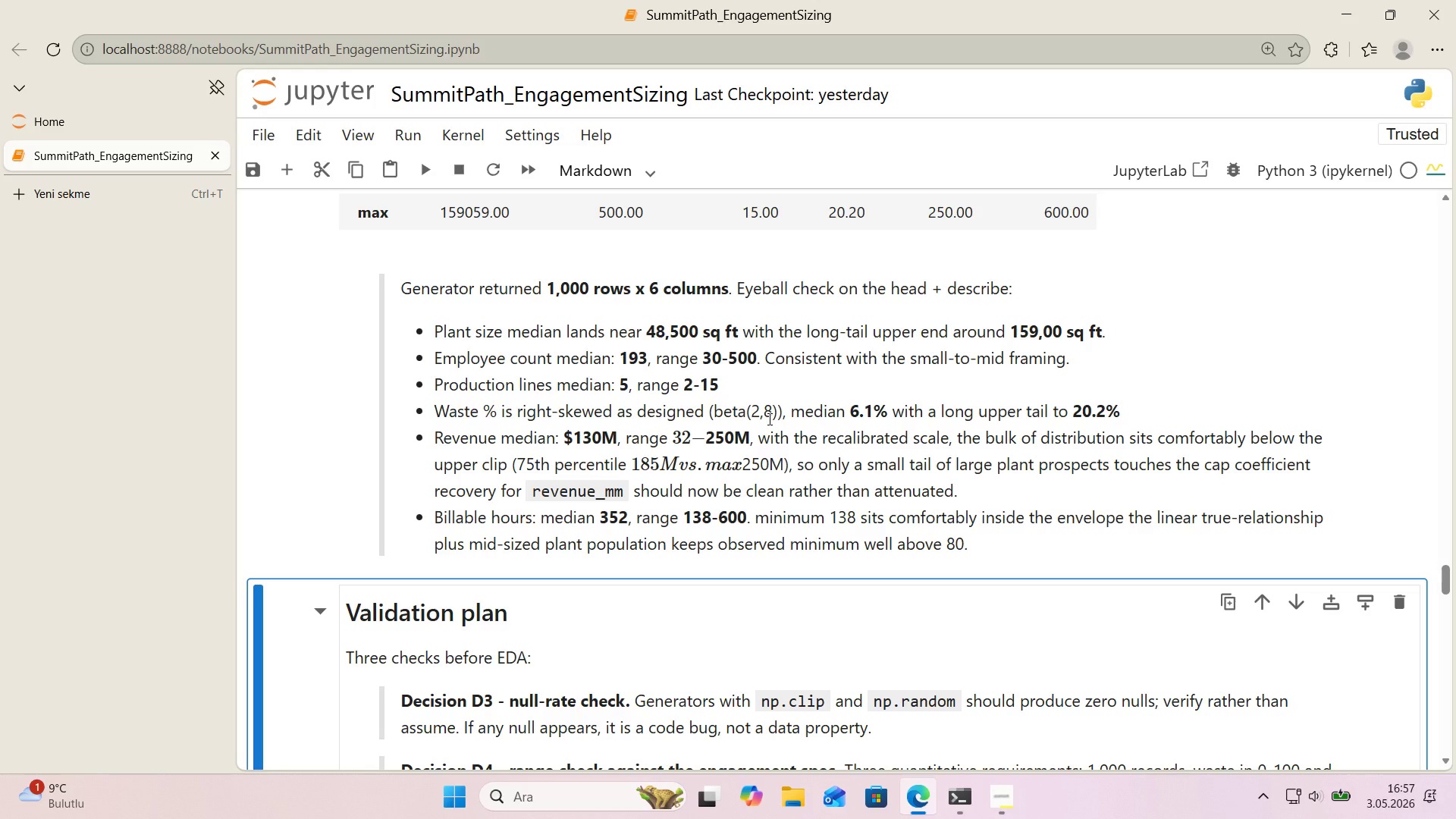 
wait(10.14)
 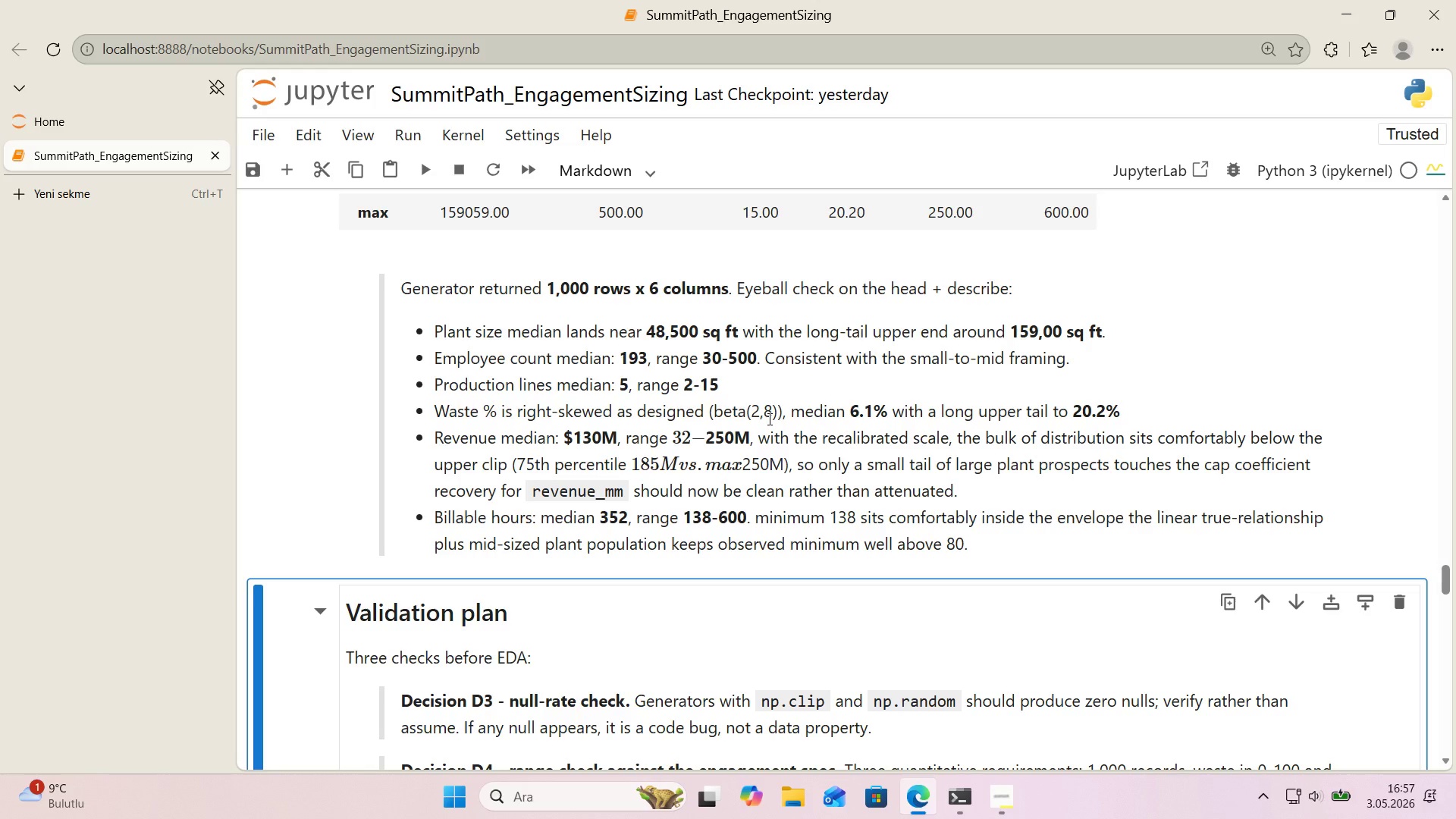 
double_click([777, 410])
 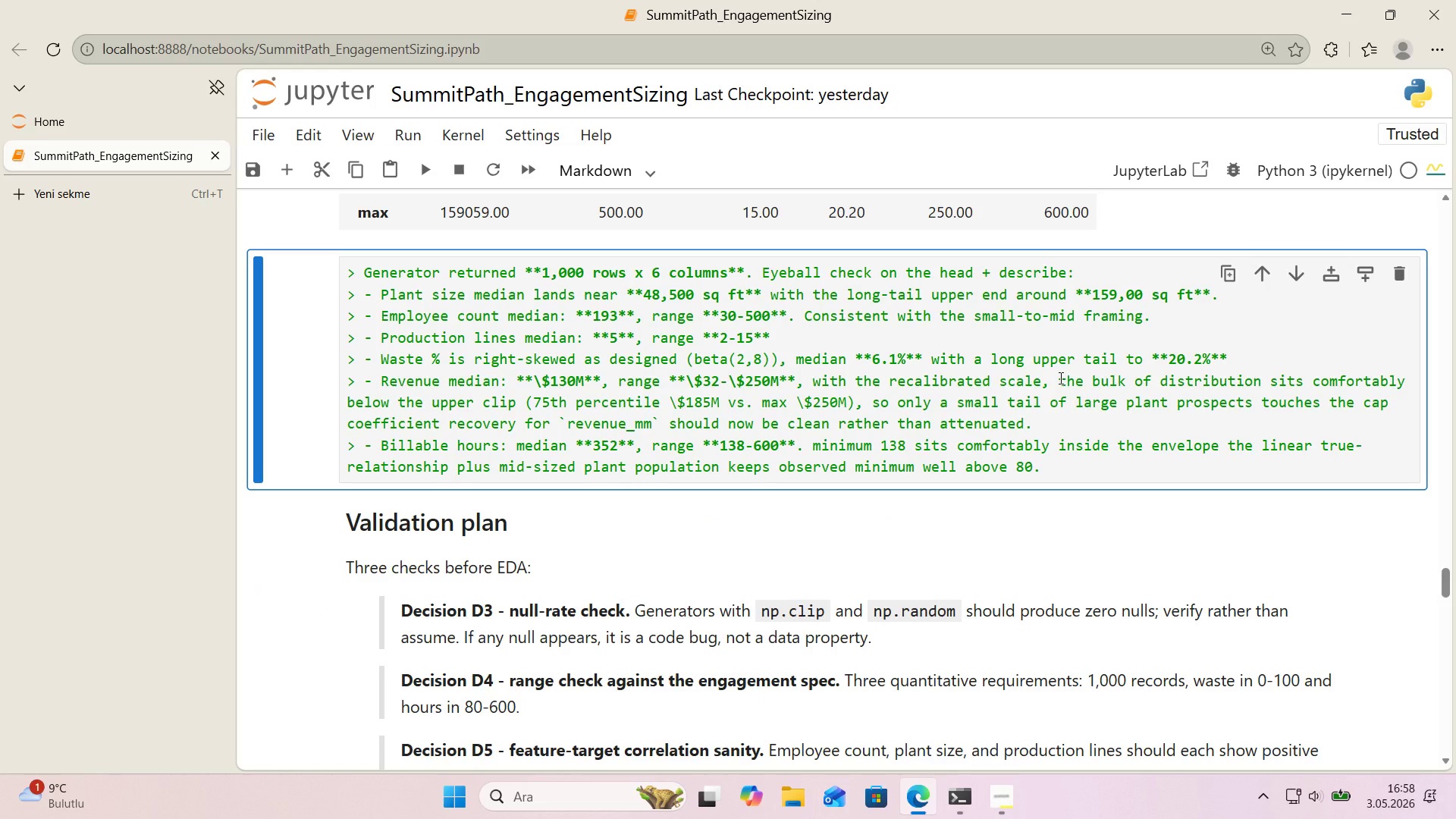 
wait(15.12)
 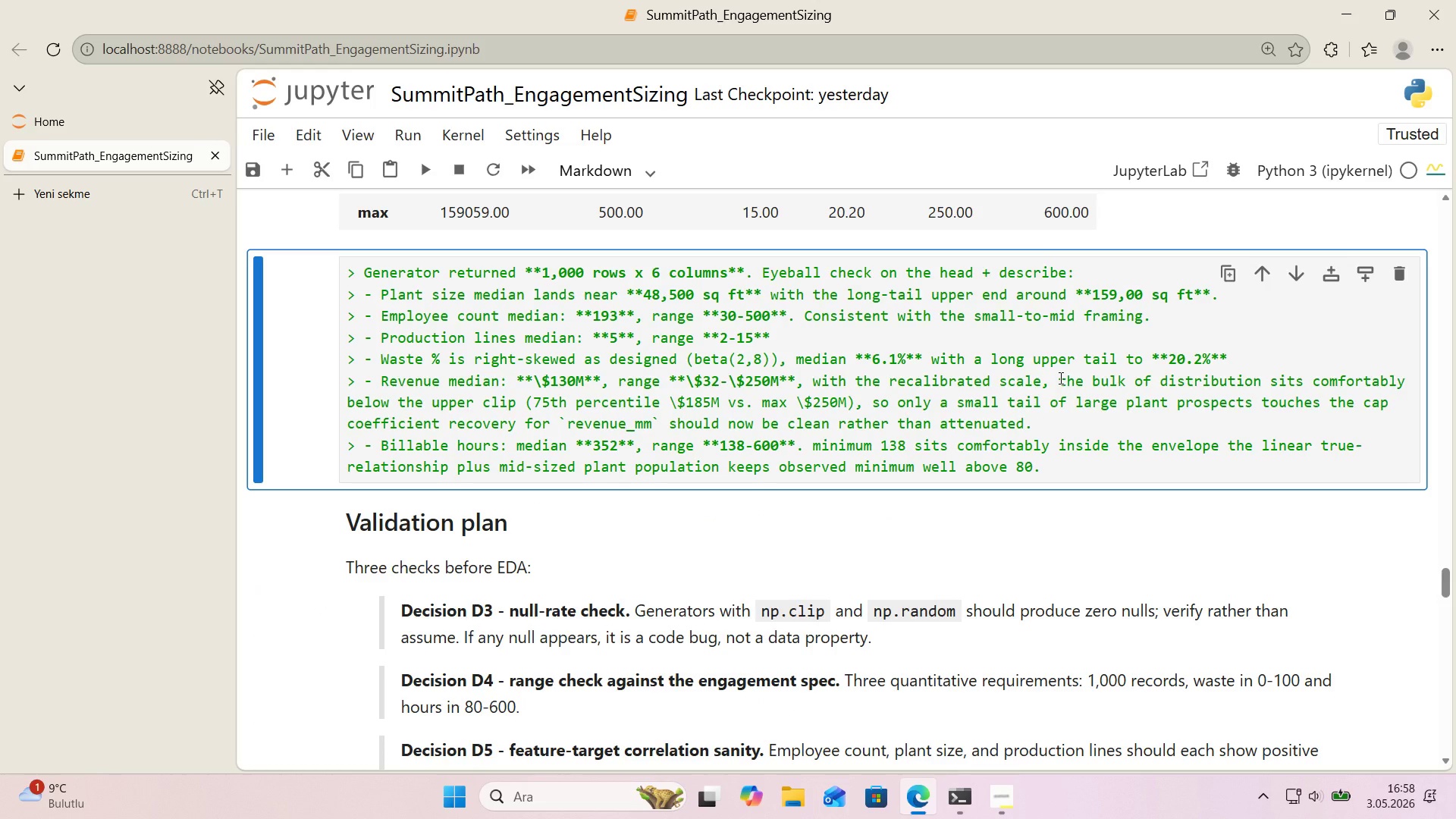 
scroll: coordinate [874, 360], scroll_direction: down, amount: 9.0
 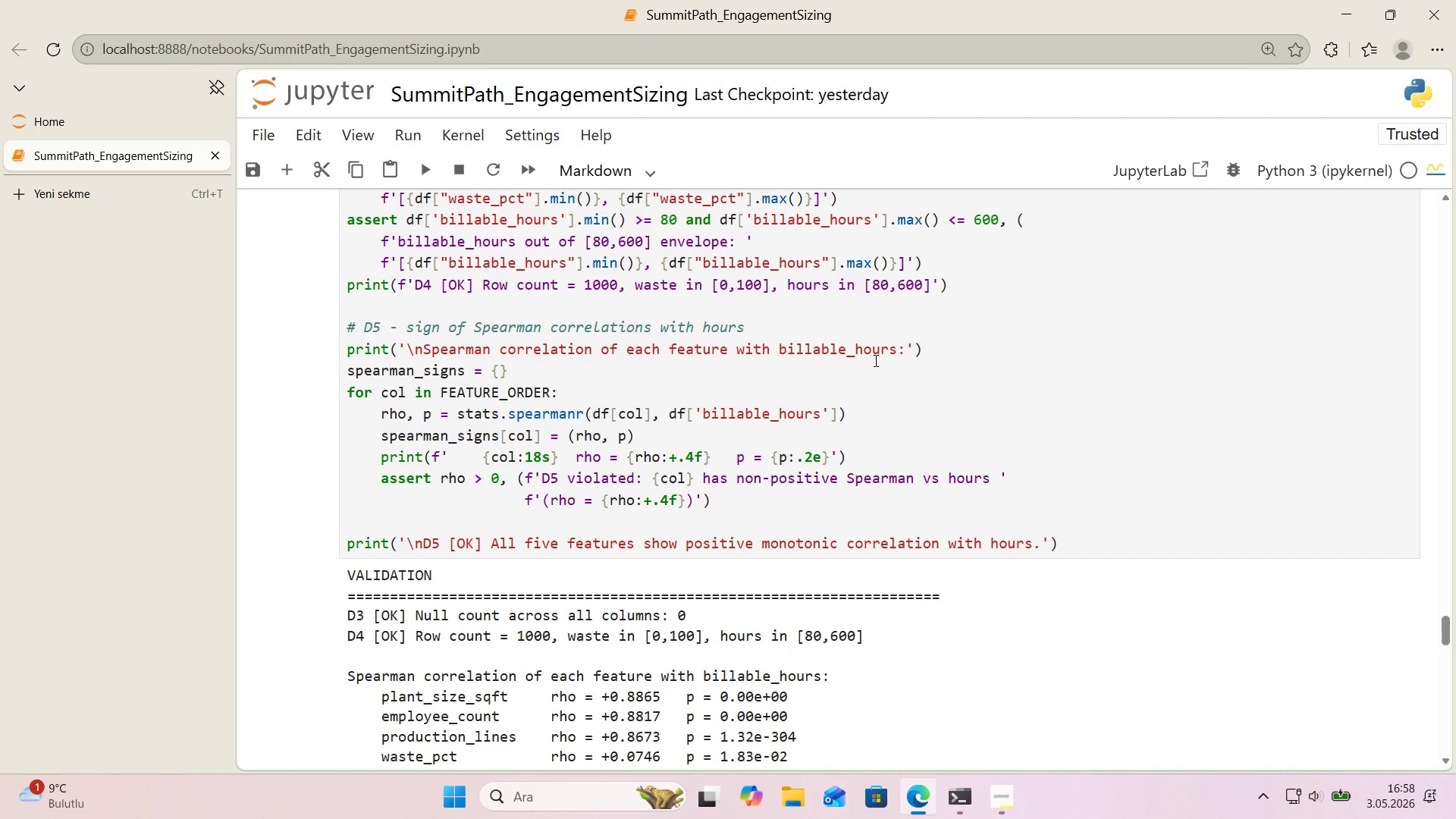 
scroll: coordinate [874, 360], scroll_direction: up, amount: 10.0
 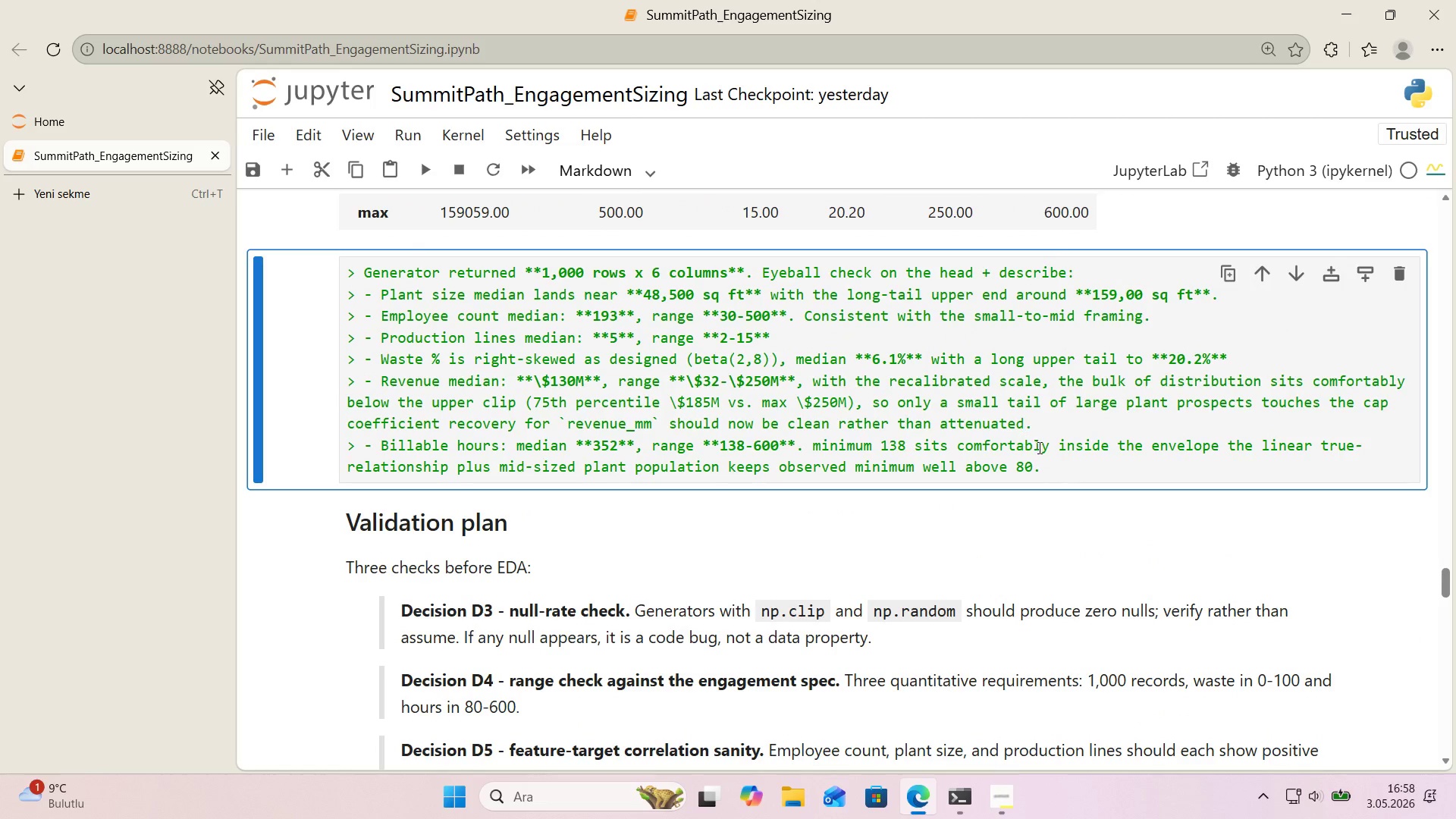 
left_click([1057, 461])
 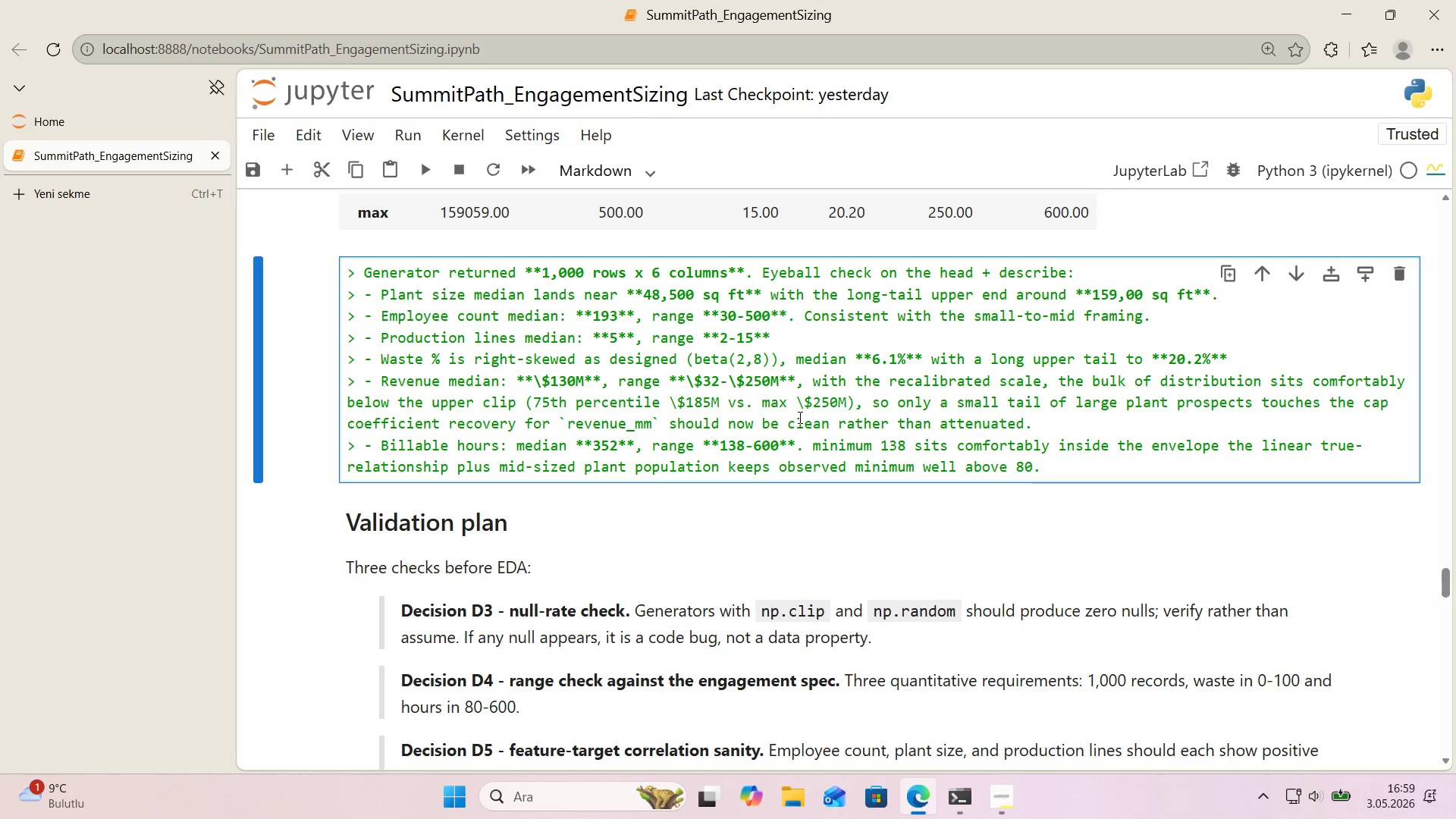 
wait(40.27)
 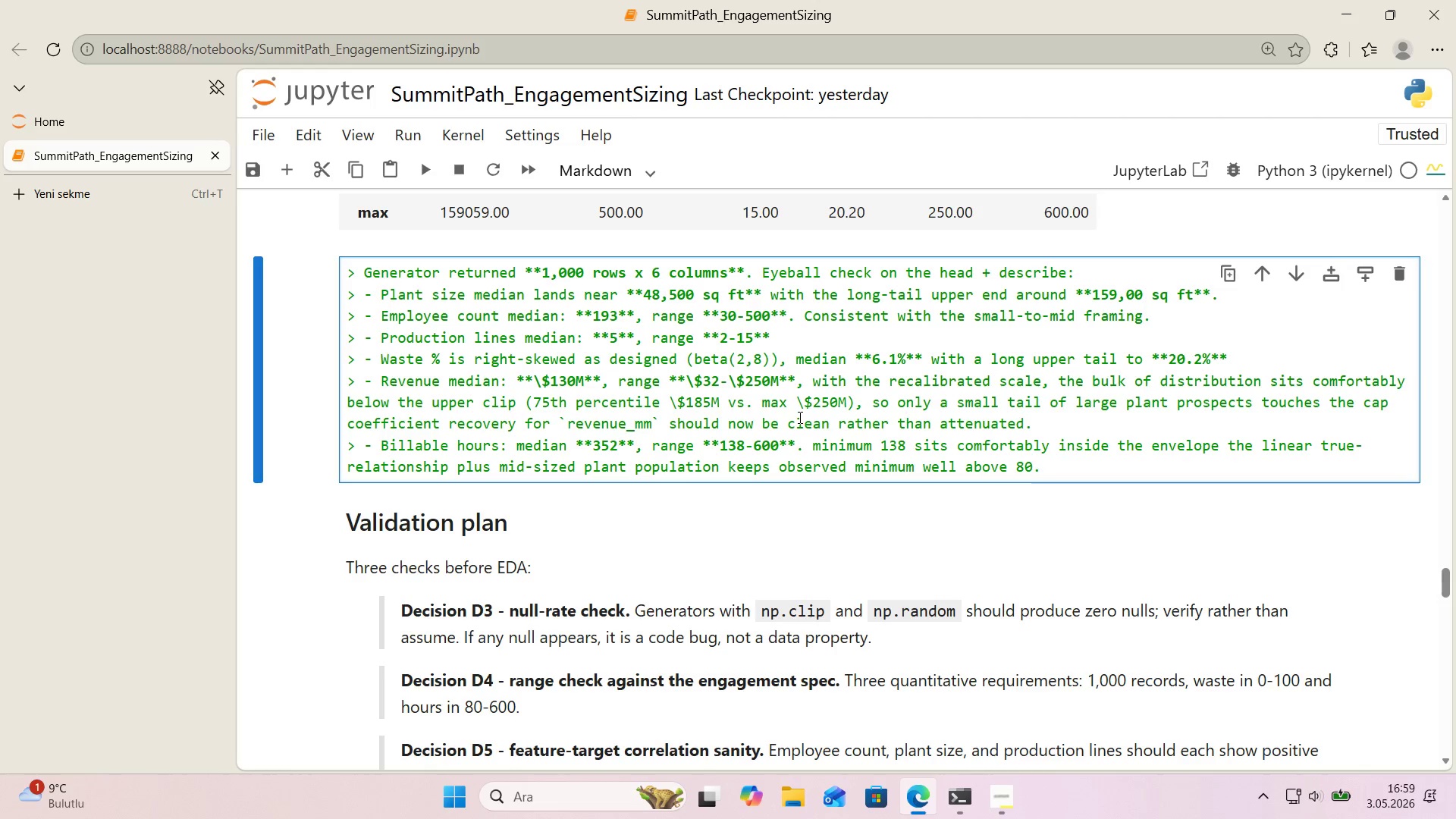 
double_click([683, 404])
 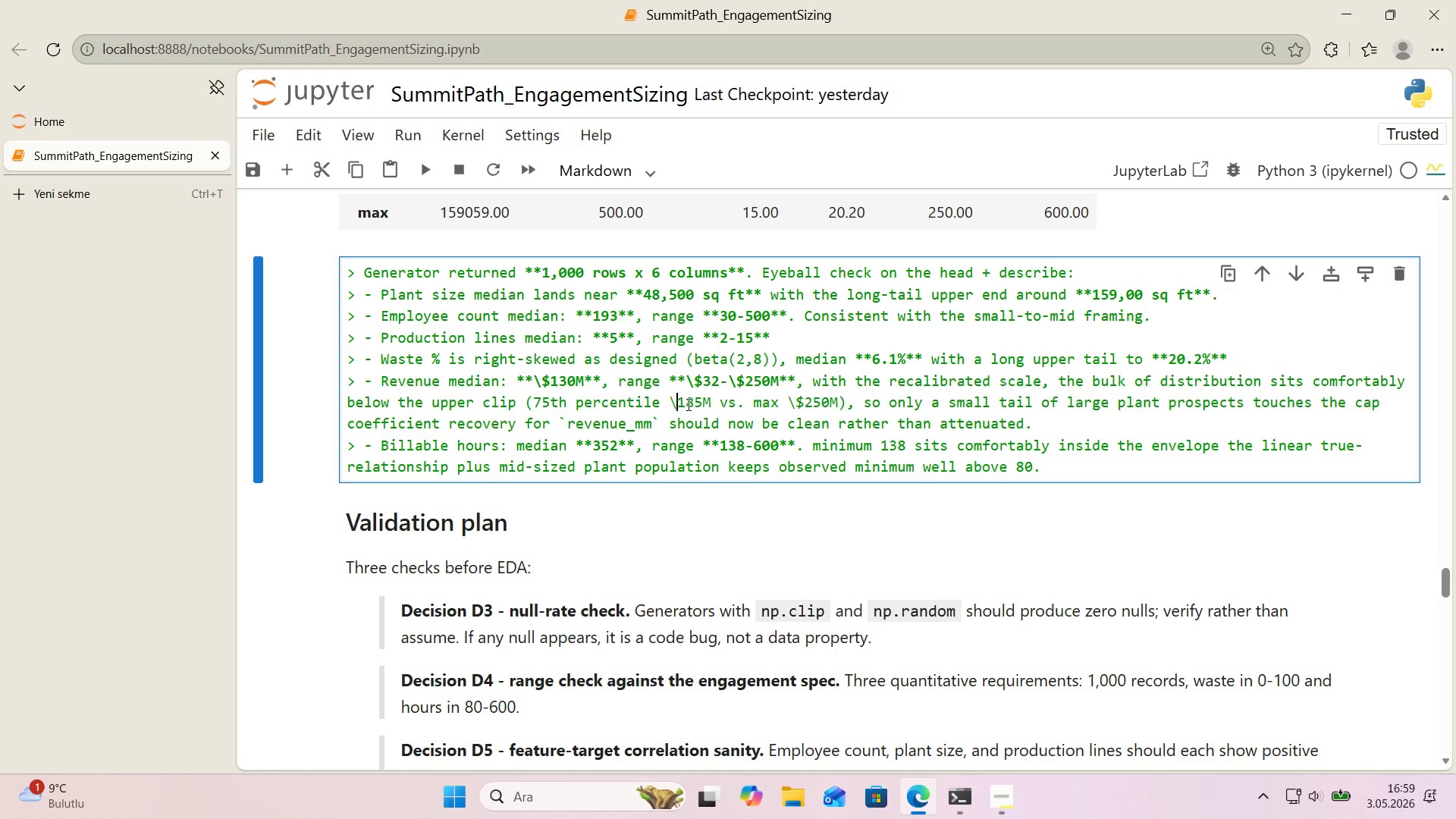 
key(Backspace)
 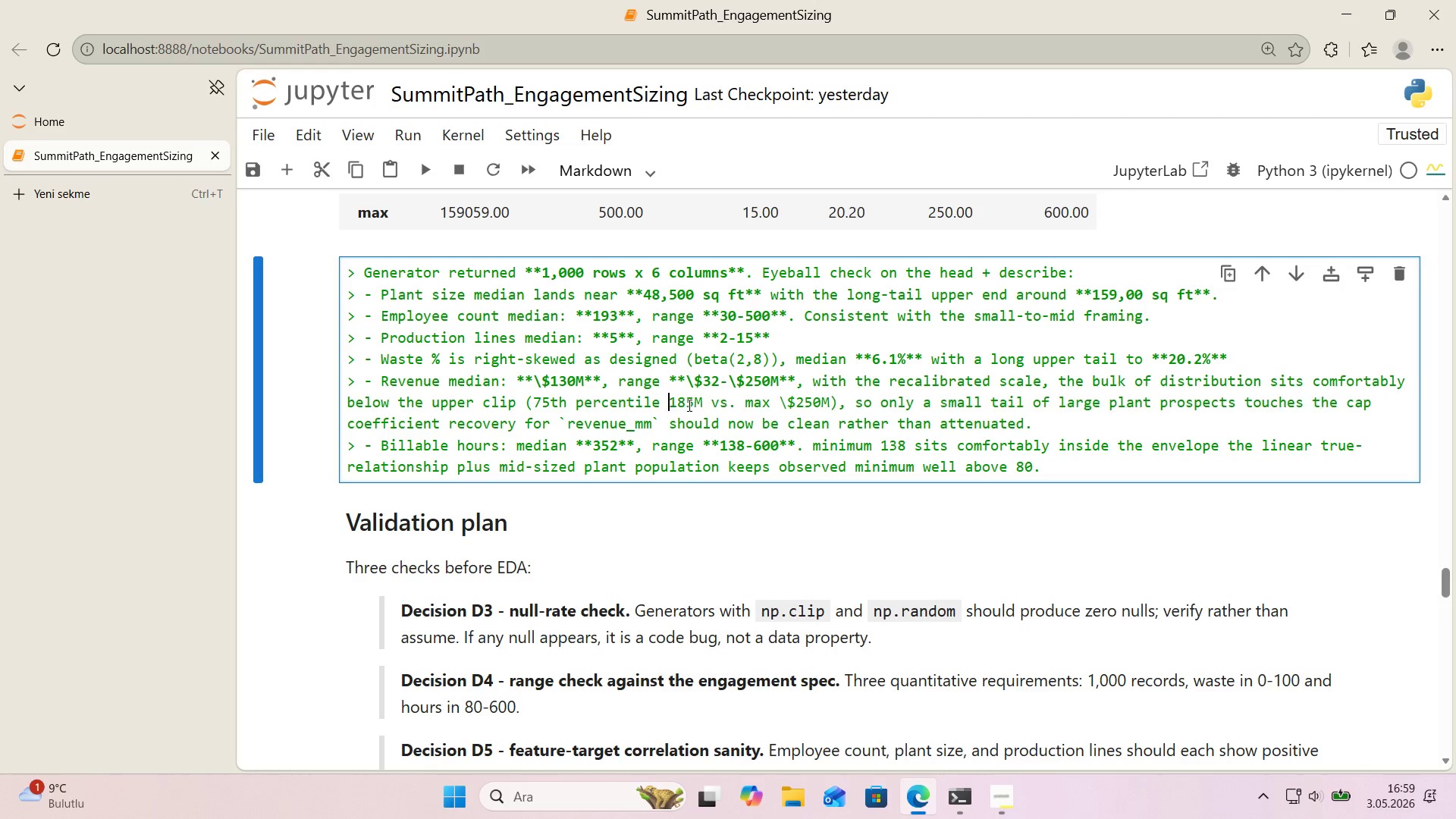 
key(Backspace)
 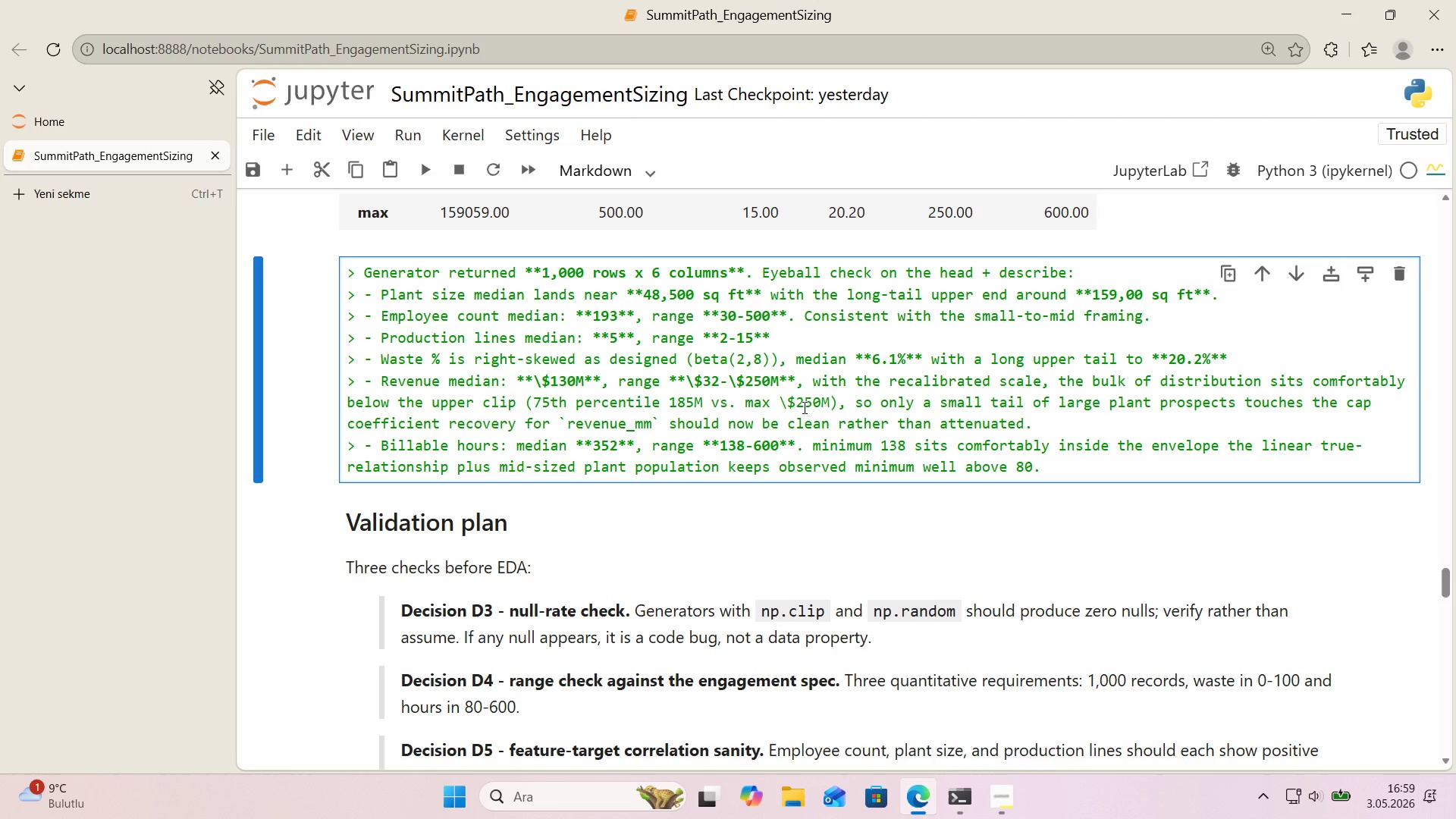 
left_click([795, 407])
 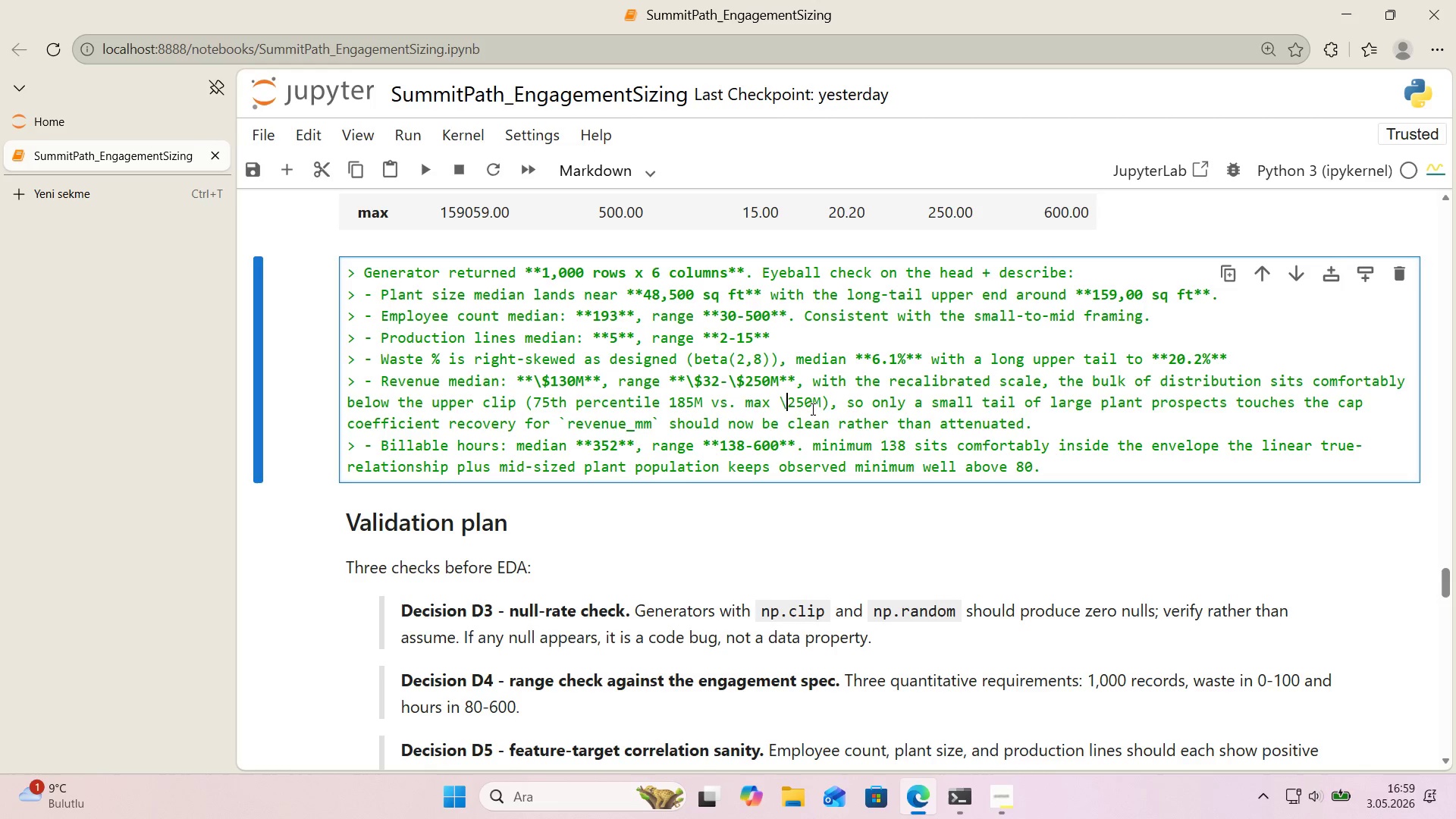 
key(Backspace)
 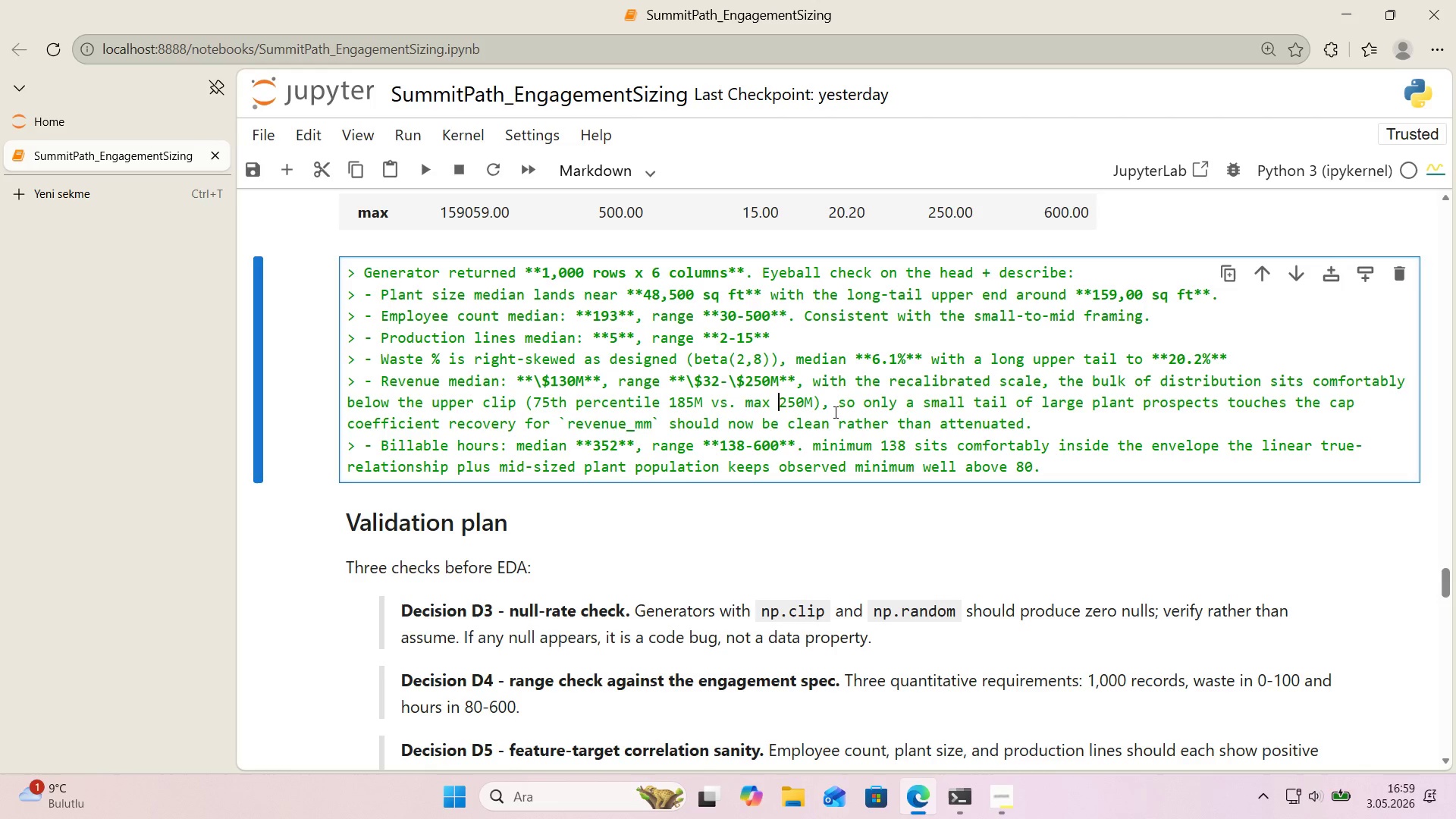 
key(Backspace)
 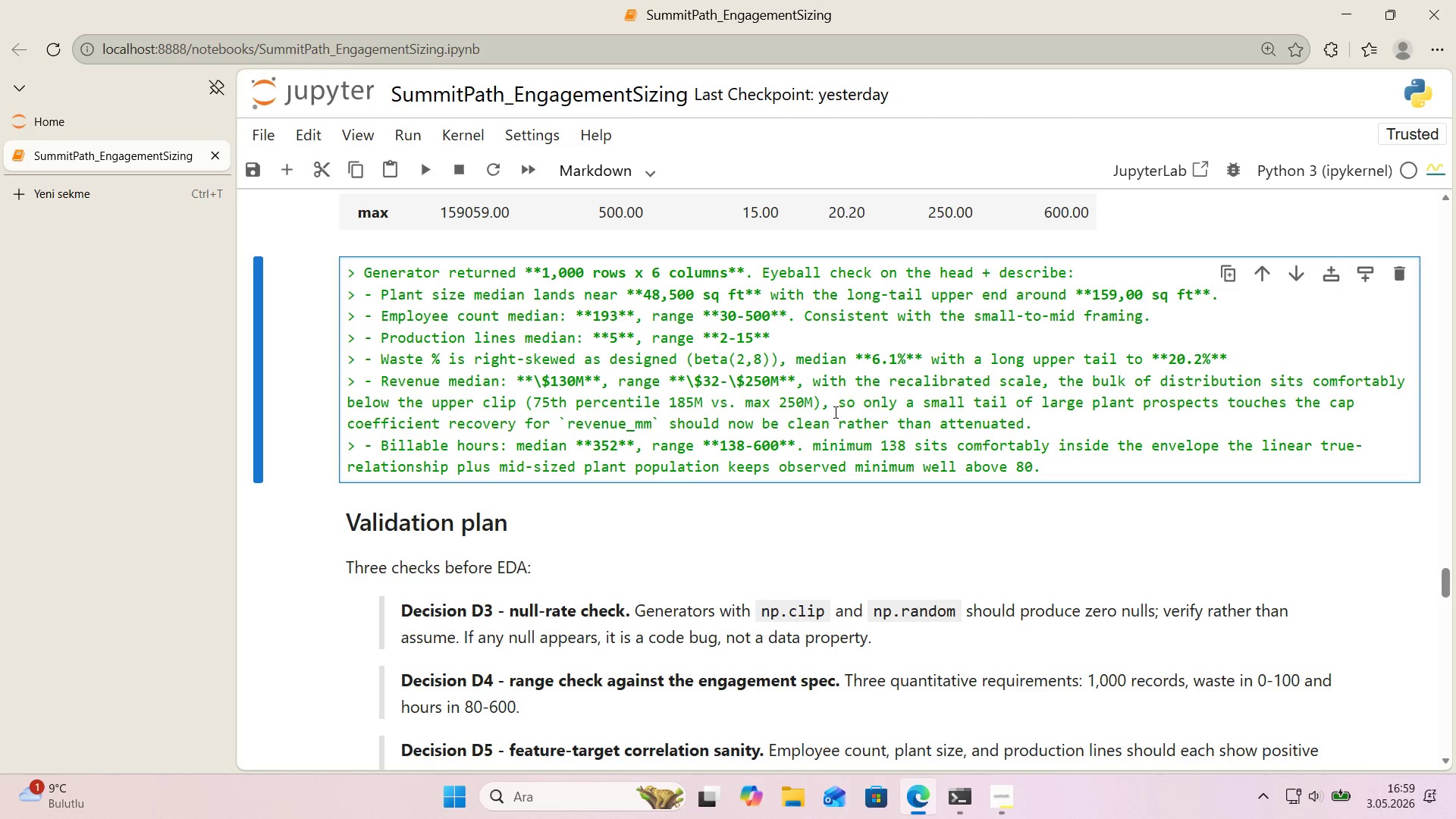 
key(Shift+Enter)
 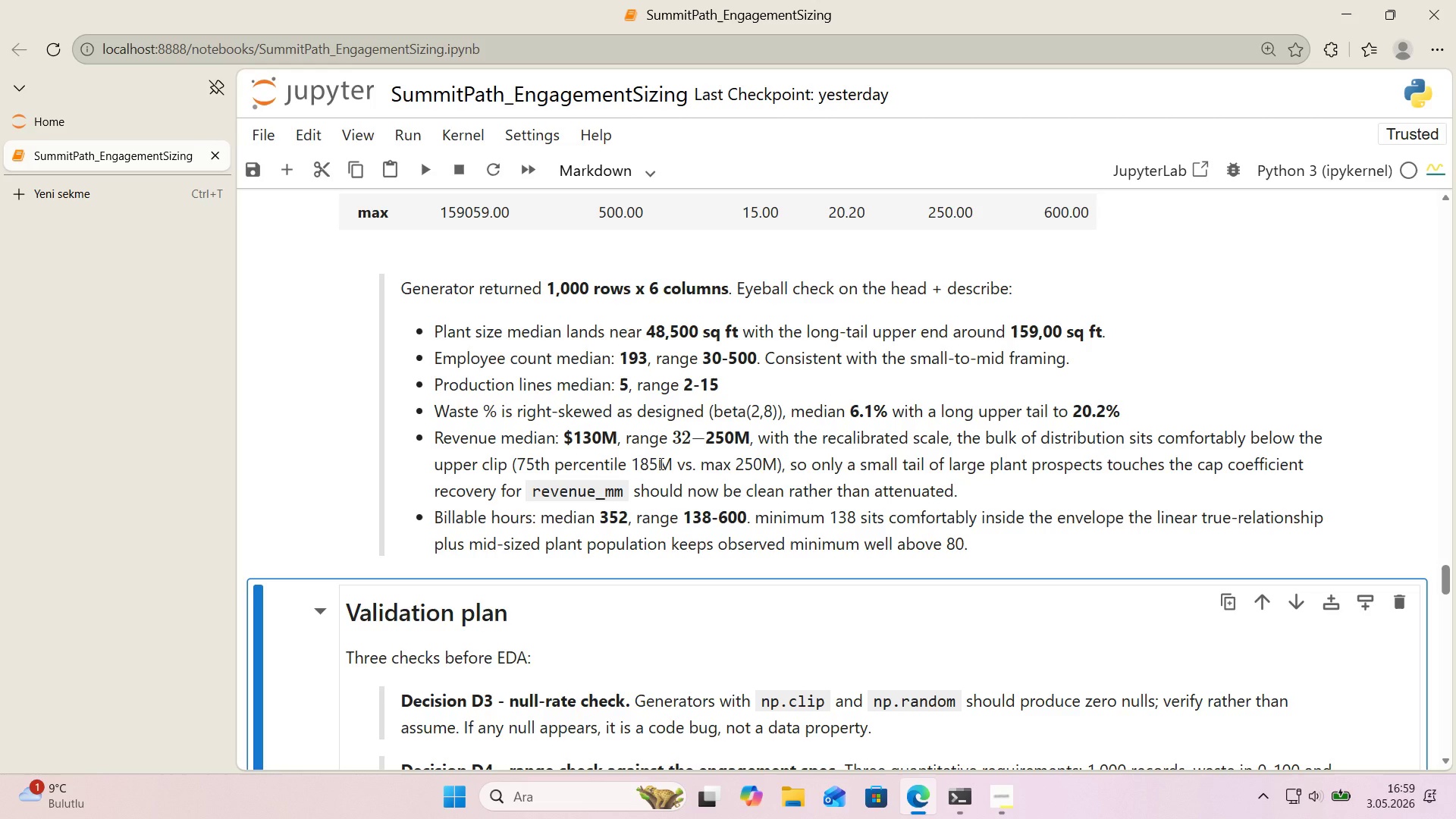 
wait(6.22)
 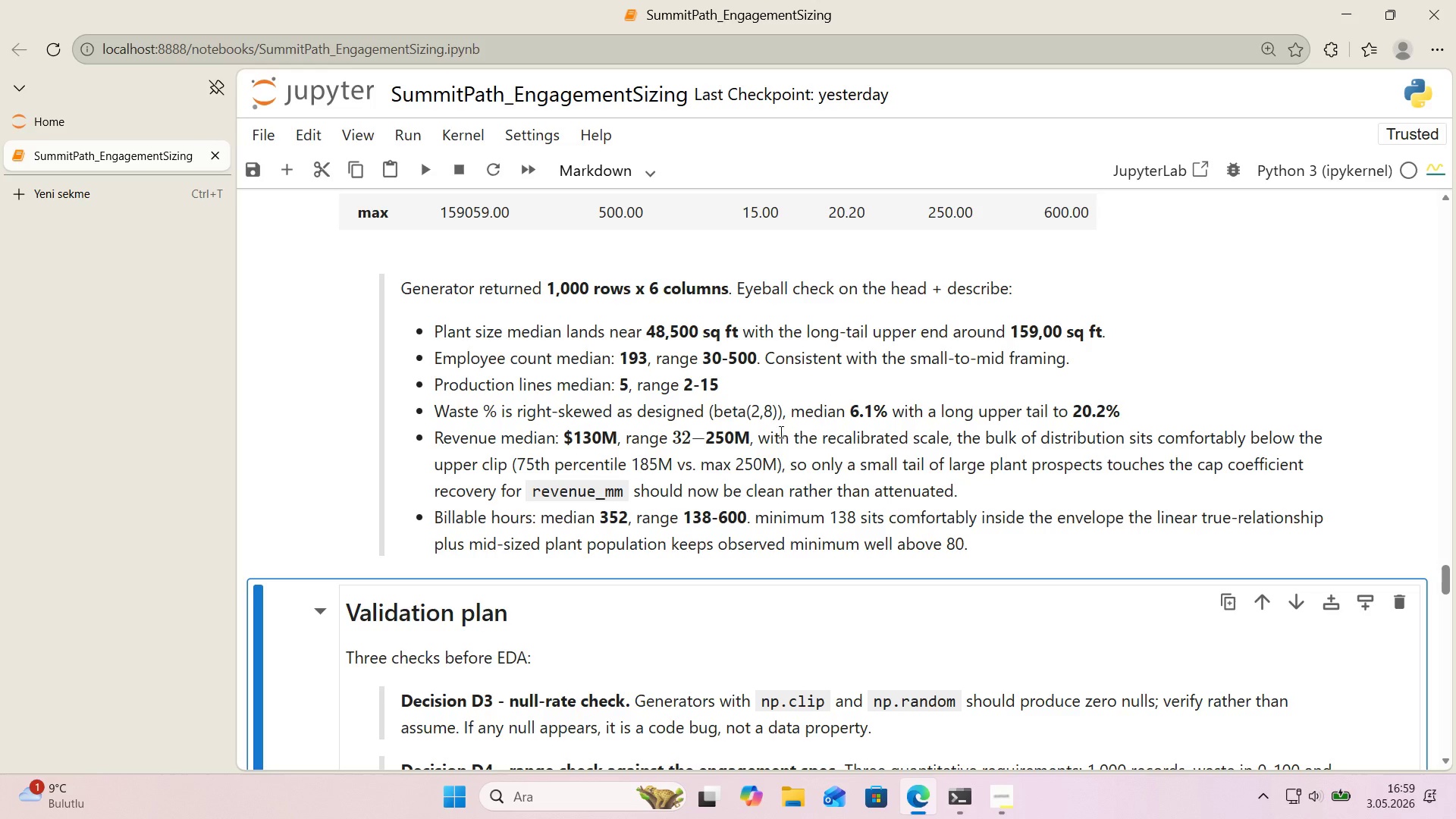 
double_click([689, 447])
 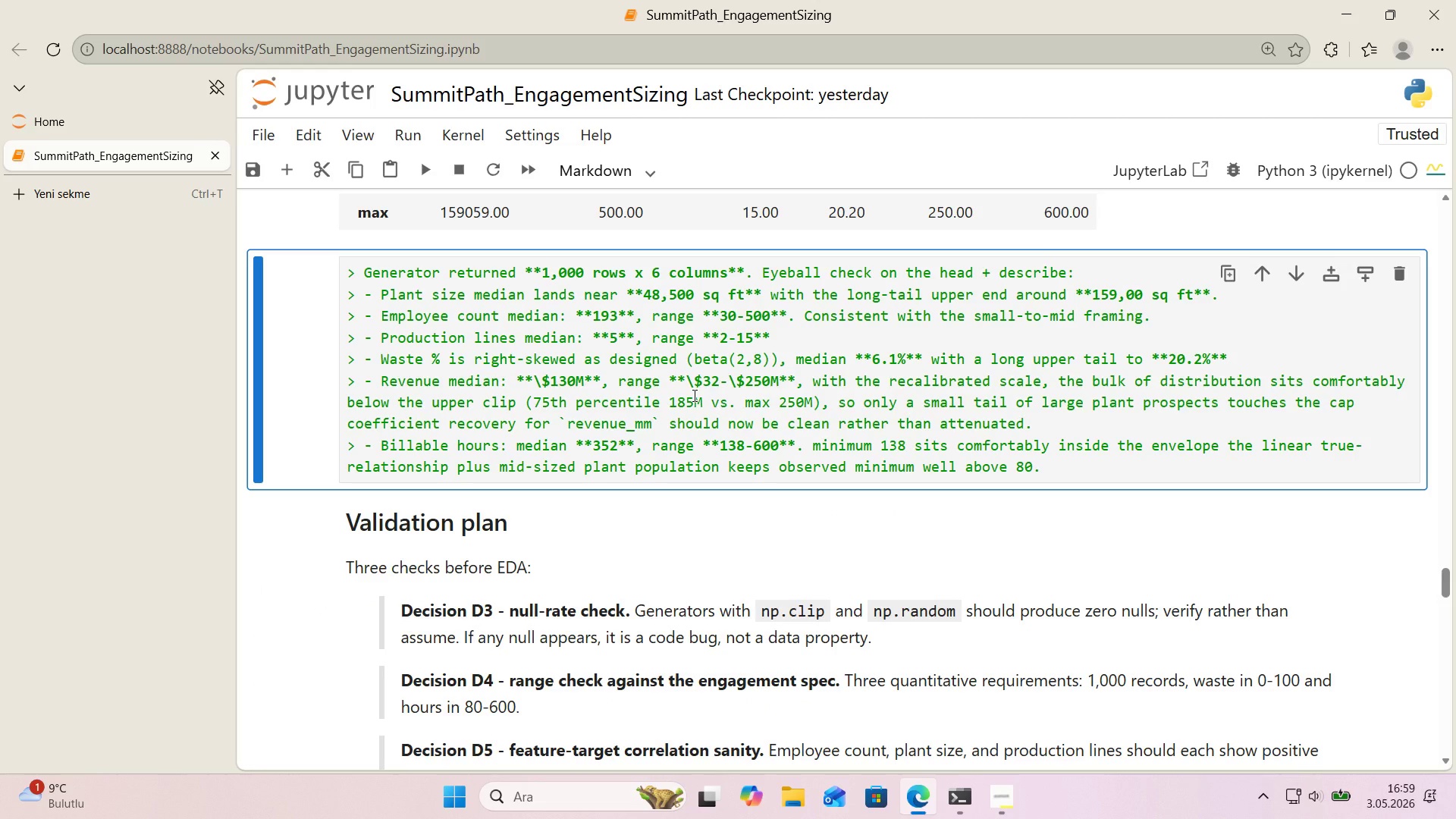 
left_click_drag(start_coordinate=[695, 385], to_coordinate=[689, 387])
 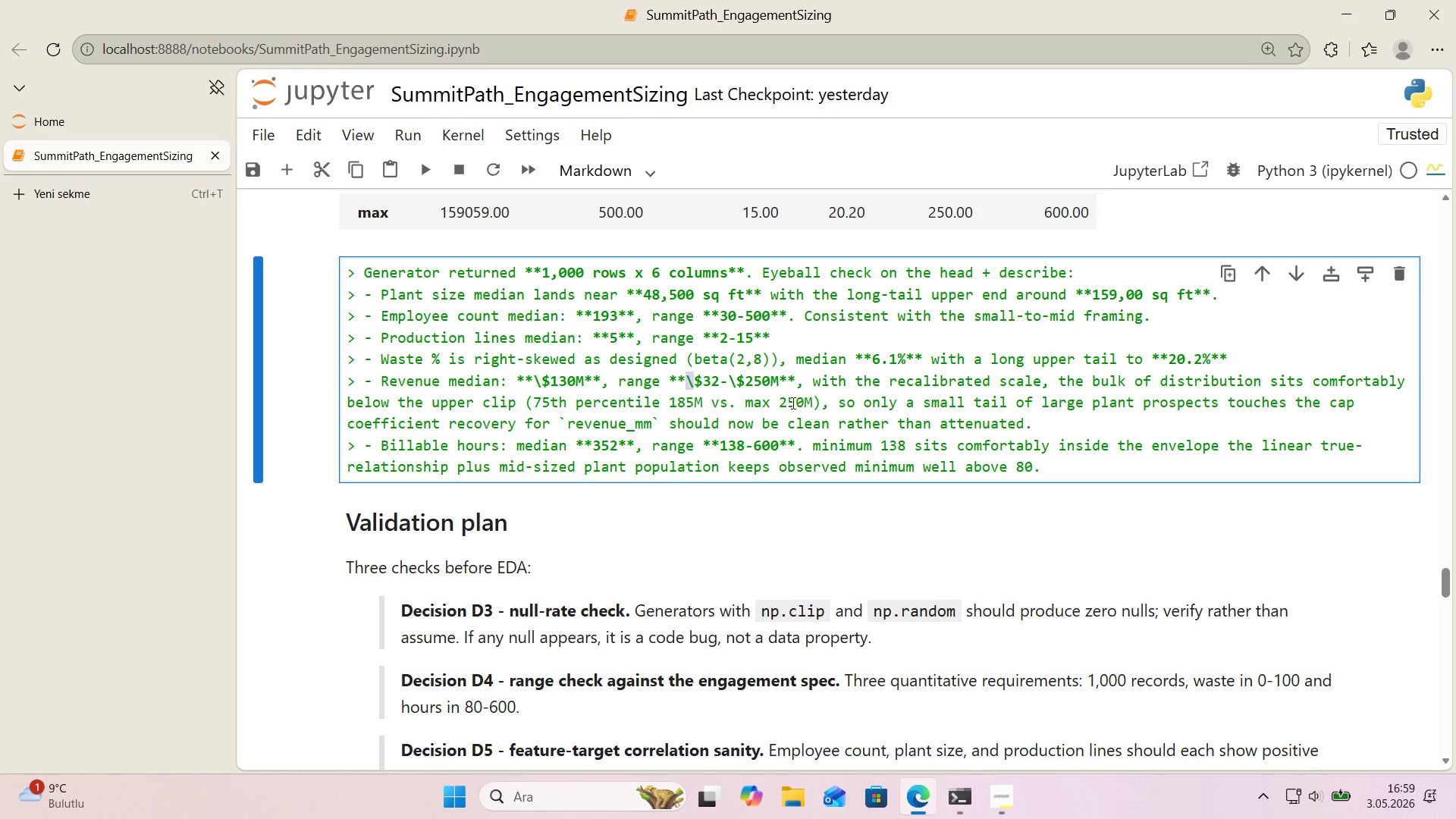 
key(Backspace)
 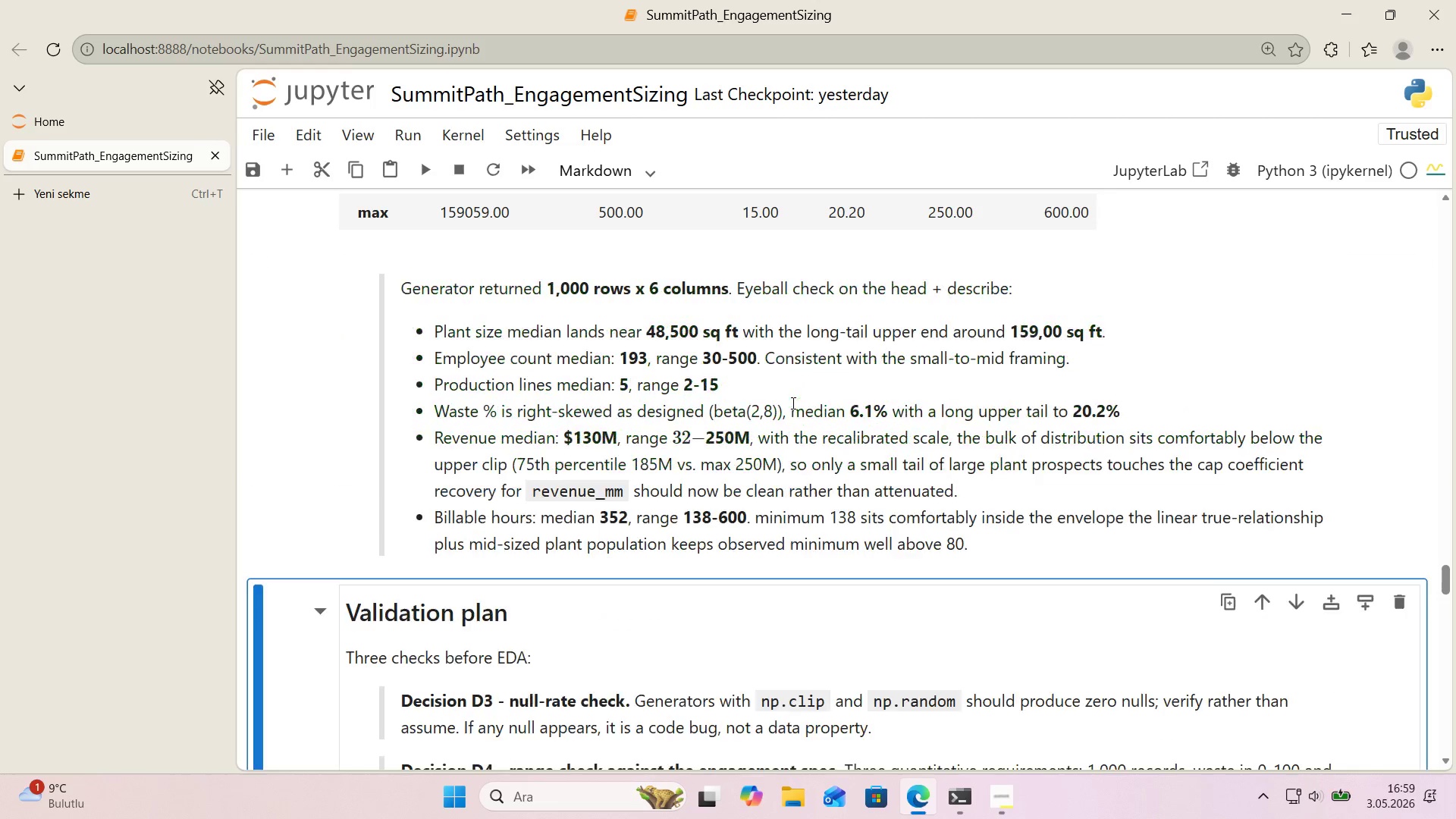 
key(Shift+Enter)
 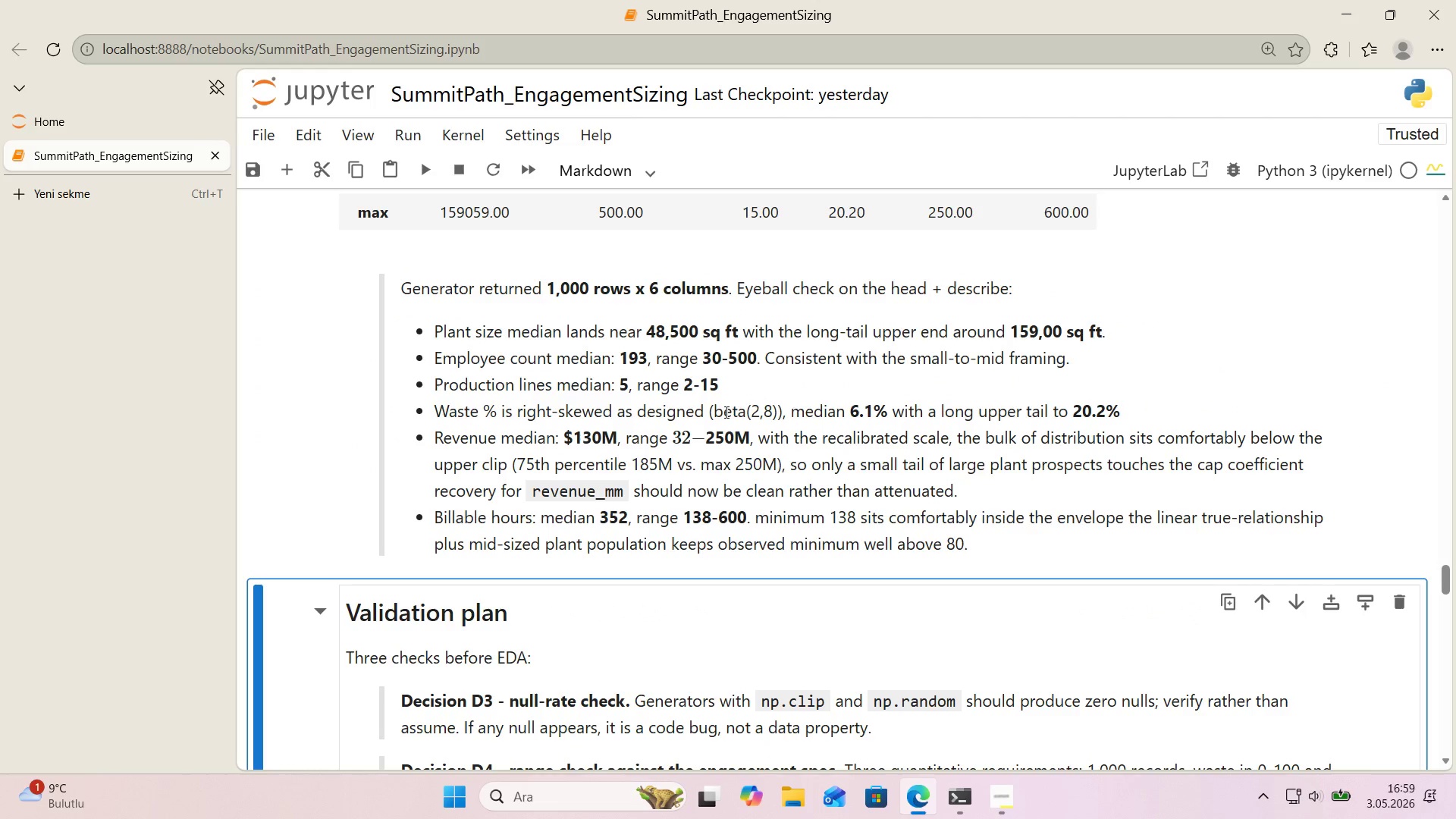 
double_click([686, 441])
 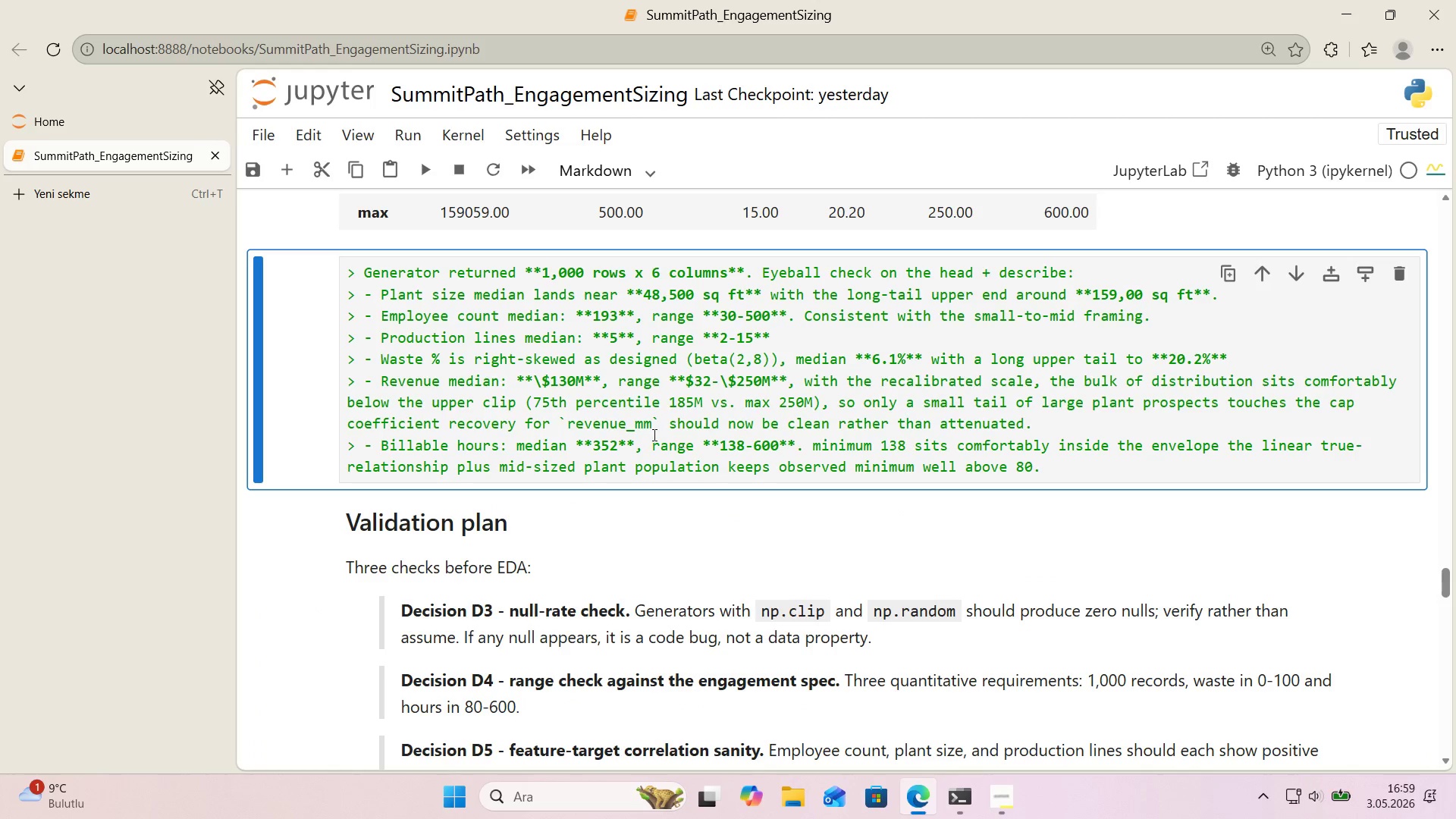 
left_click_drag(start_coordinate=[537, 384], to_coordinate=[541, 384])
 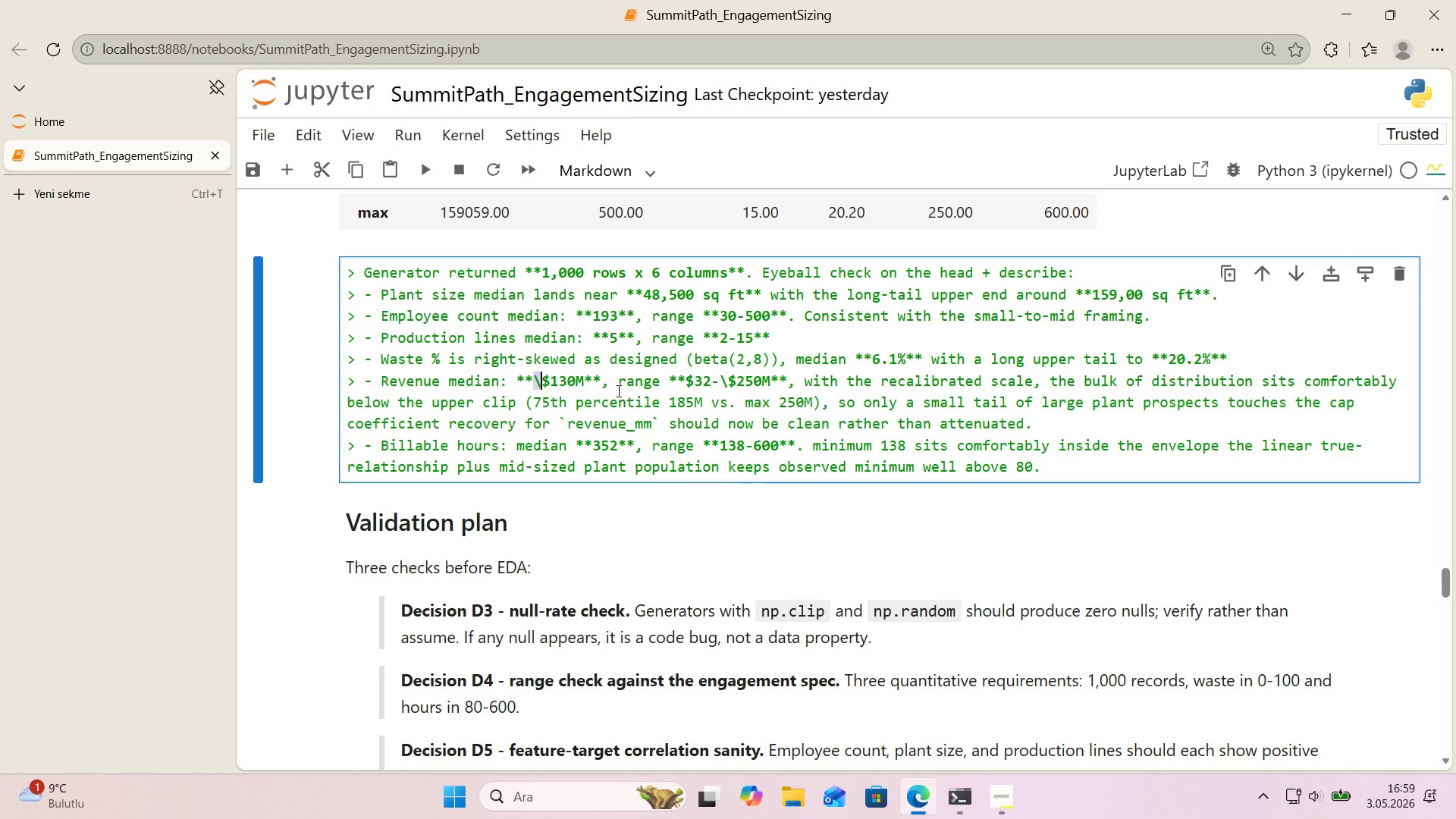 
key(Control+C)
 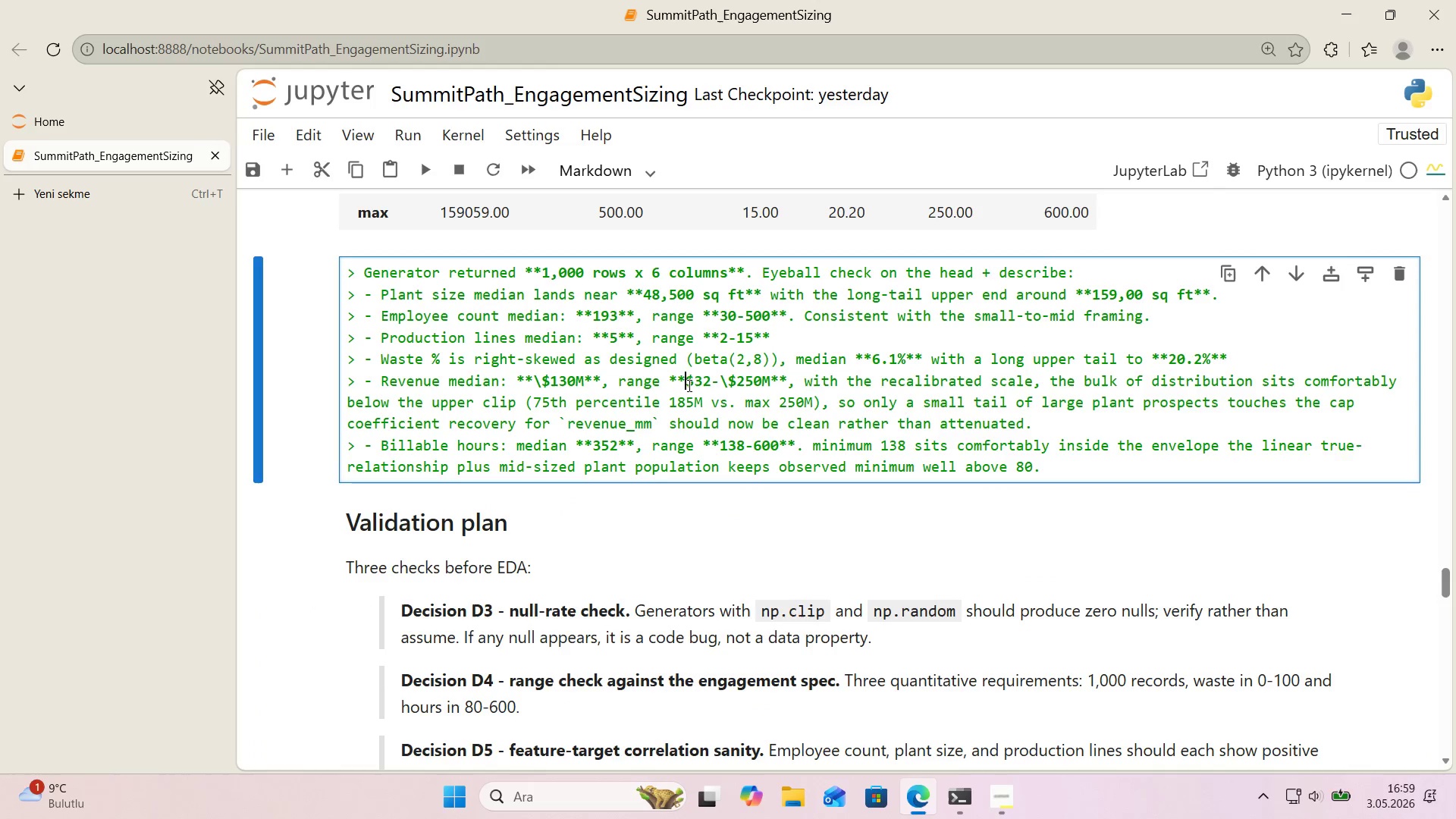 
left_click([688, 385])
 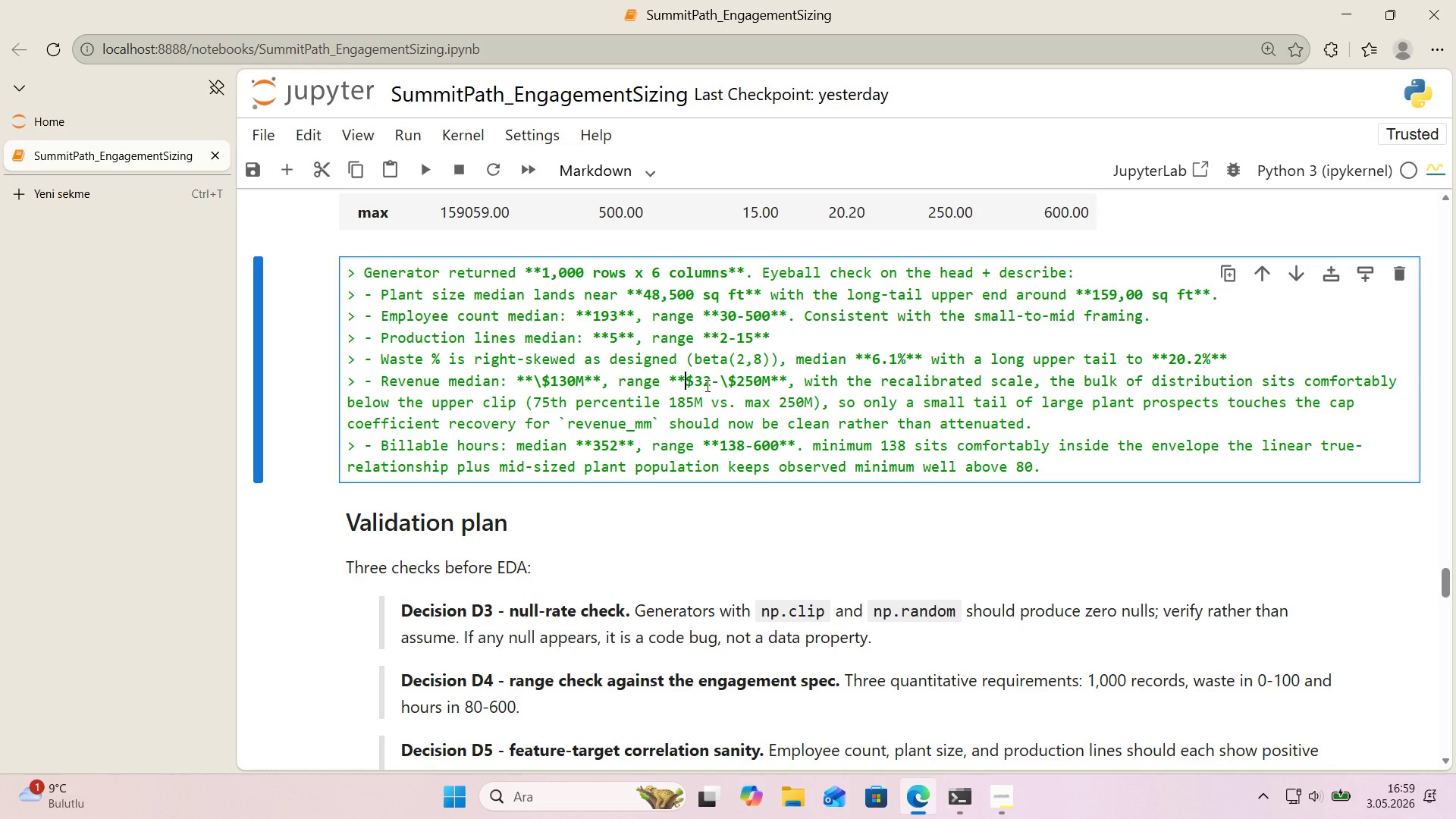 
key(Control+V)
 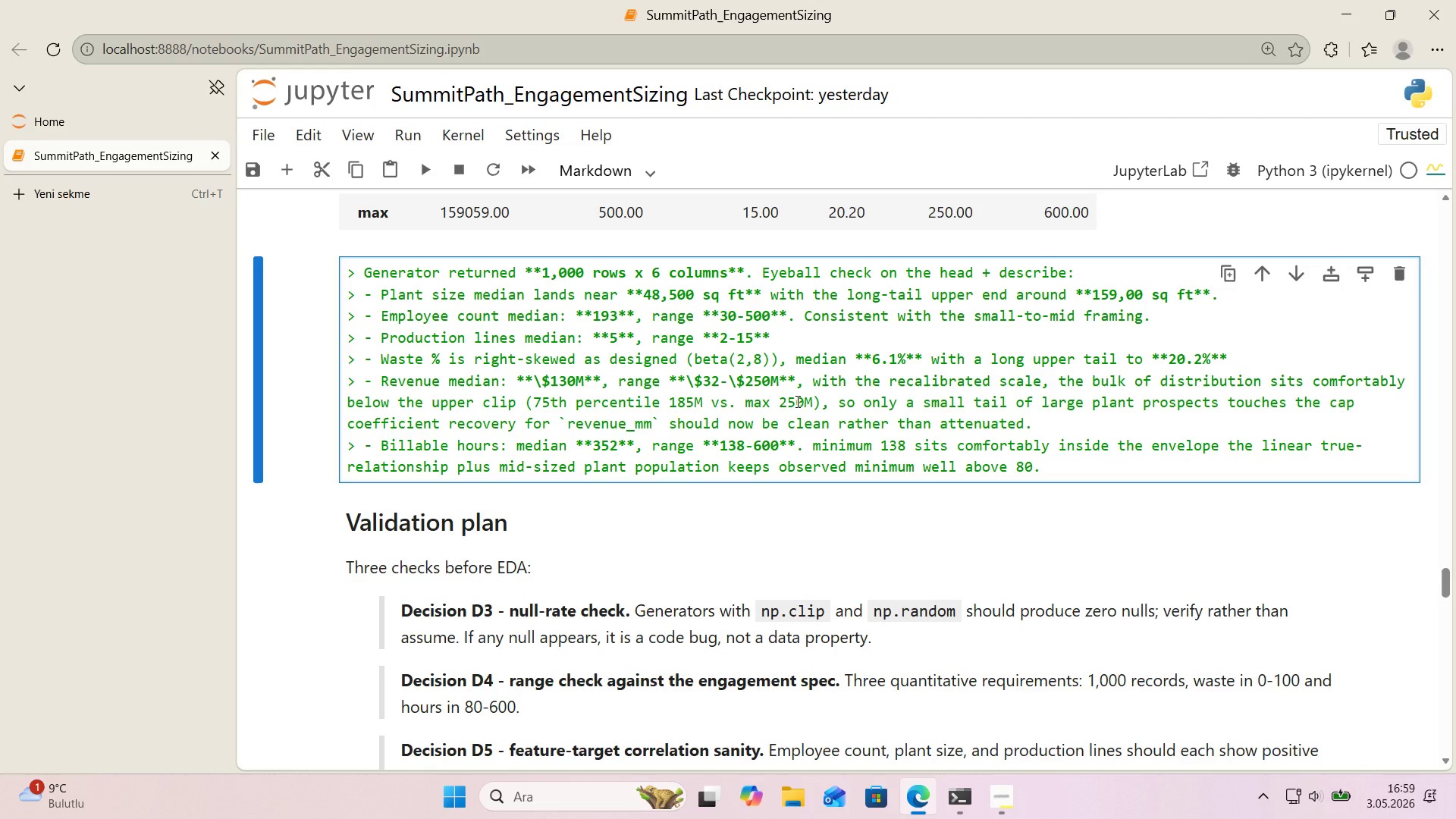 
key(Shift+Enter)
 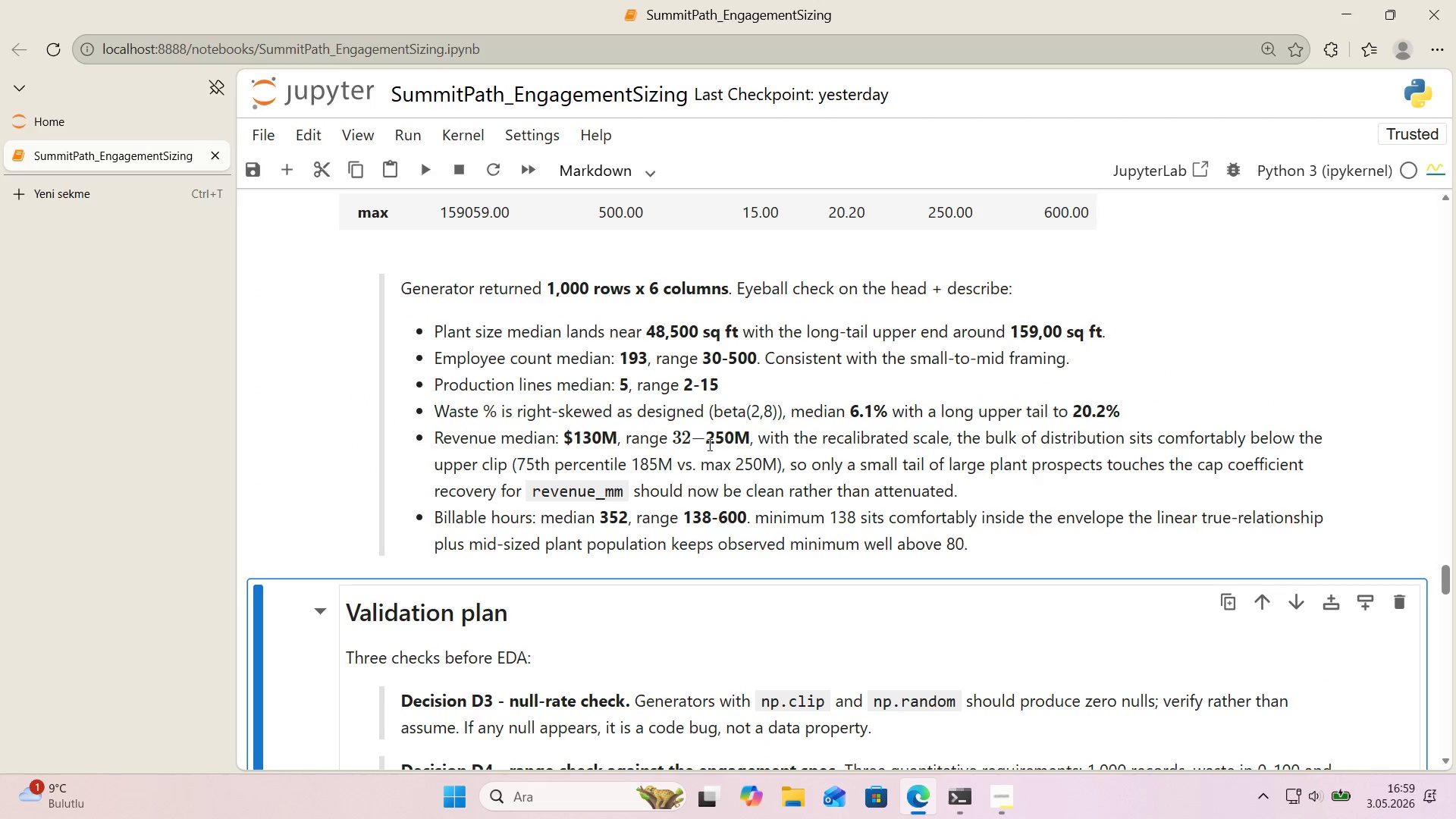 
double_click([689, 440])
 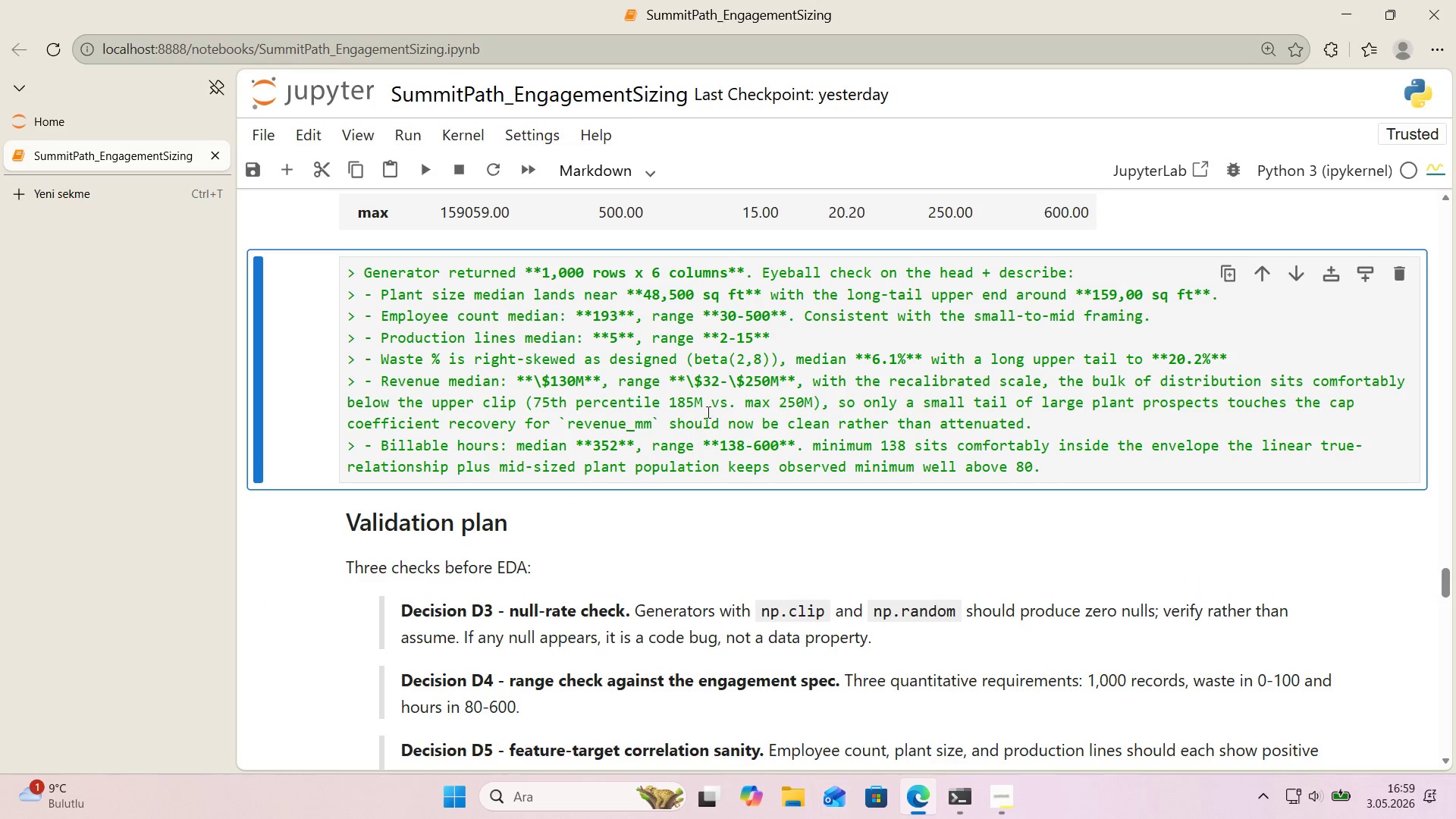 
left_click([718, 384])
 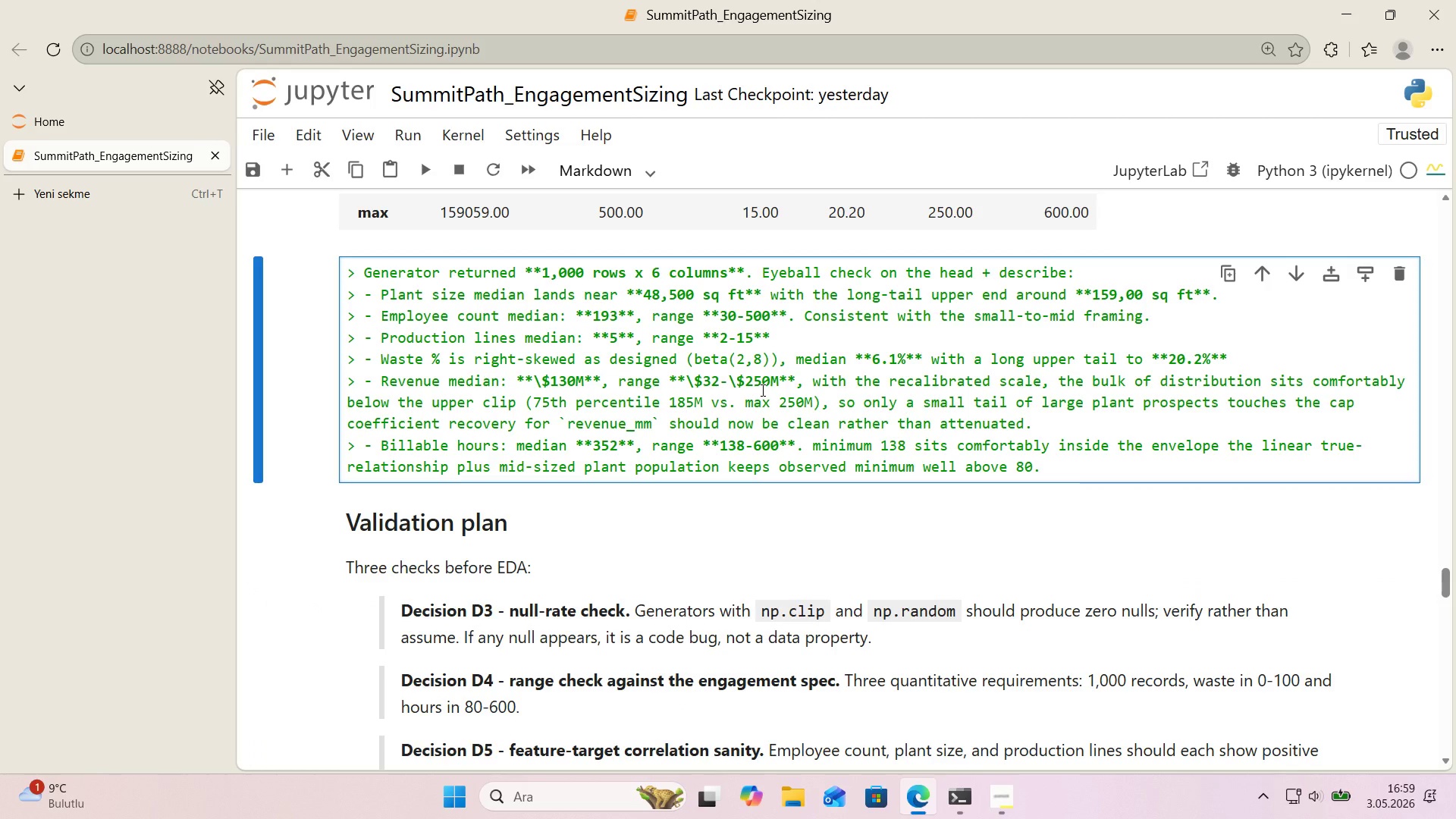 
key(CapsLock)
 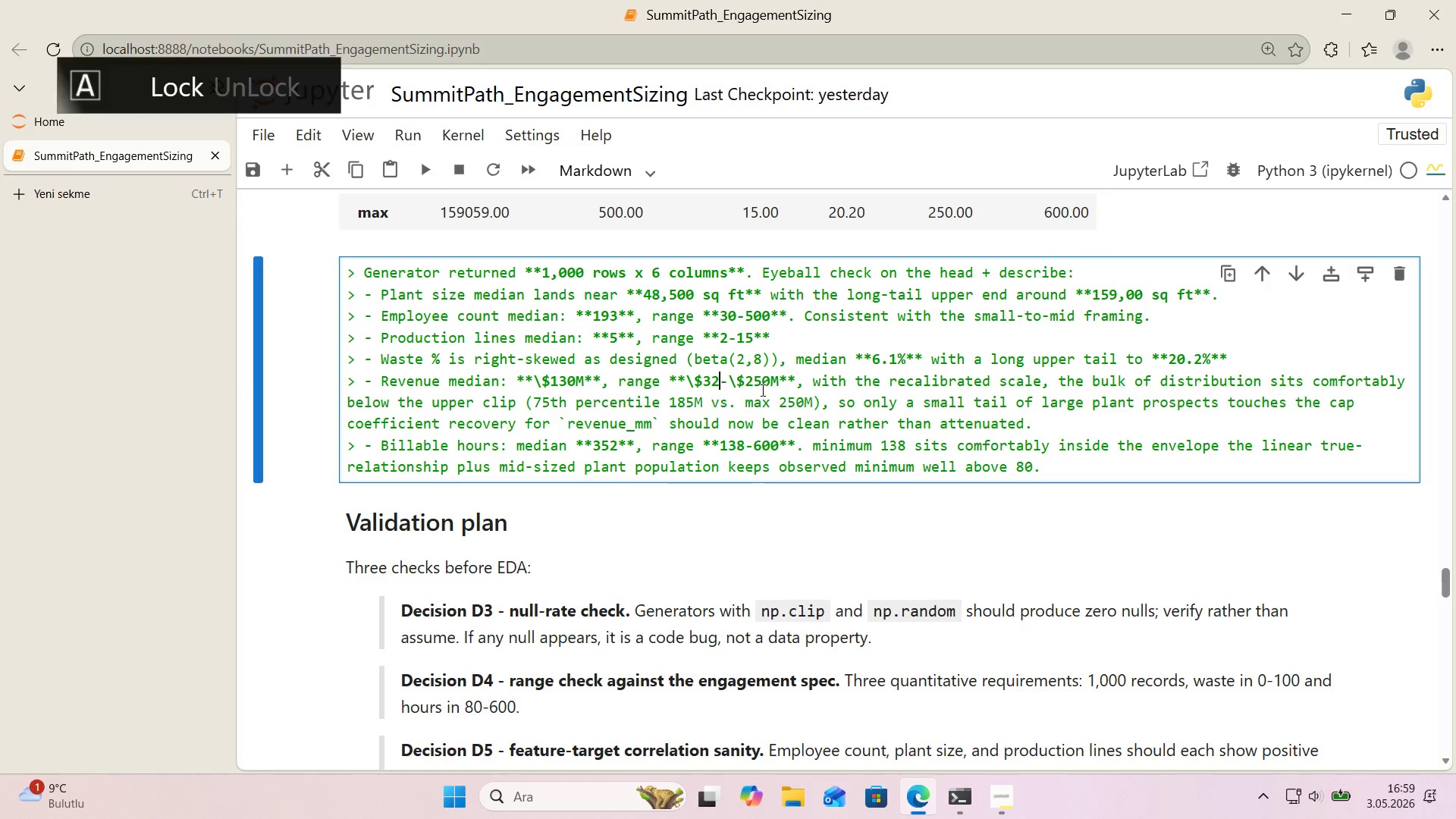 
key(M)
 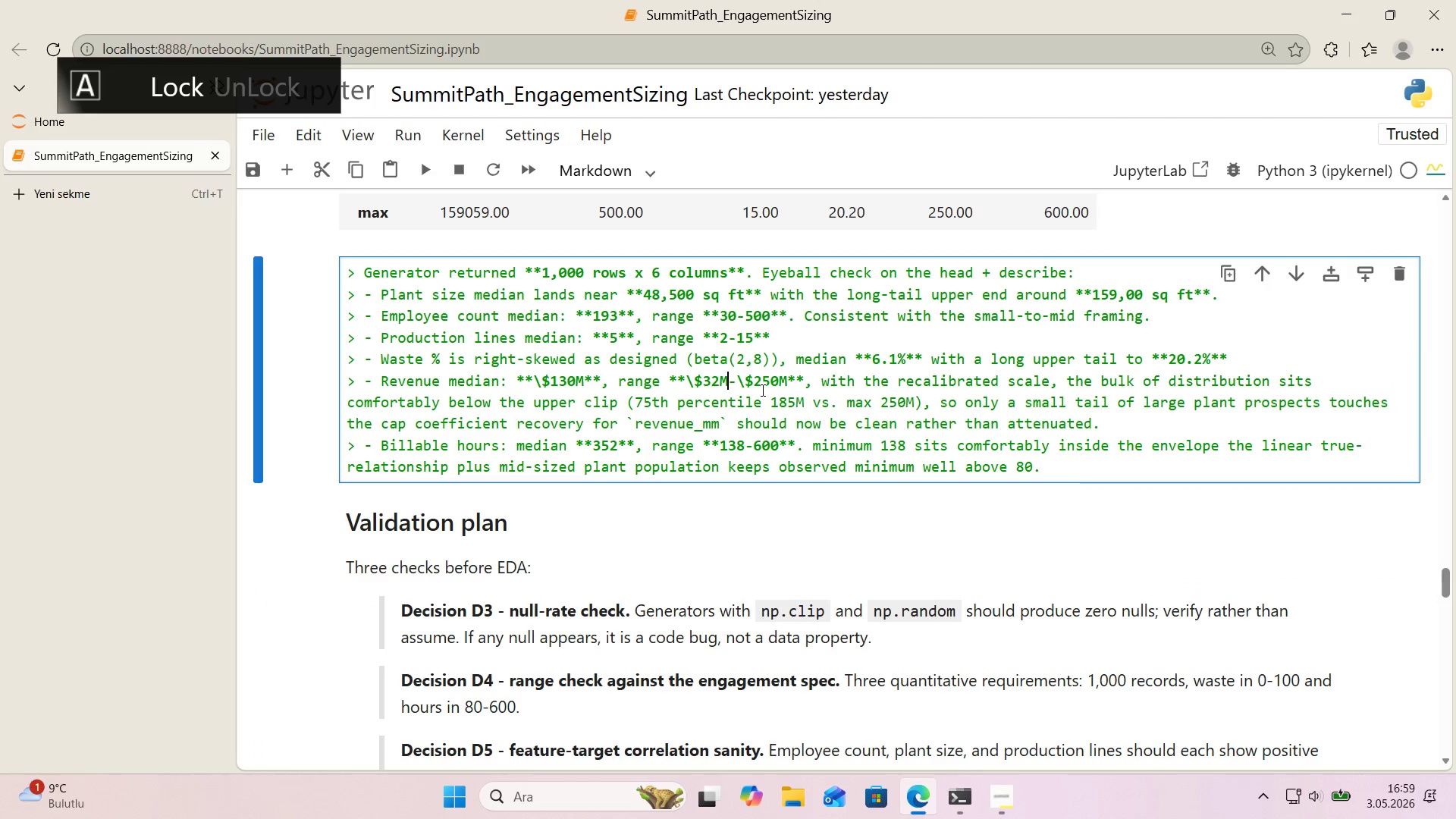 
key(CapsLock)
 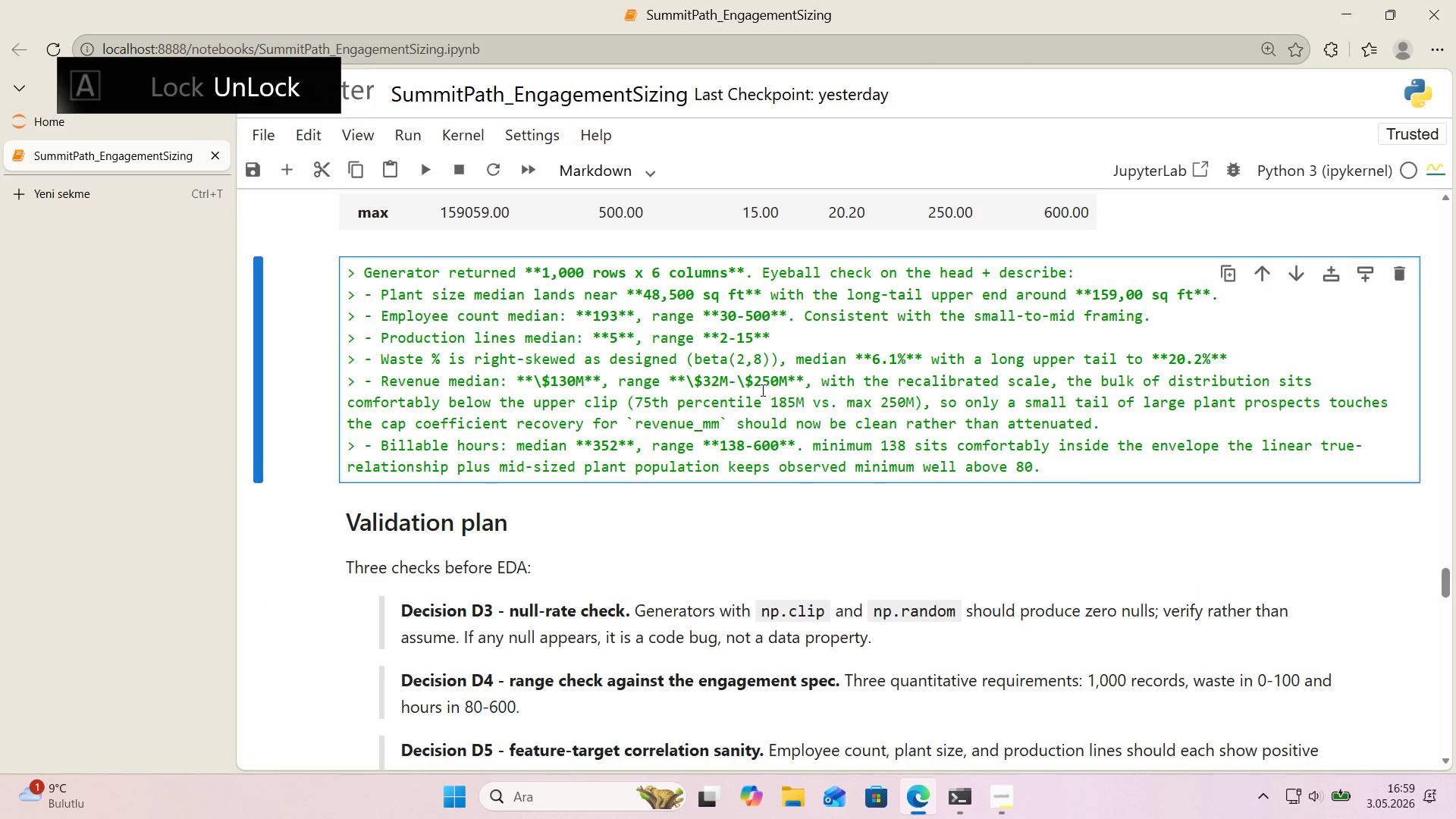 
key(Shift+Enter)
 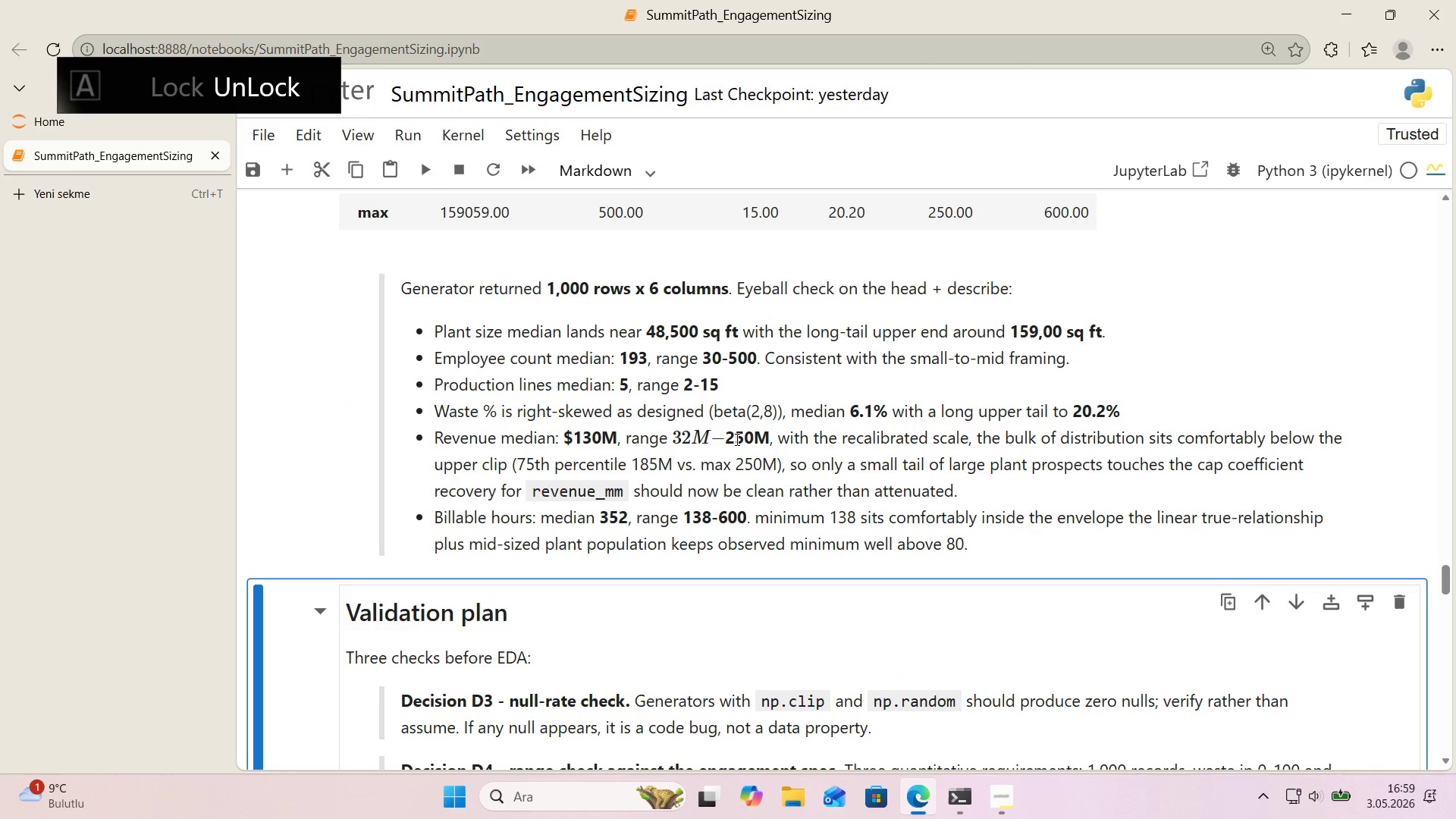 
double_click([736, 439])
 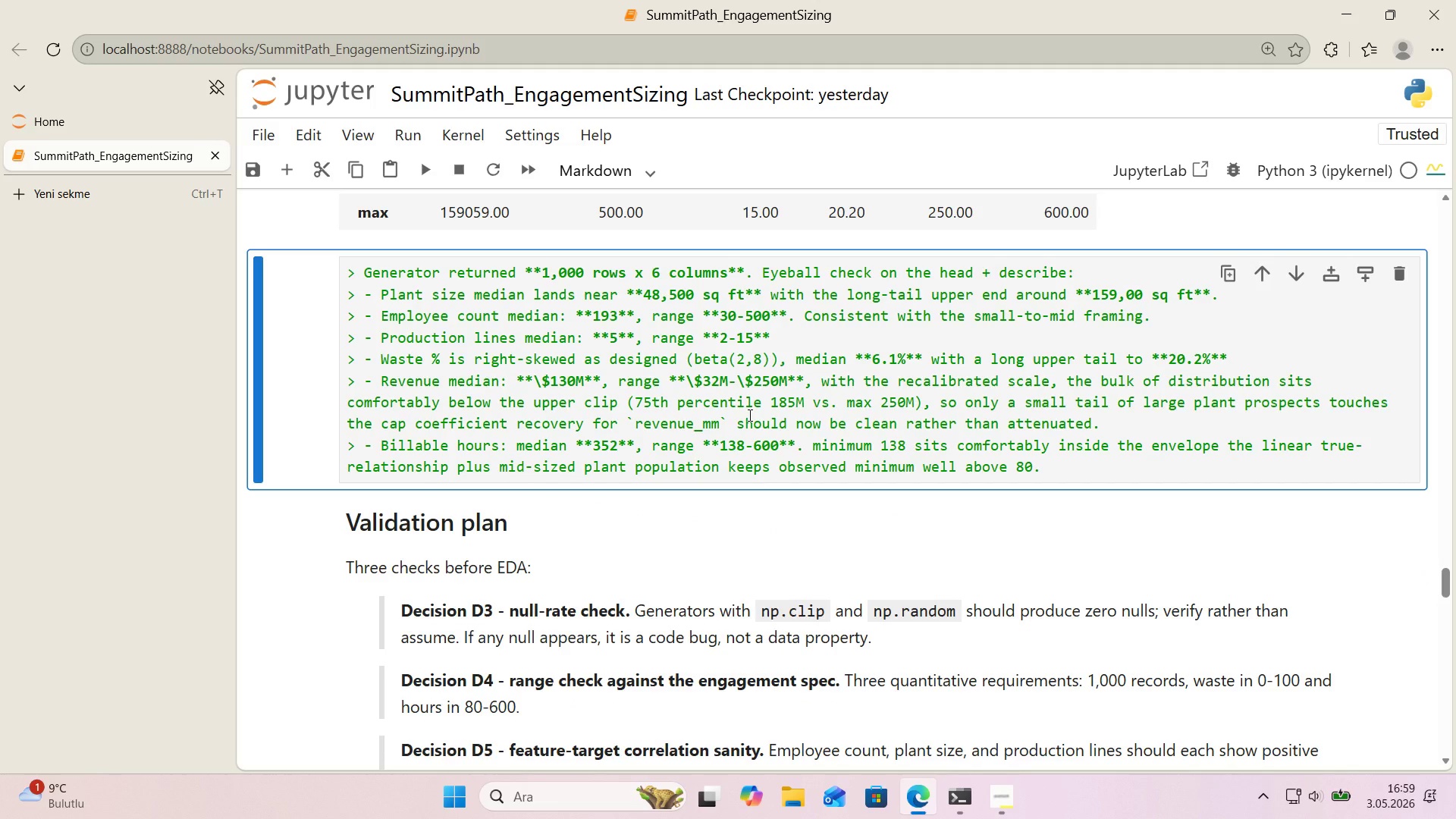 
wait(8.22)
 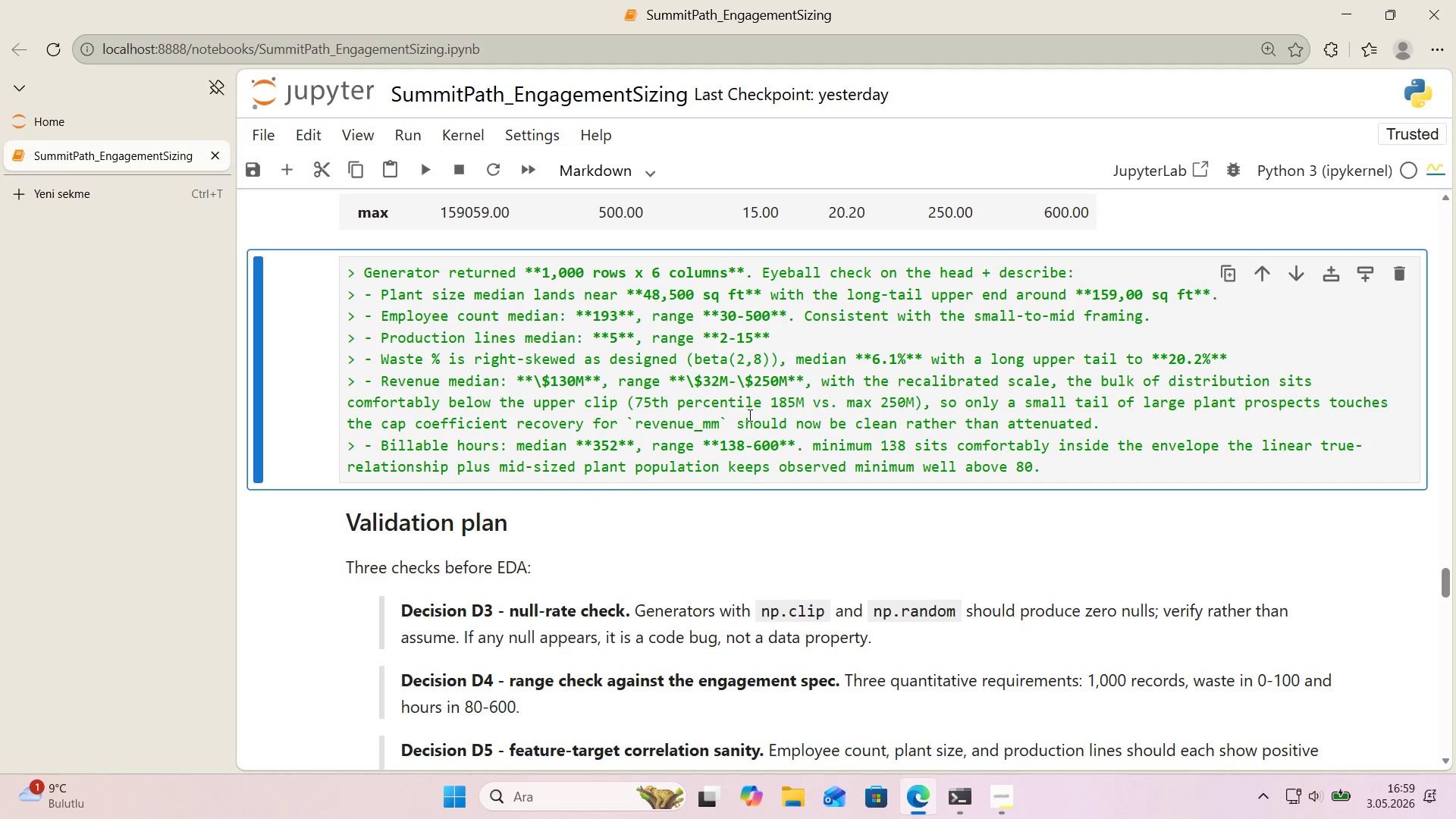 
left_click([695, 388])
 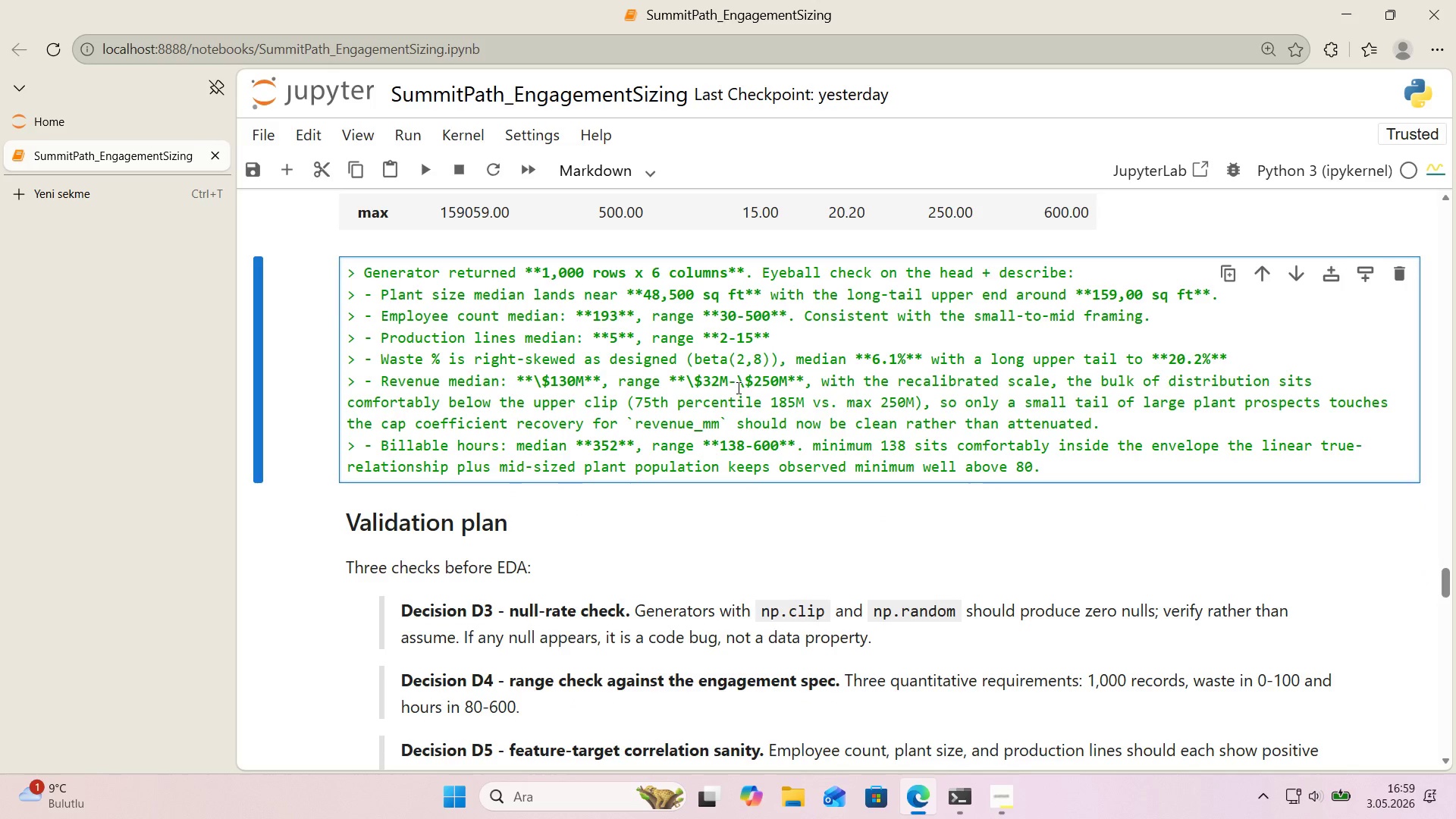 
key(Backspace)
 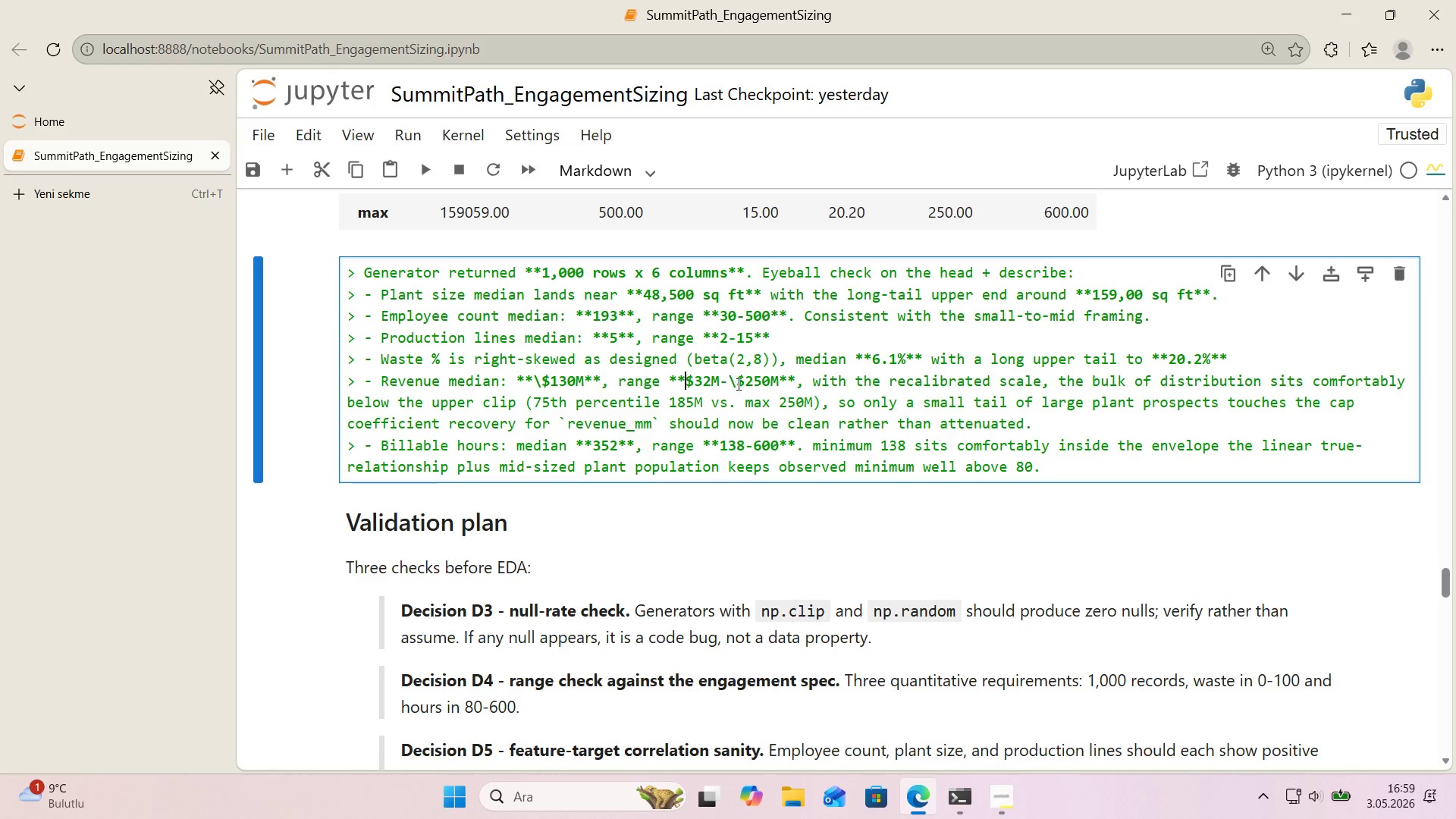 
left_click([739, 384])
 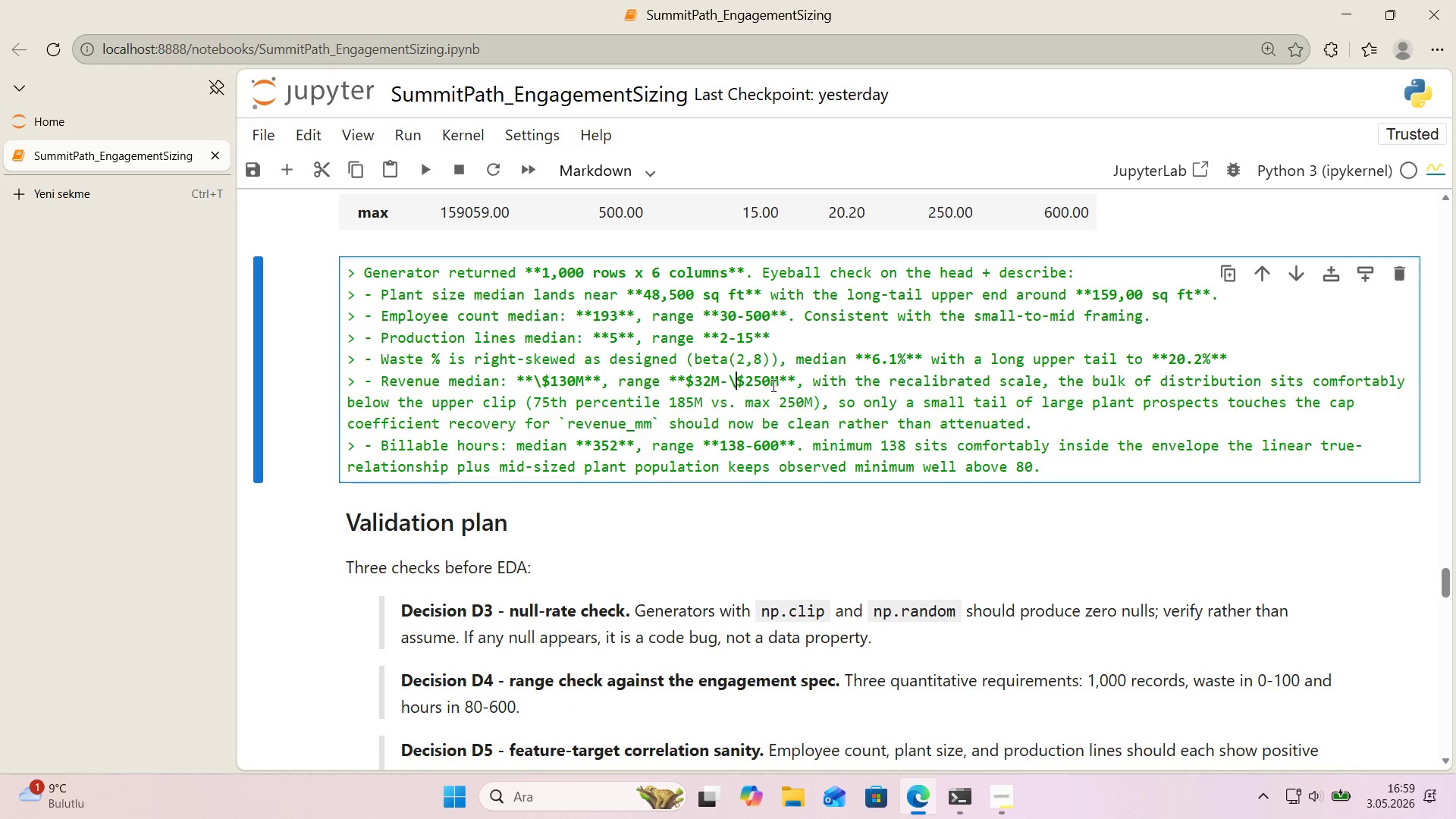 
key(Backspace)
 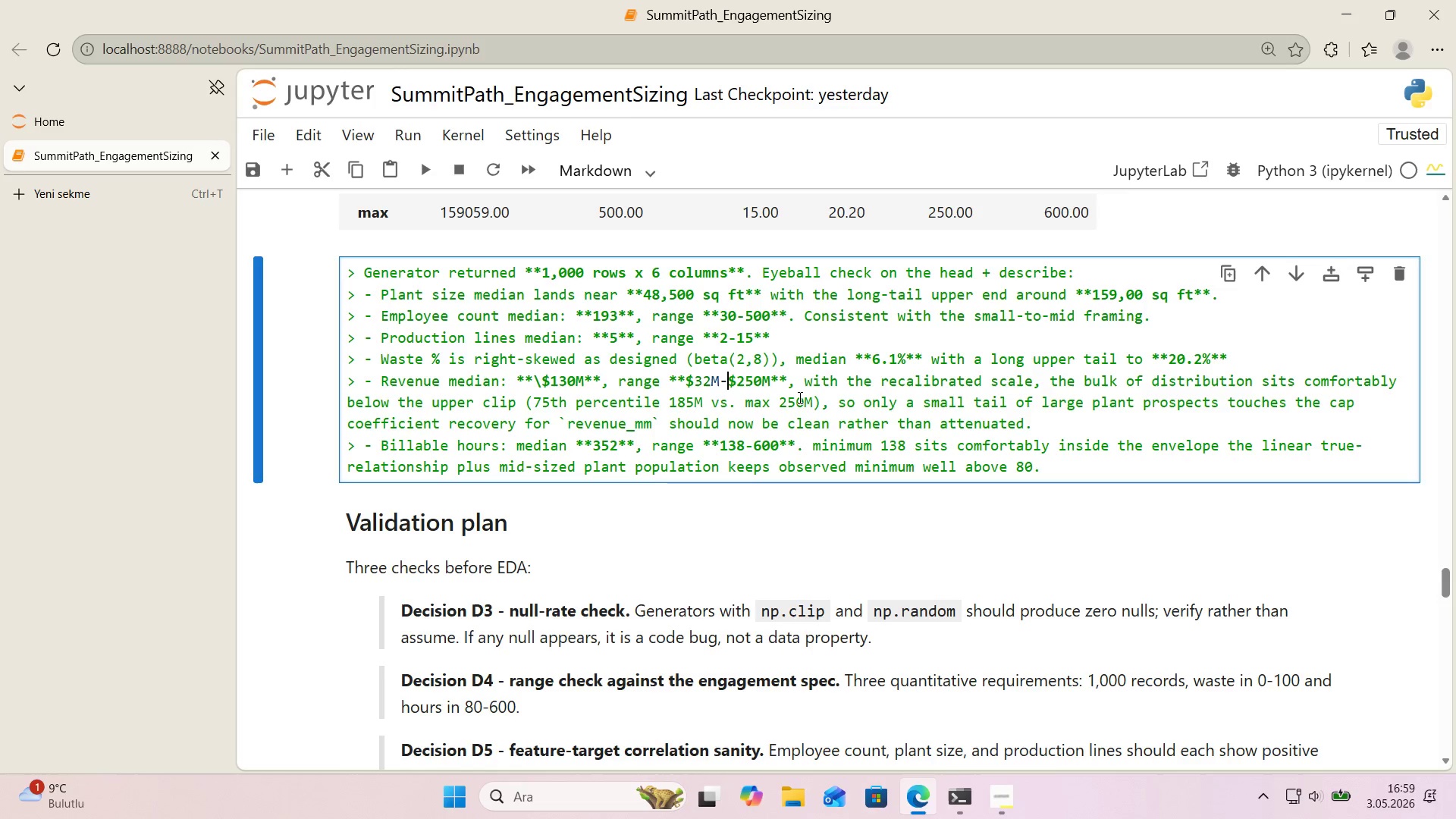 
key(Shift+ShiftLeft)
 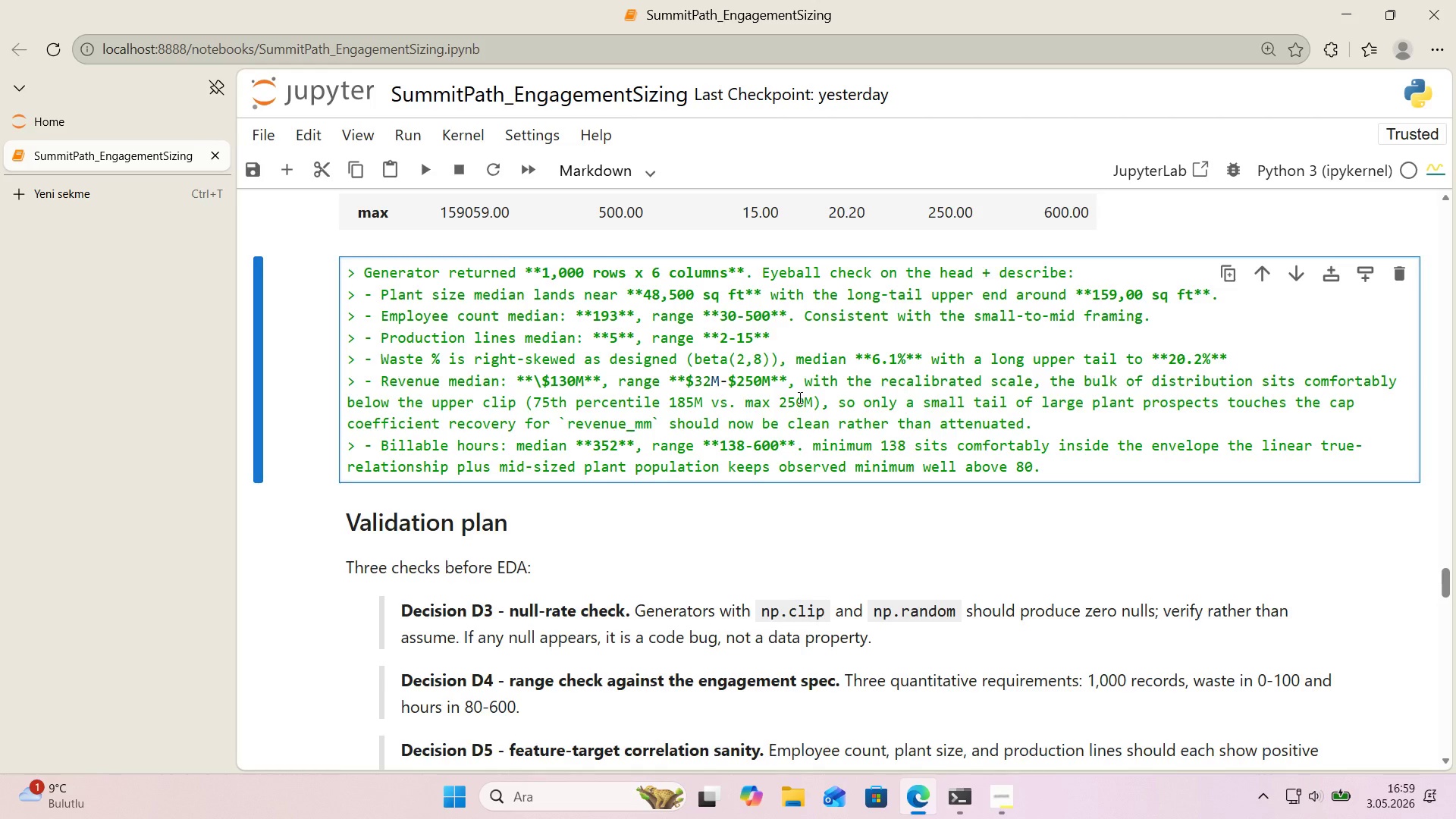 
key(Shift+Enter)
 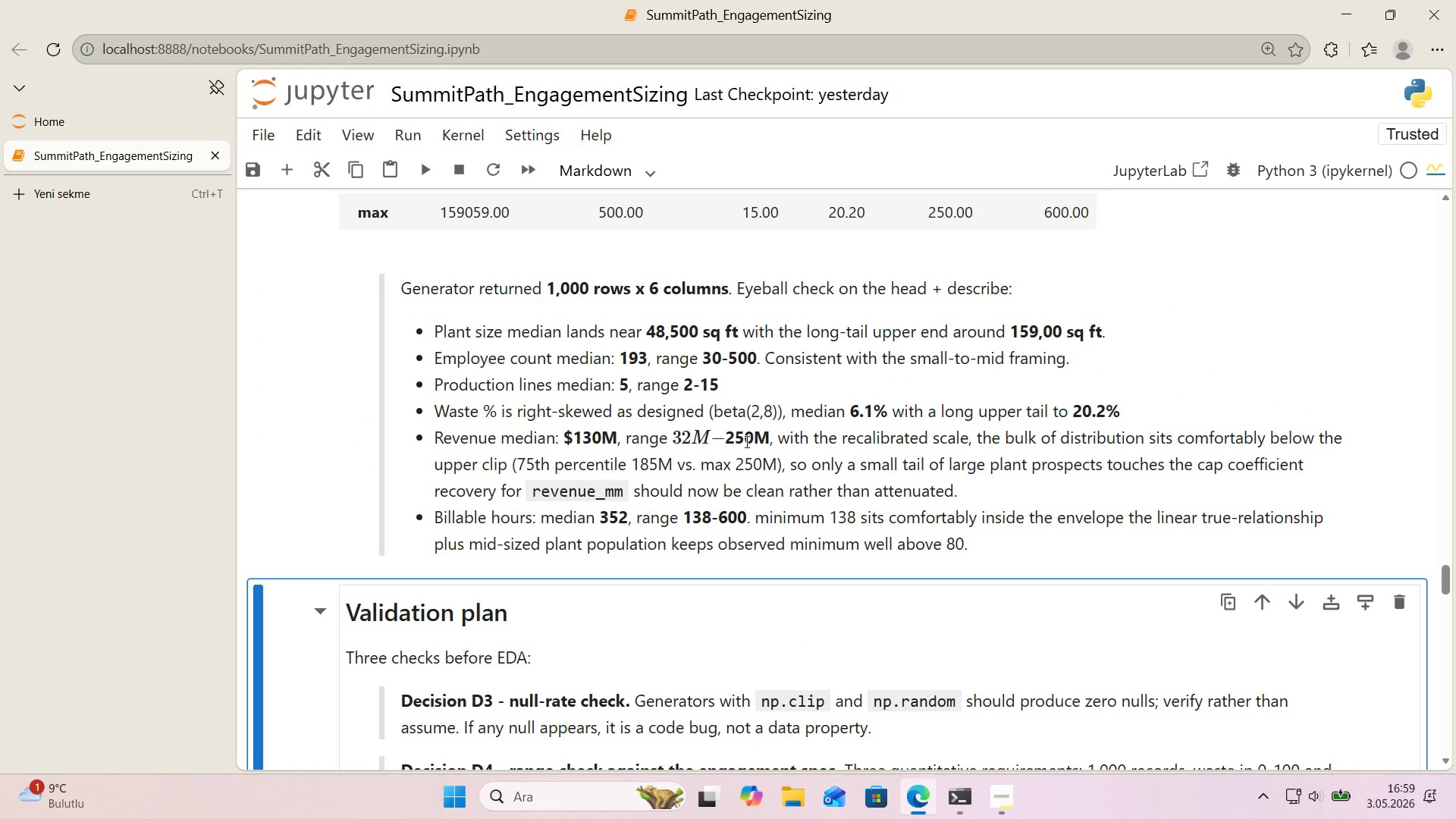 
double_click([745, 441])
 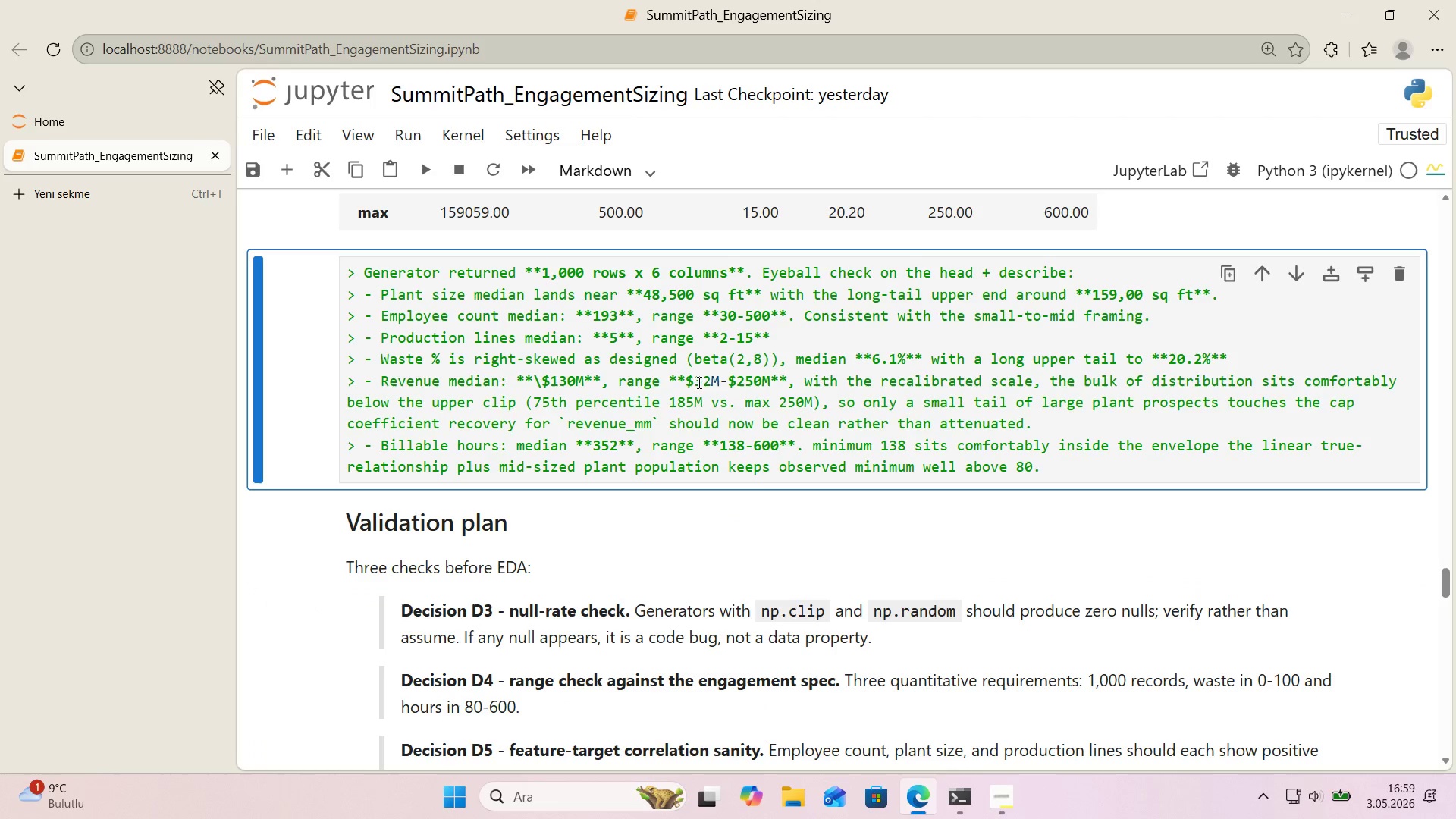 
left_click([685, 383])
 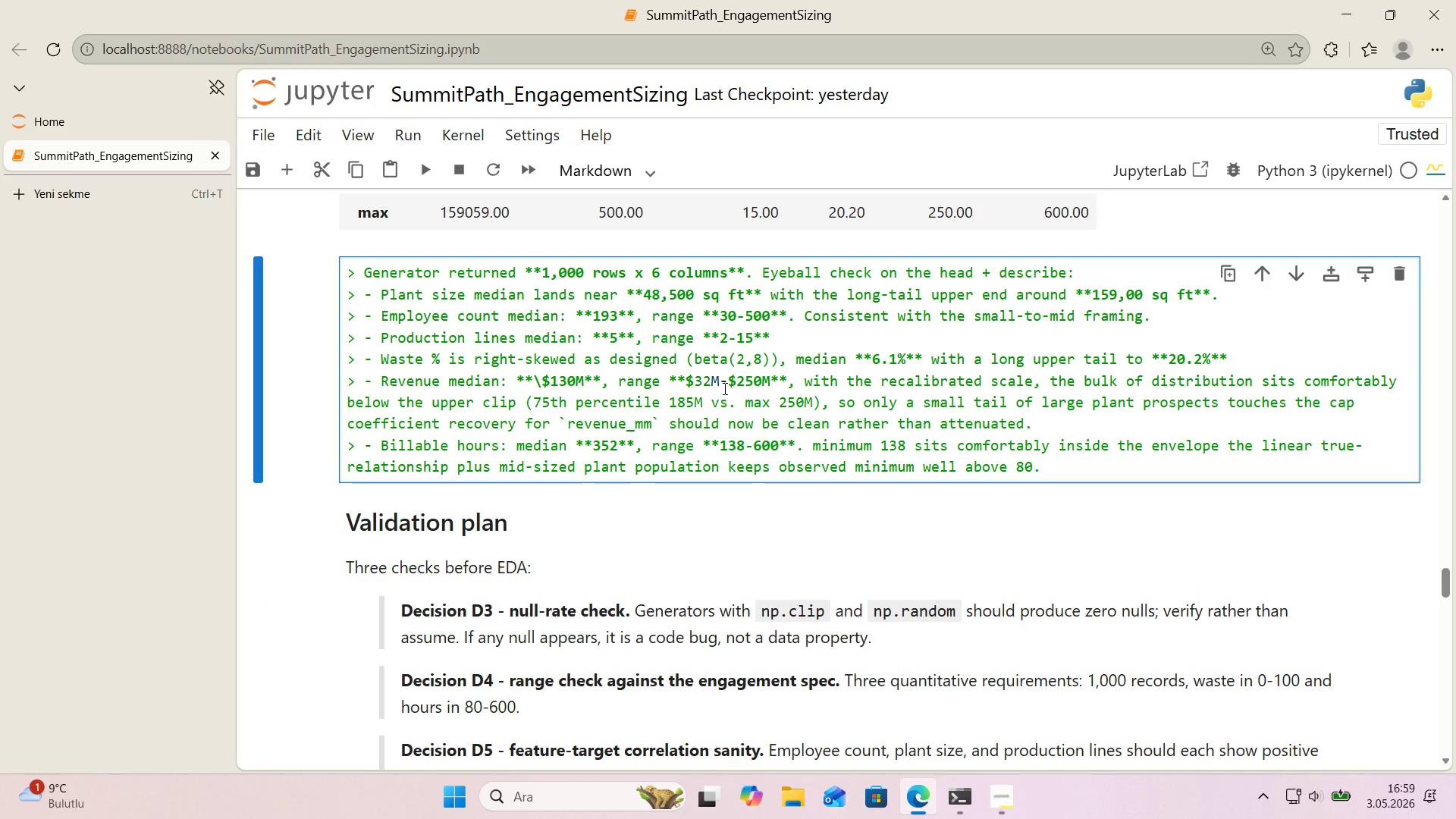 
key(Alt+Control+IntlYen)
 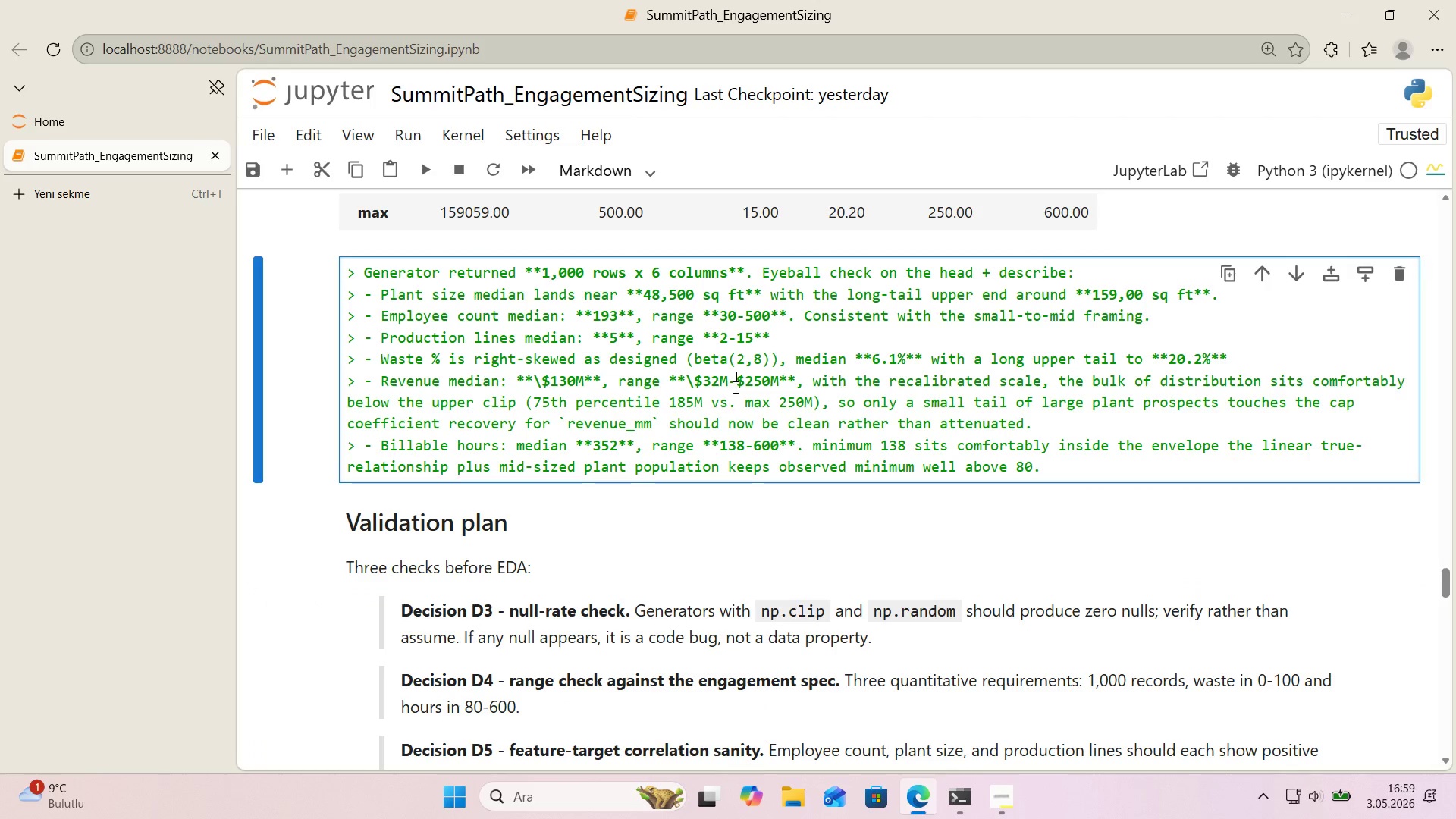 
key(Alt+Control+IntlYen)
 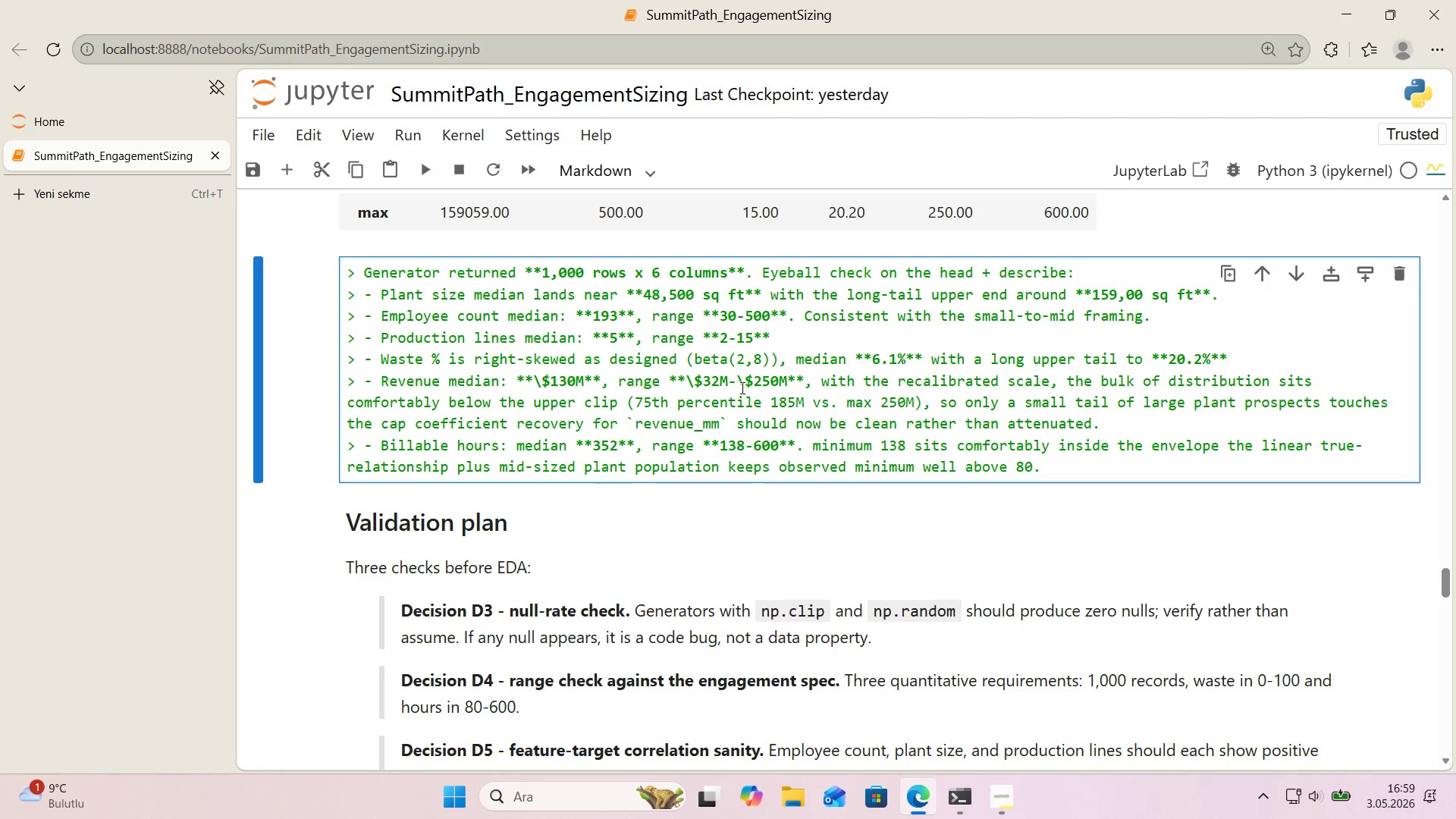 
left_click([740, 387])
 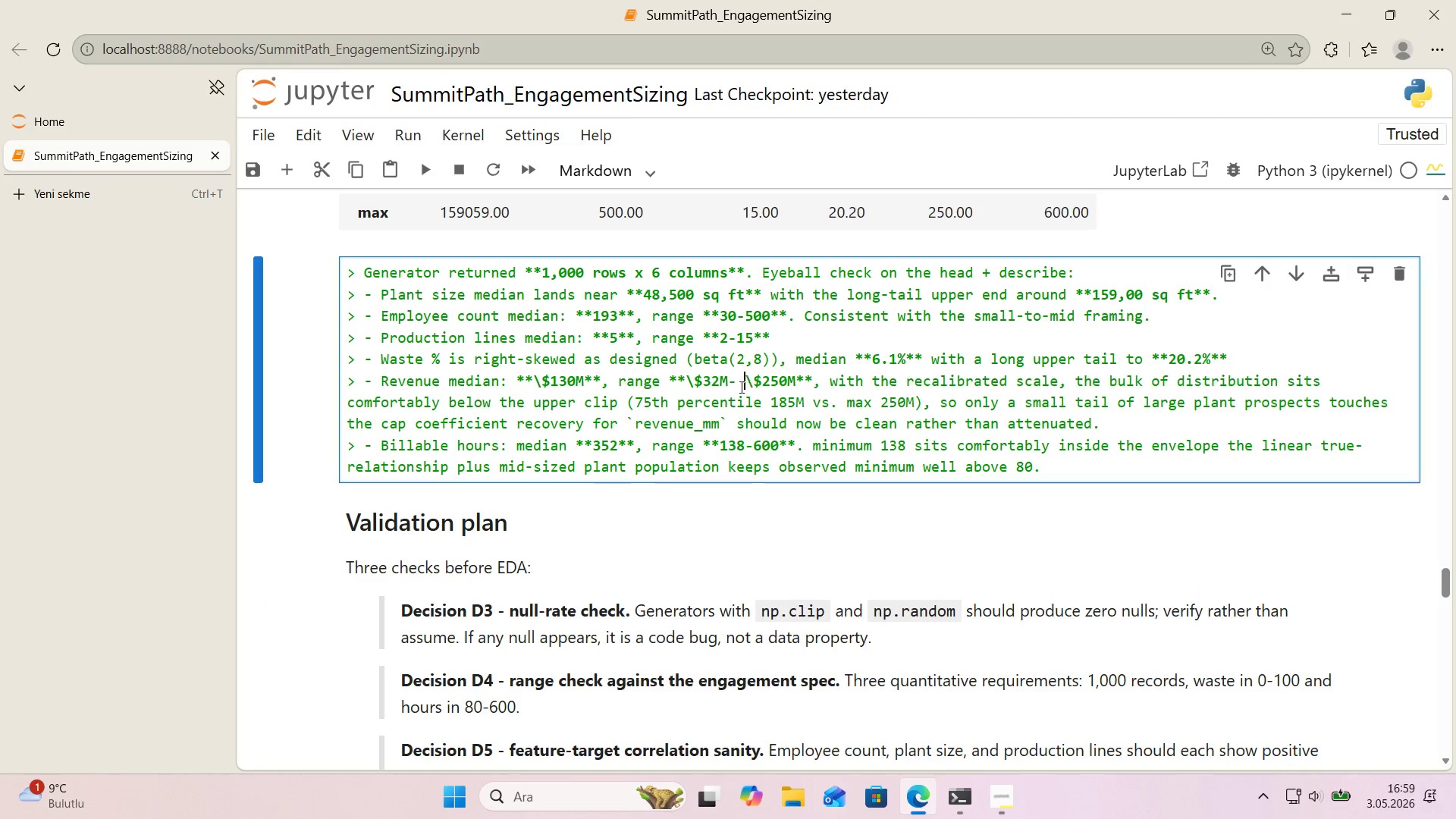 
key(Space)
 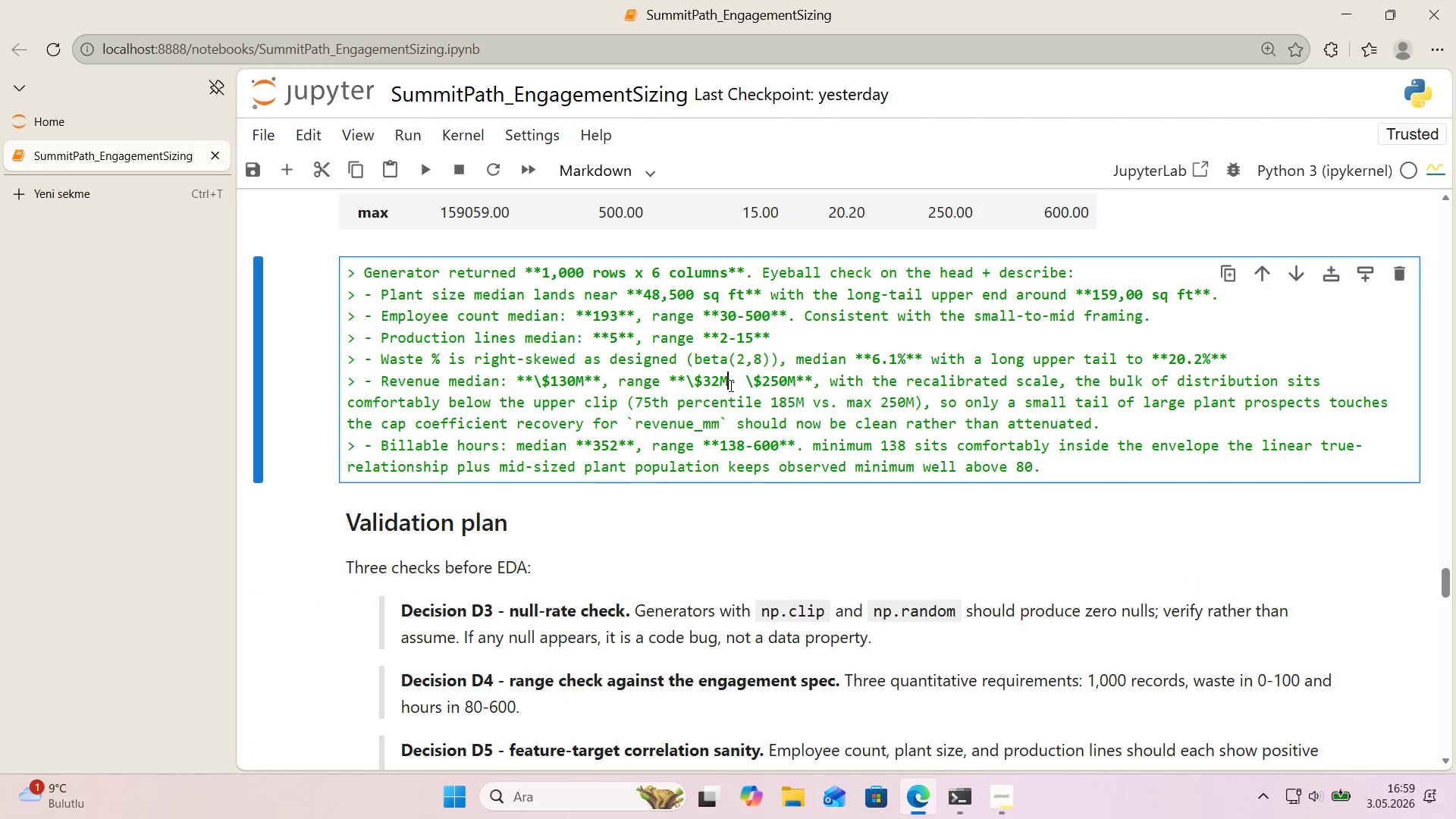 
left_click([730, 385])
 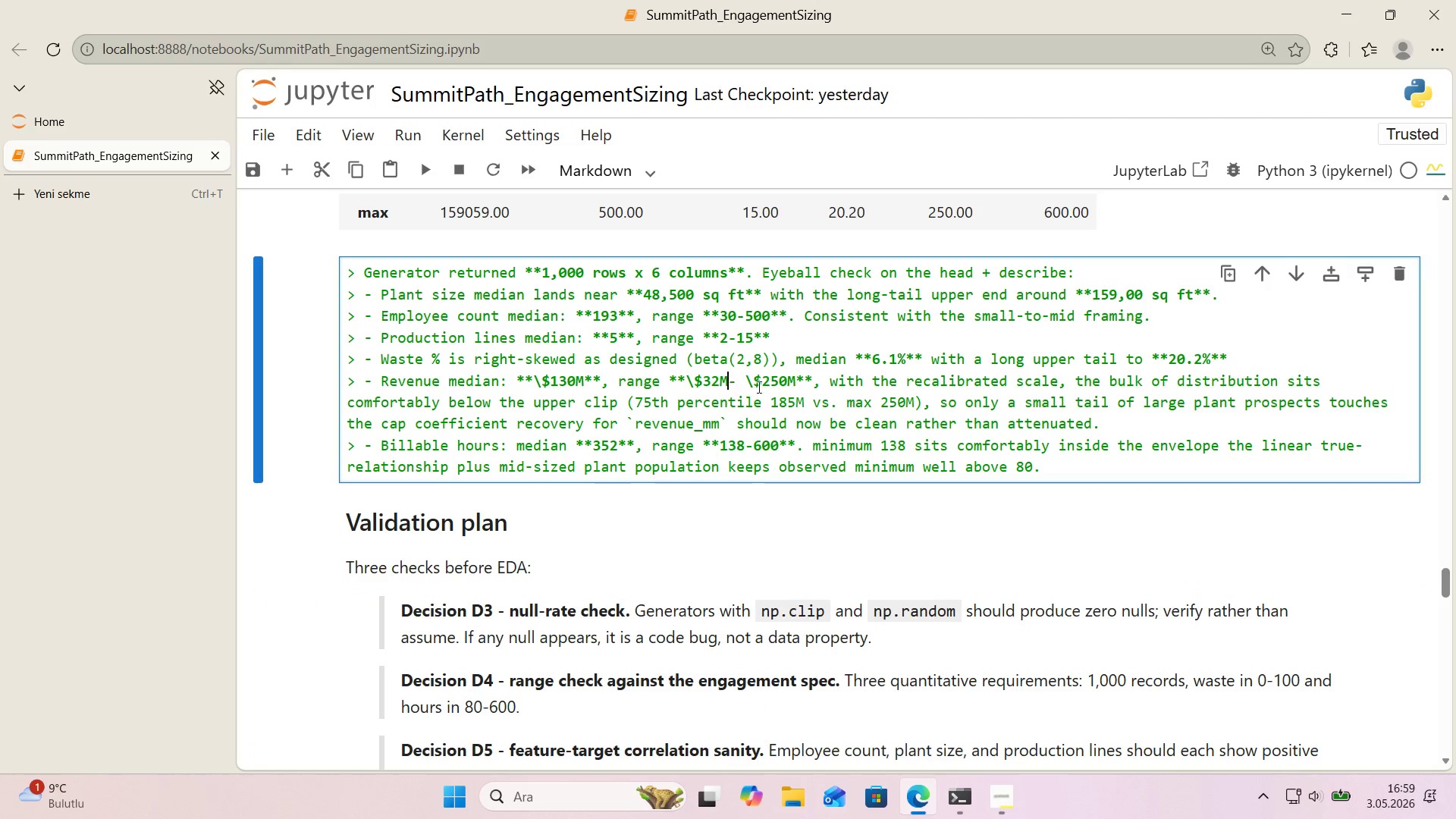 
key(Space)
 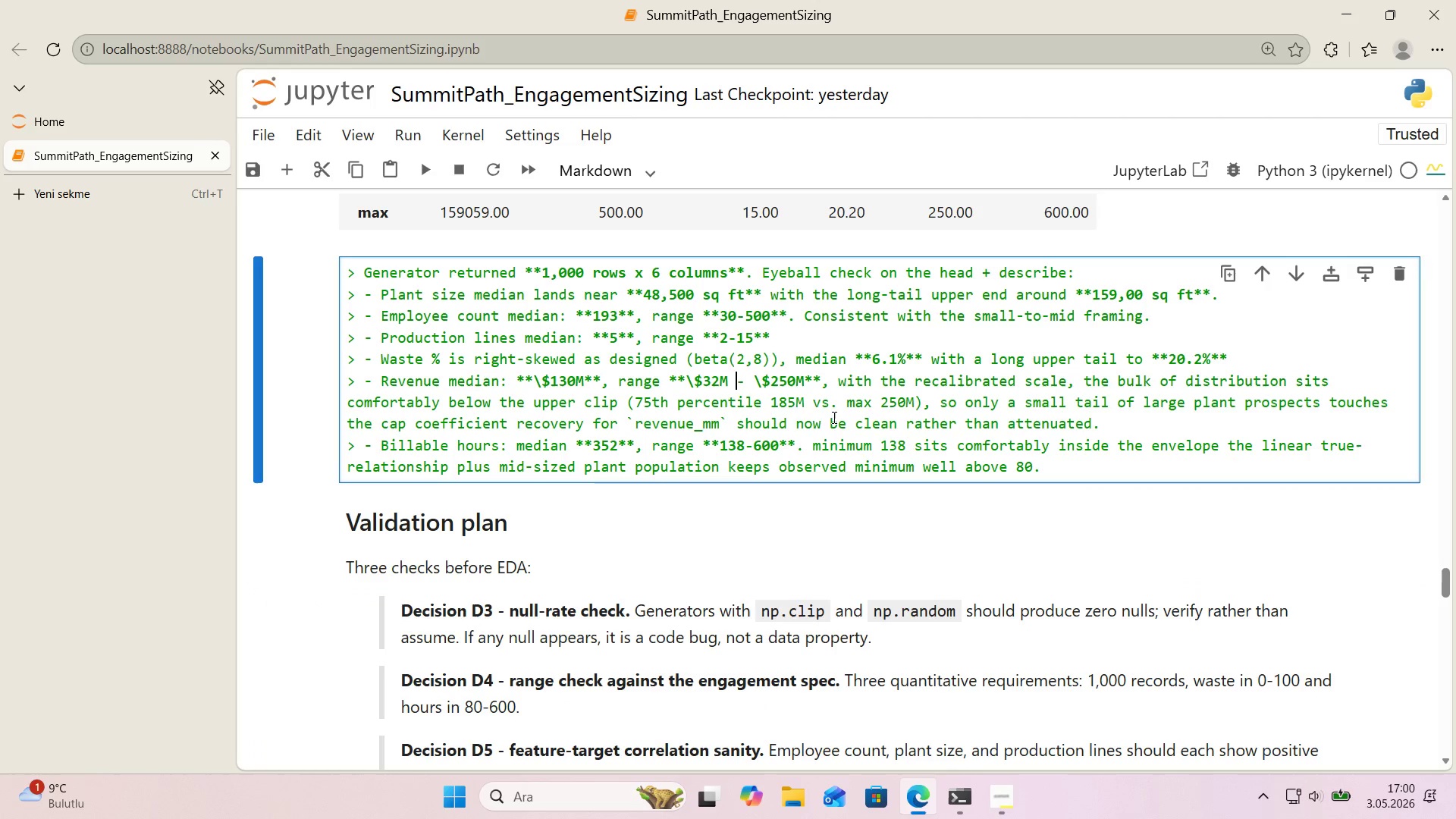 
key(Shift+Enter)
 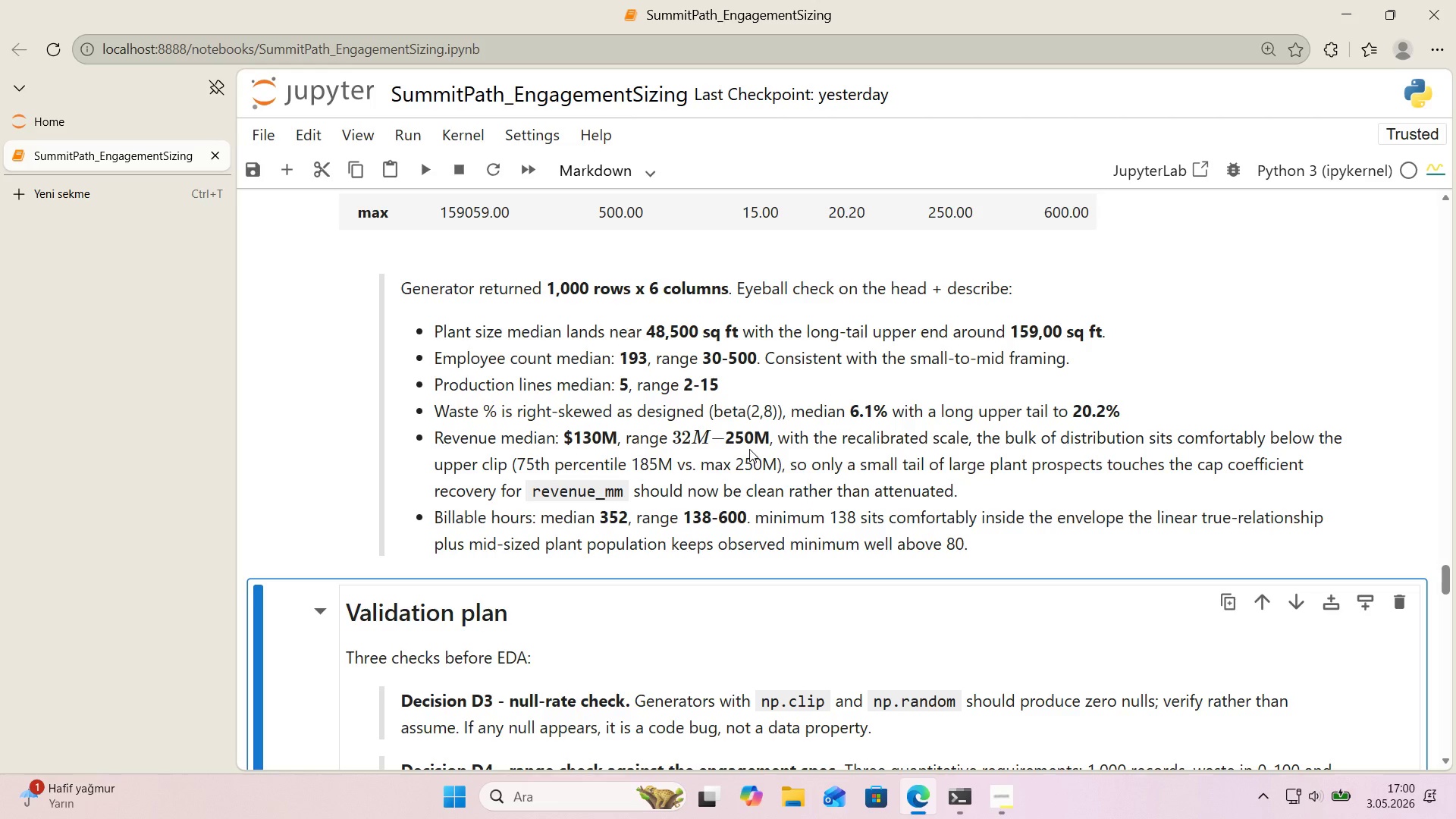 
double_click([749, 449])
 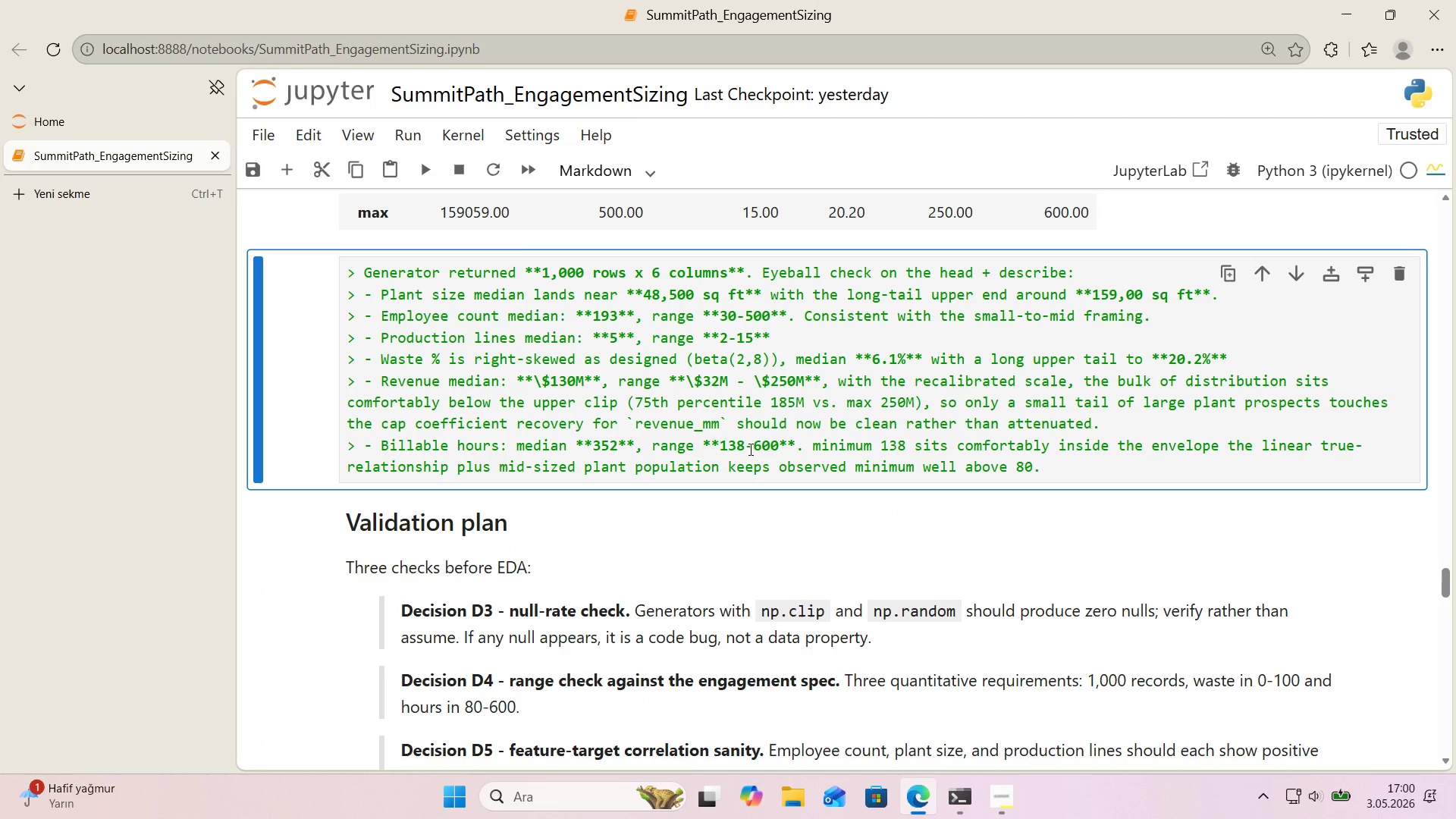 
wait(7.66)
 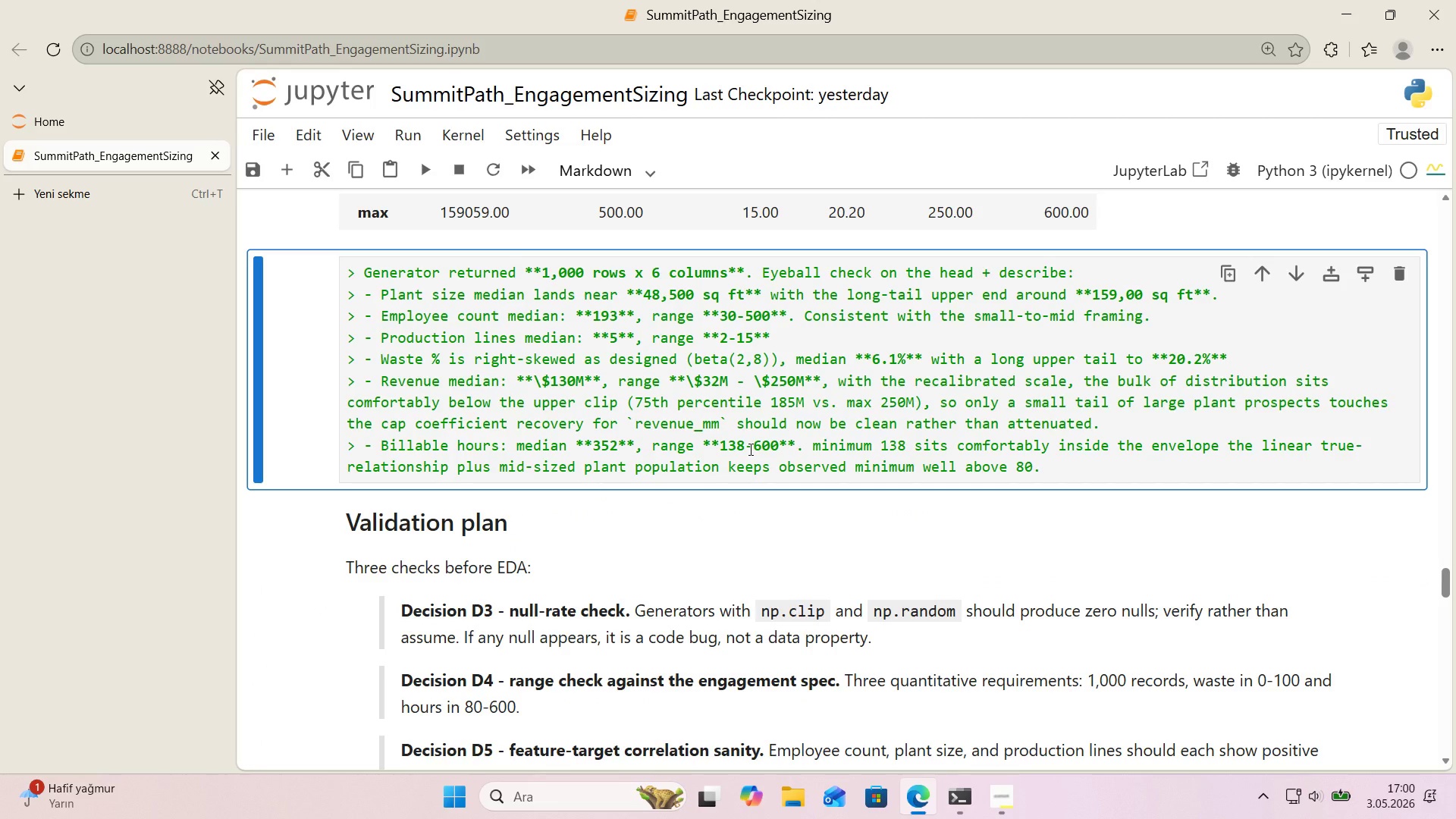 
left_click([728, 384])
 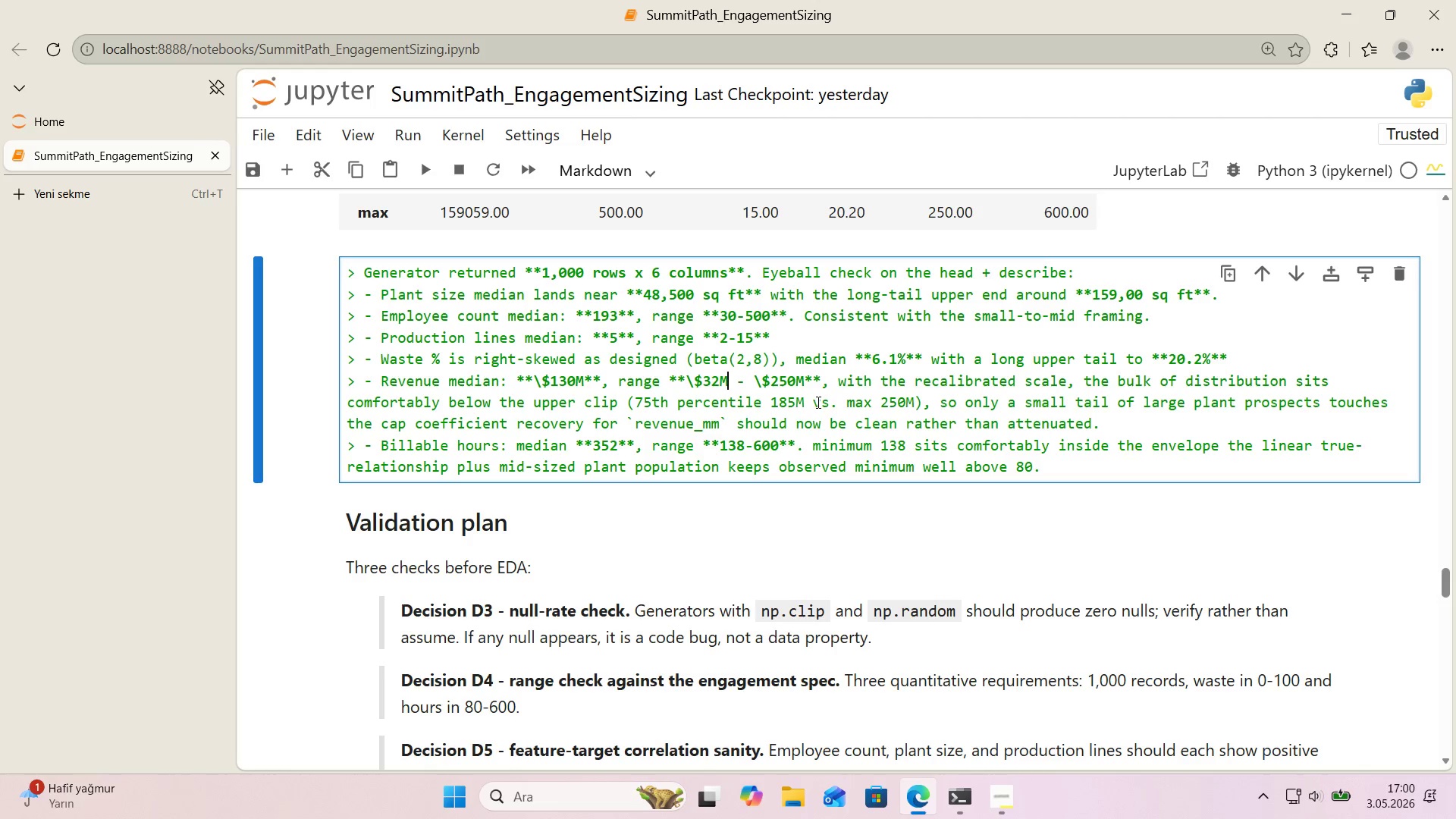 
key(NumpadMultiply)
 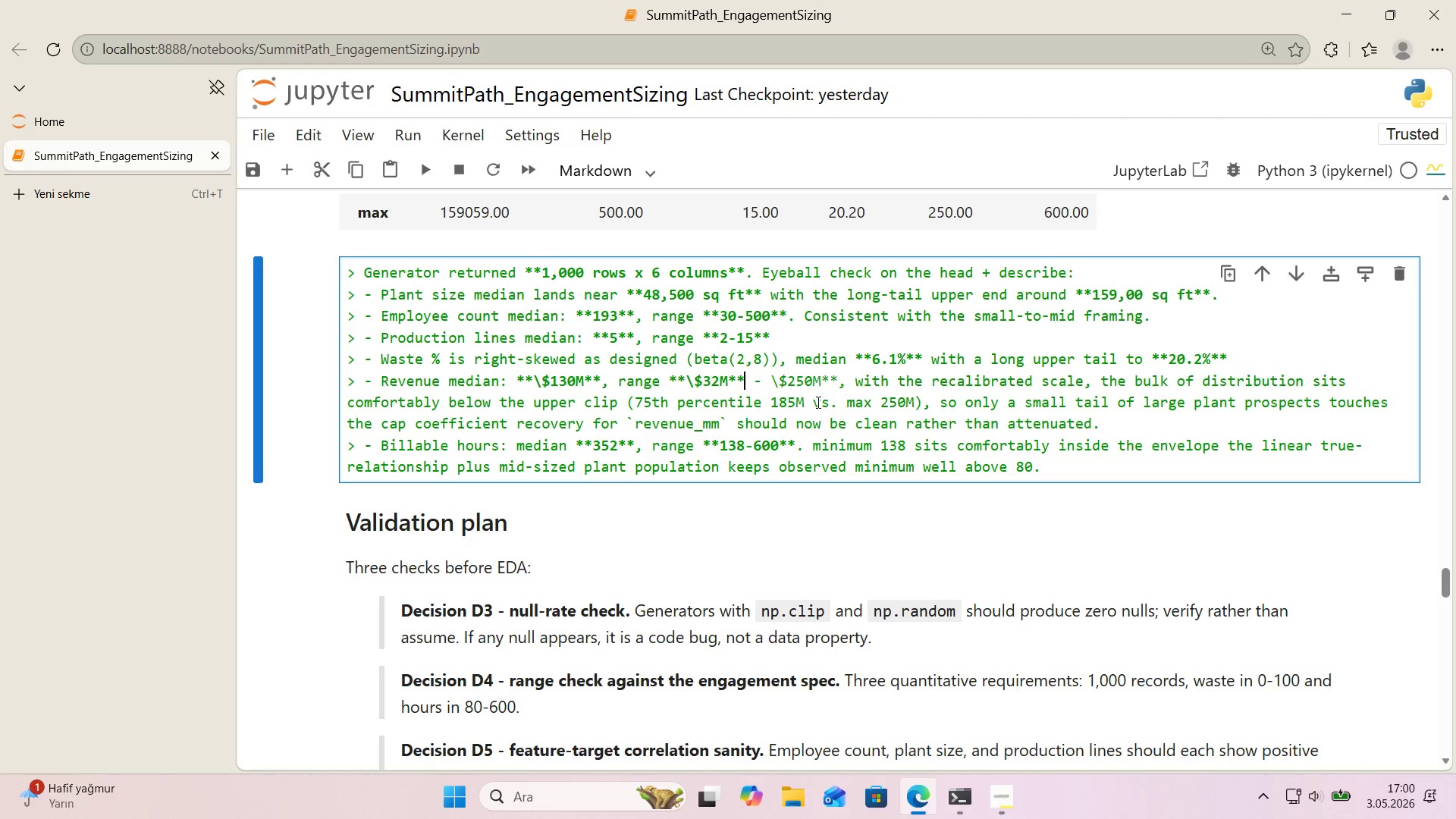 
key(NumpadMultiply)
 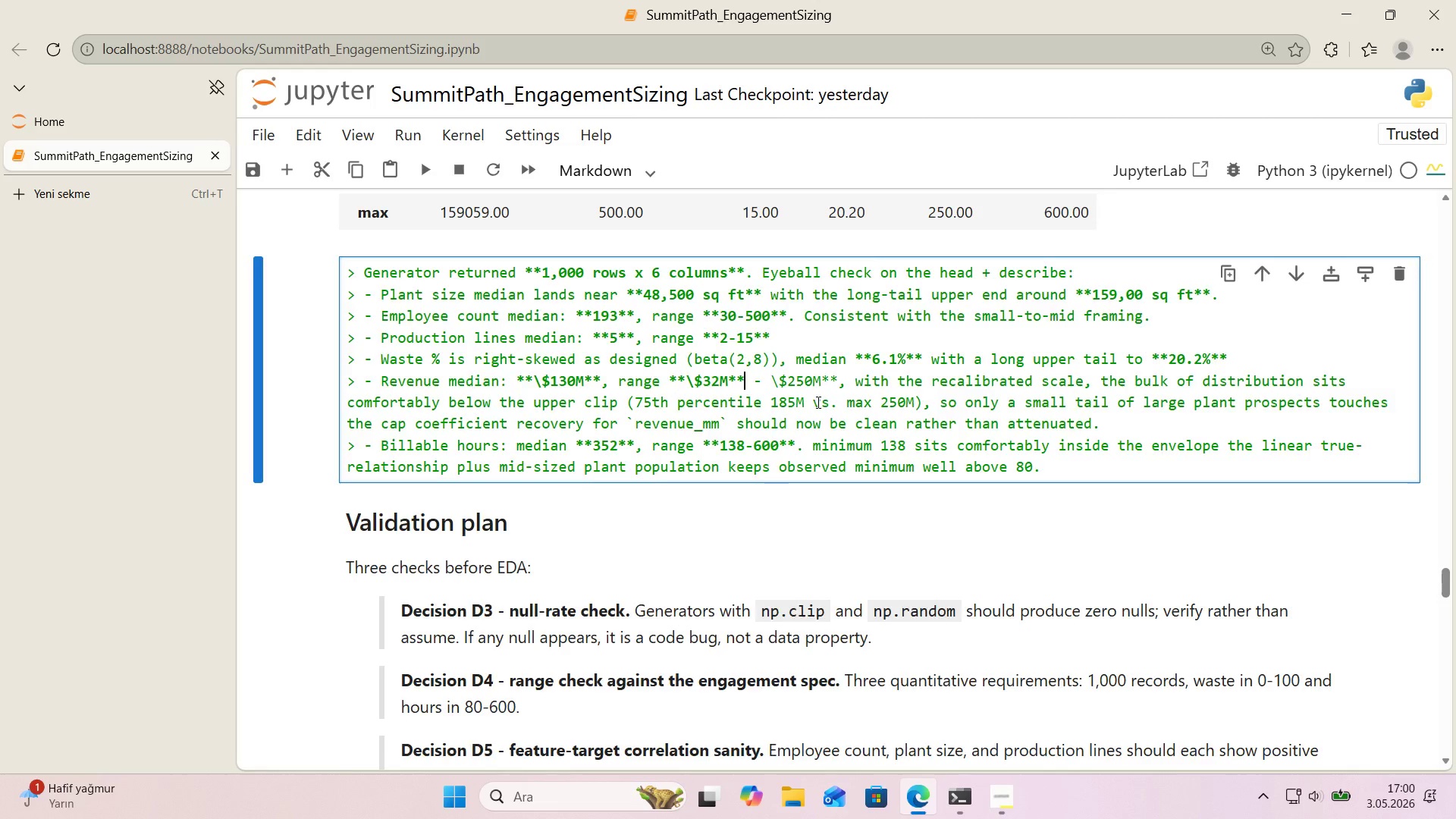 
key(Shift+Enter)
 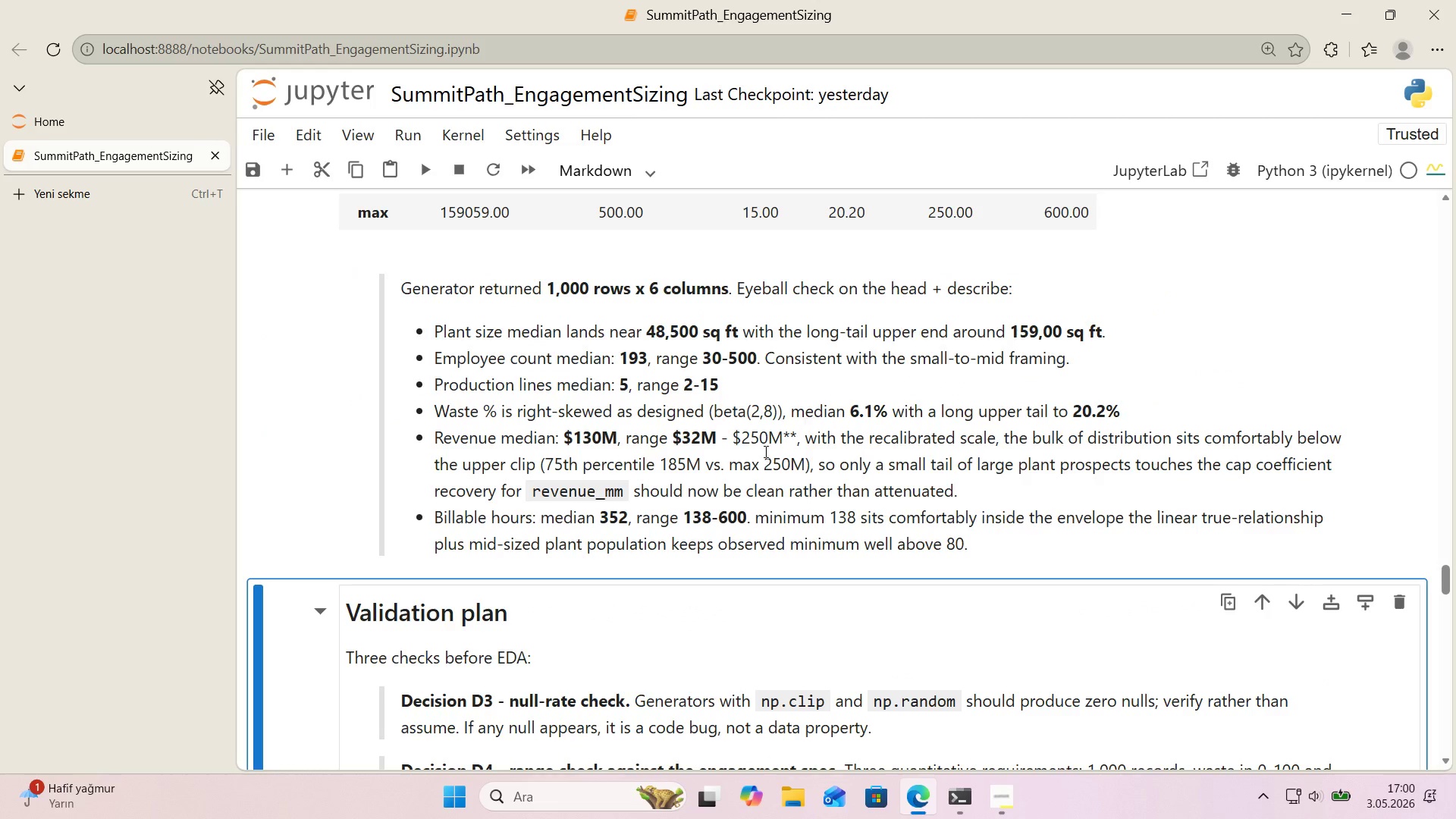 
double_click([749, 460])
 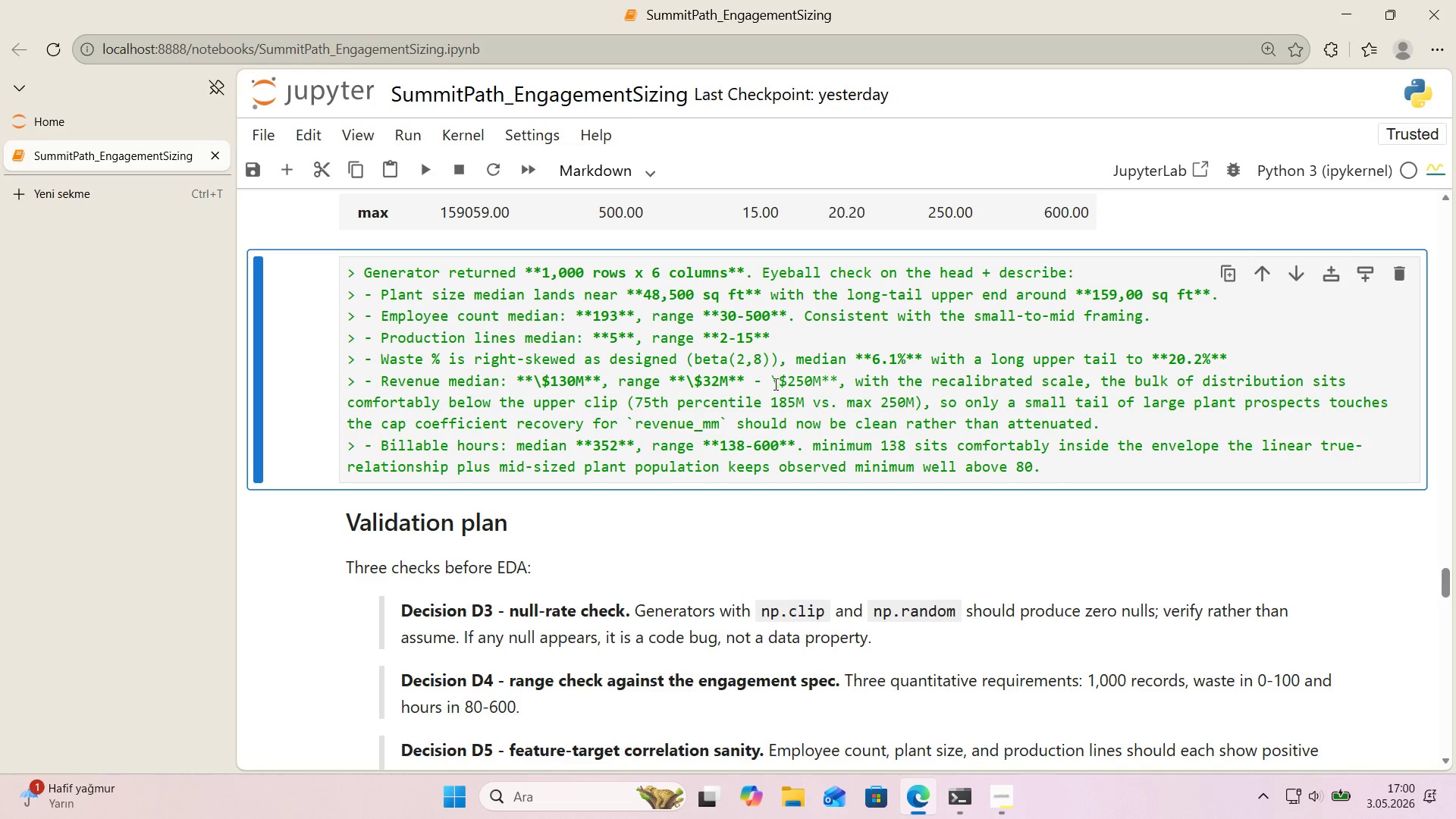 
left_click([772, 384])
 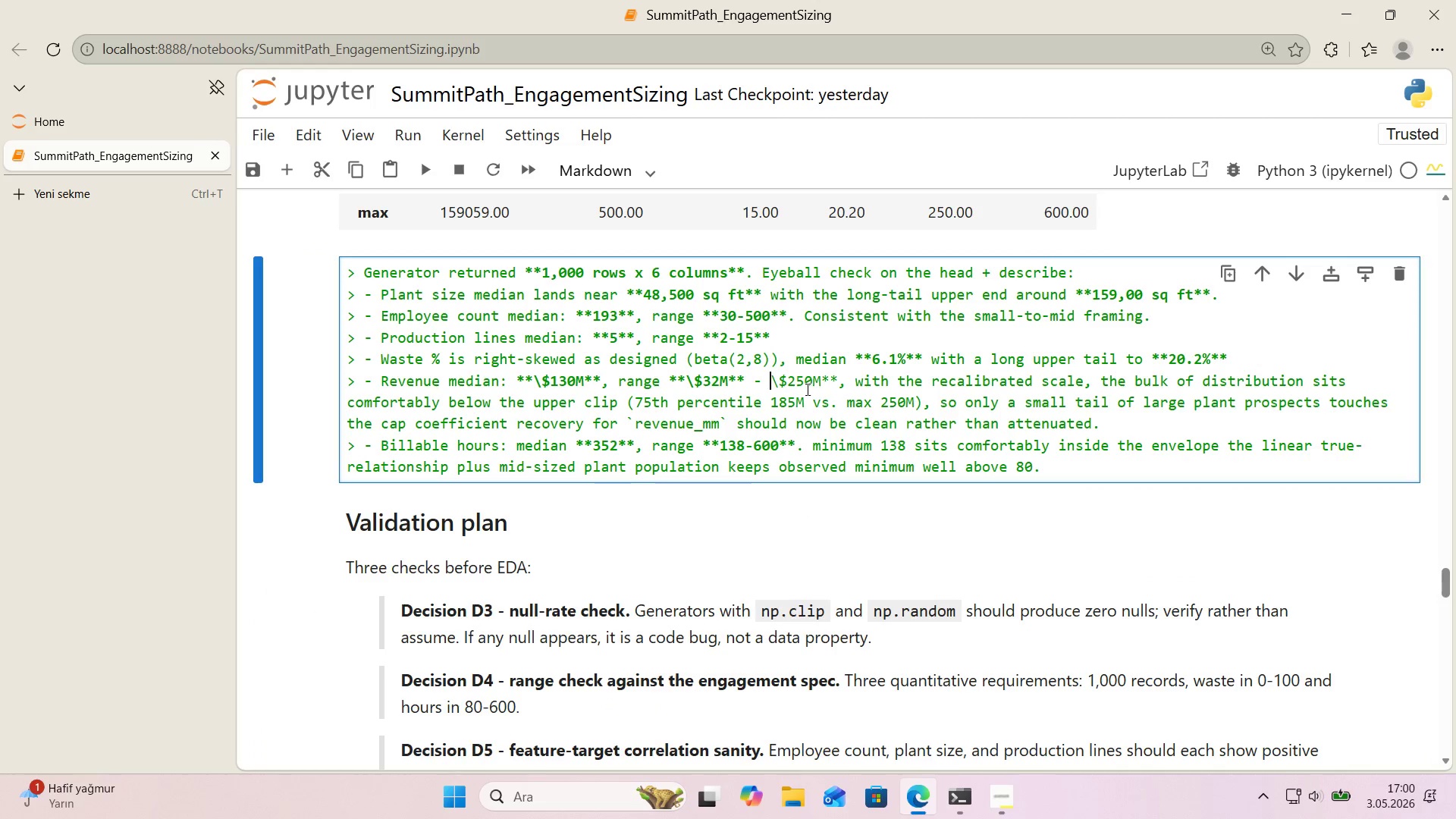 
key(NumpadMultiply)
 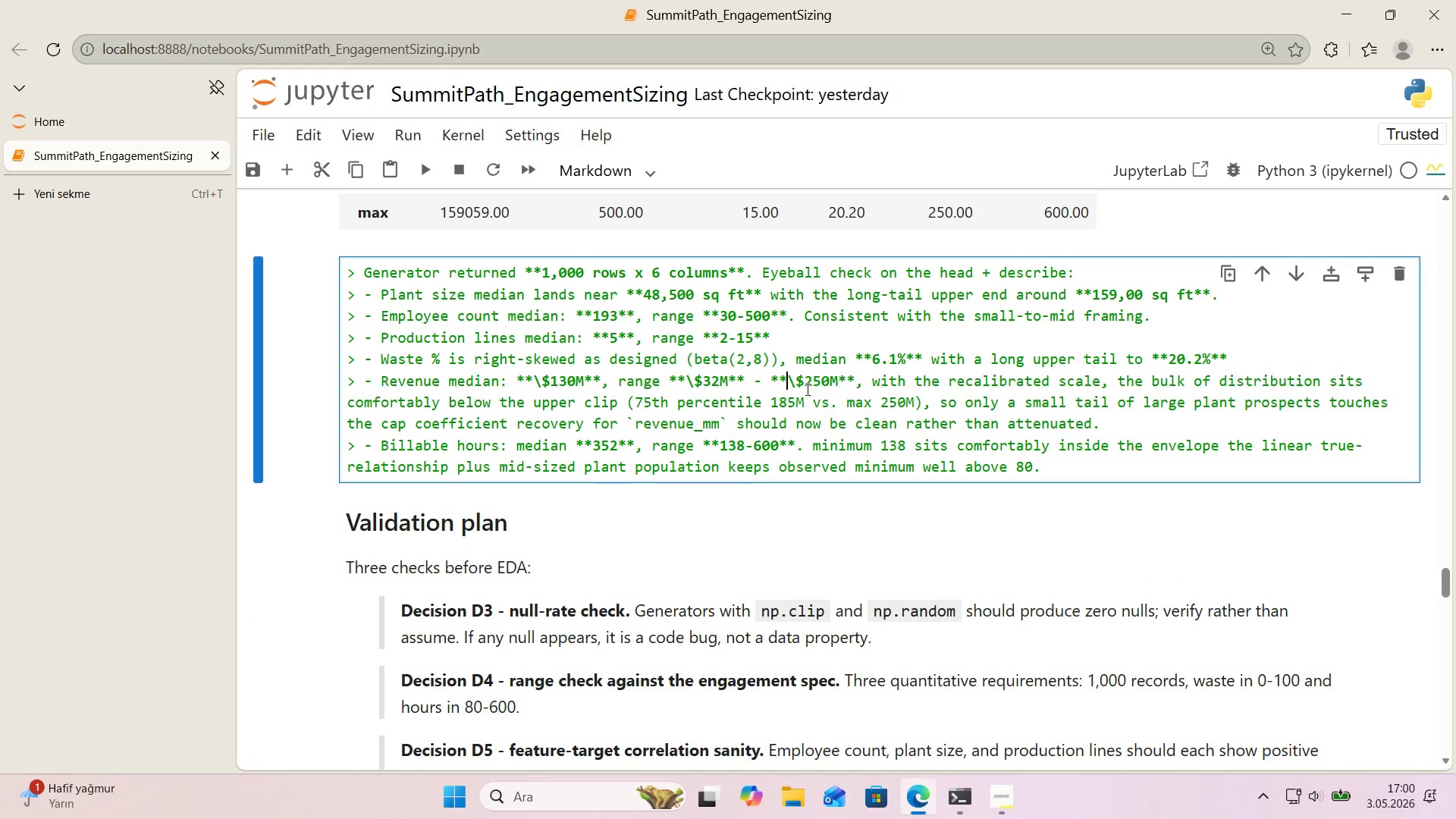 
key(NumpadMultiply)
 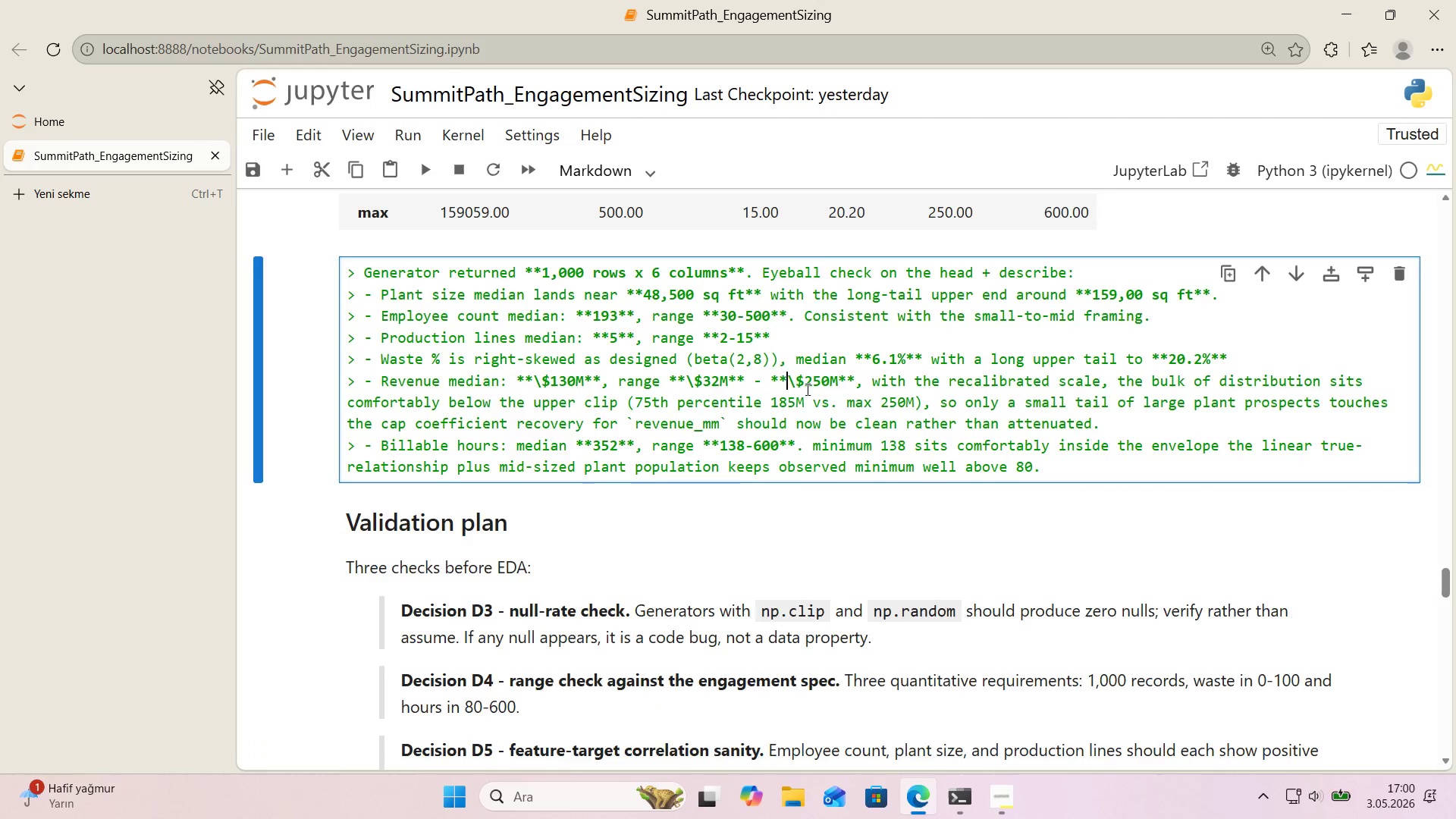 
key(Shift+Enter)
 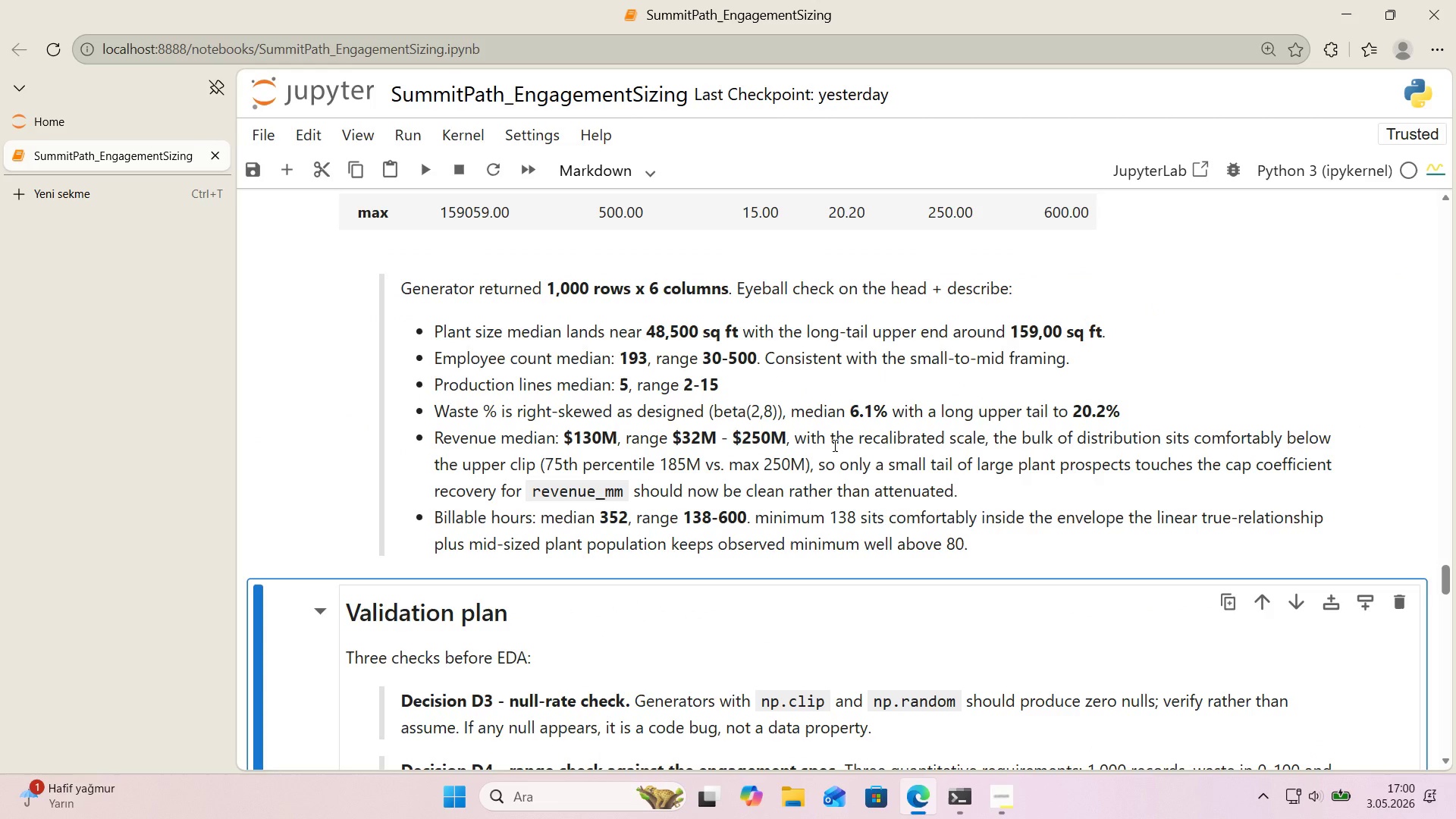 
double_click([833, 445])
 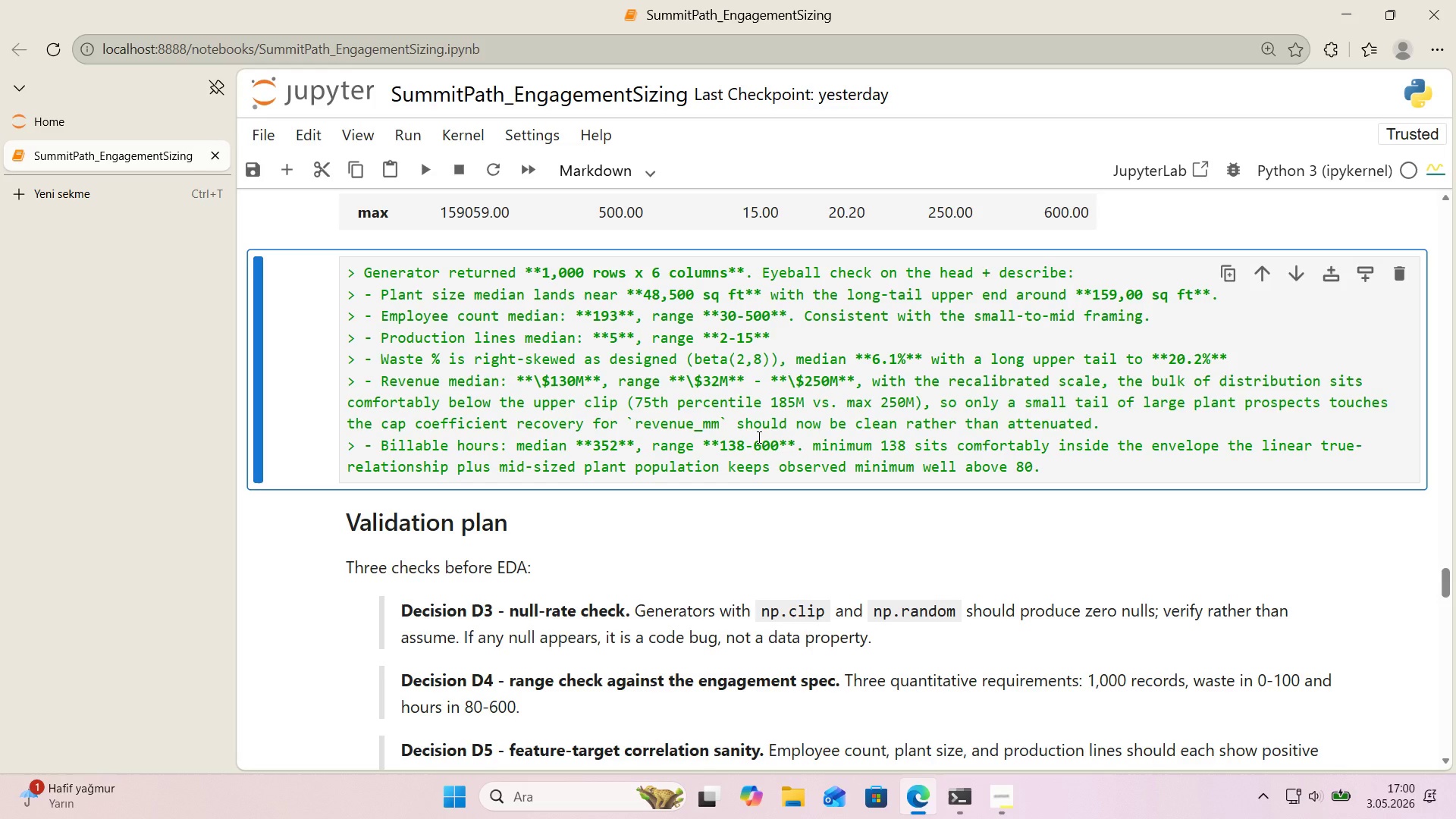 
wait(15.39)
 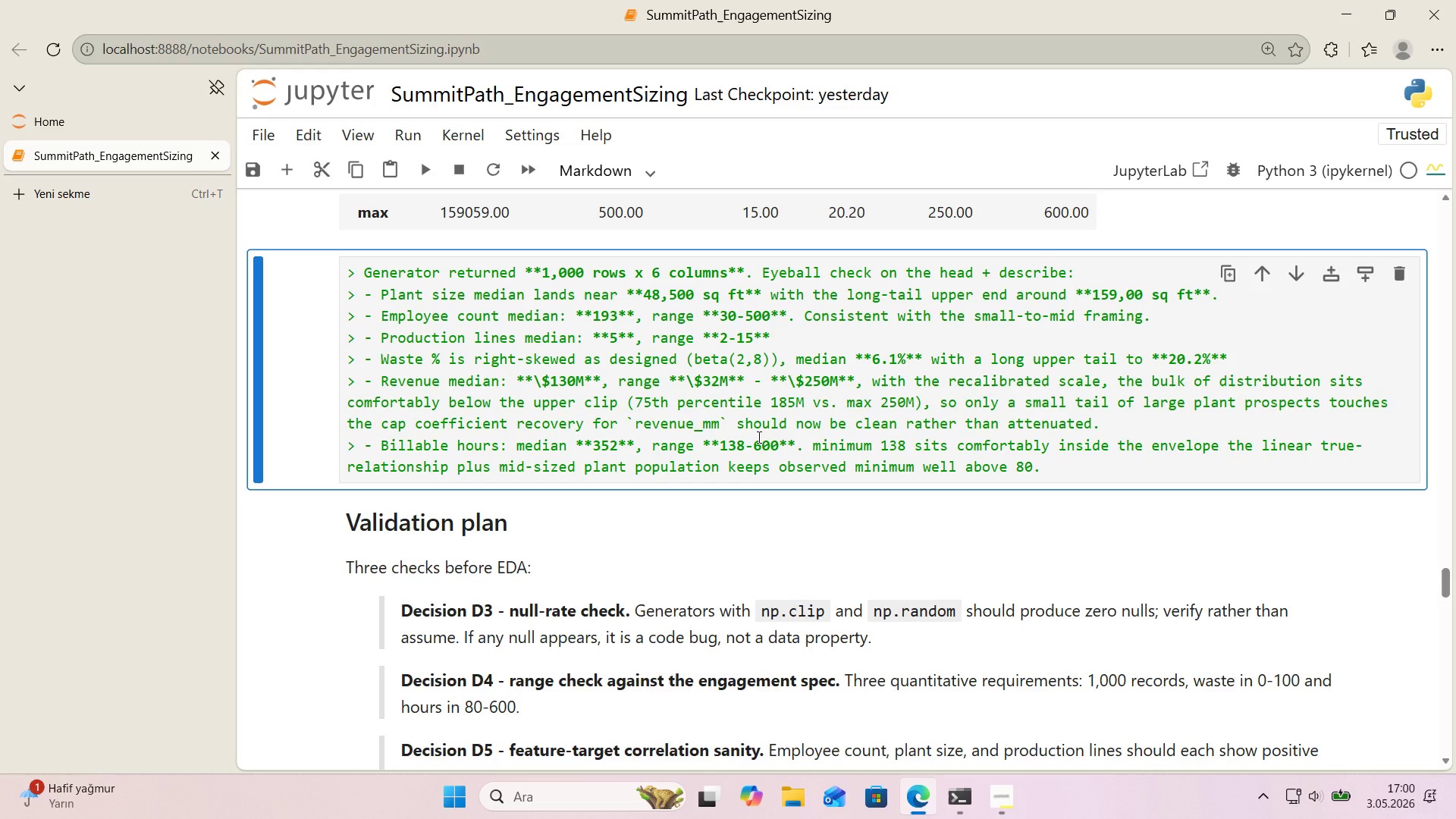 
left_click([770, 403])
 